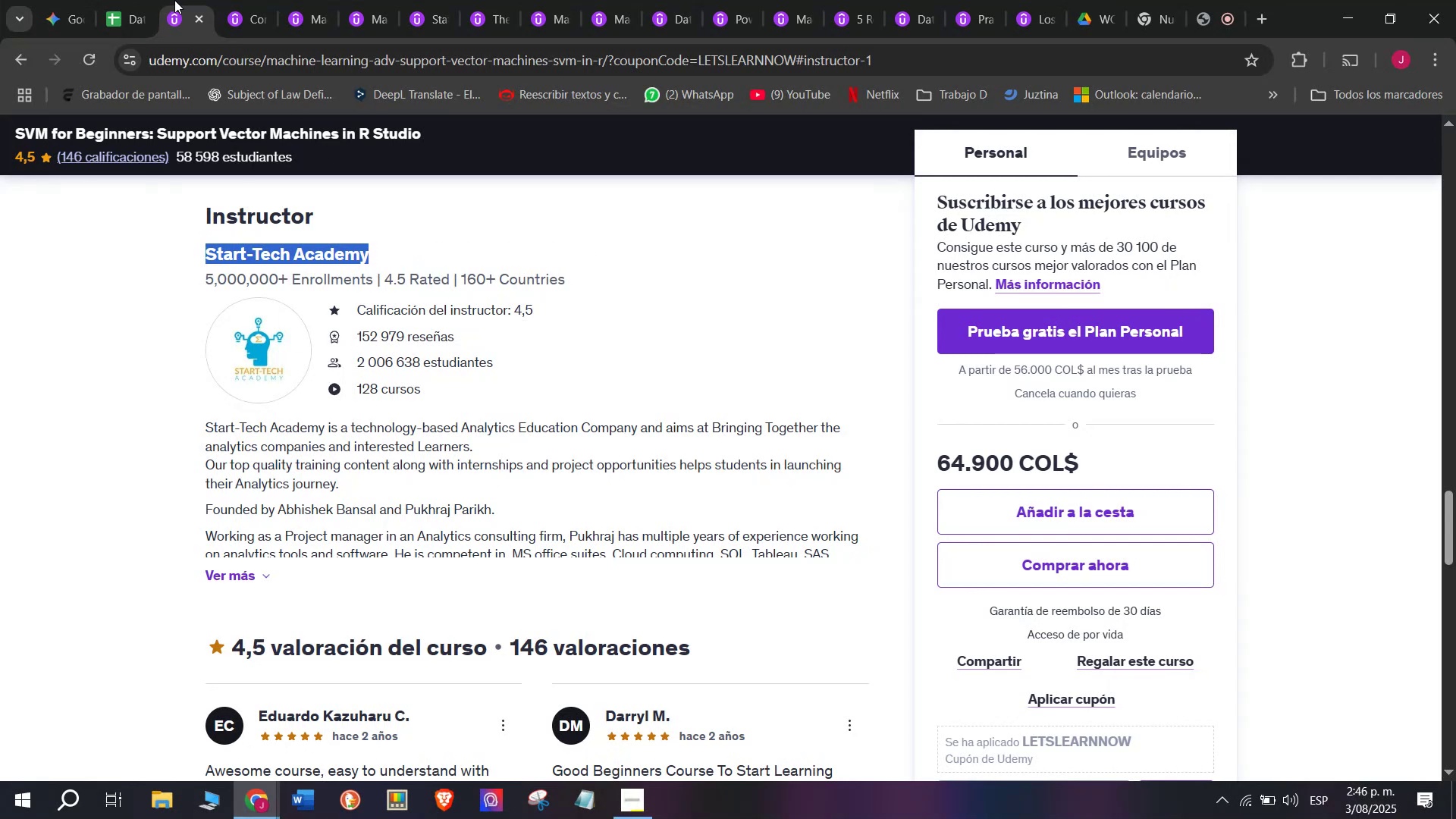 
left_click([124, 0])
 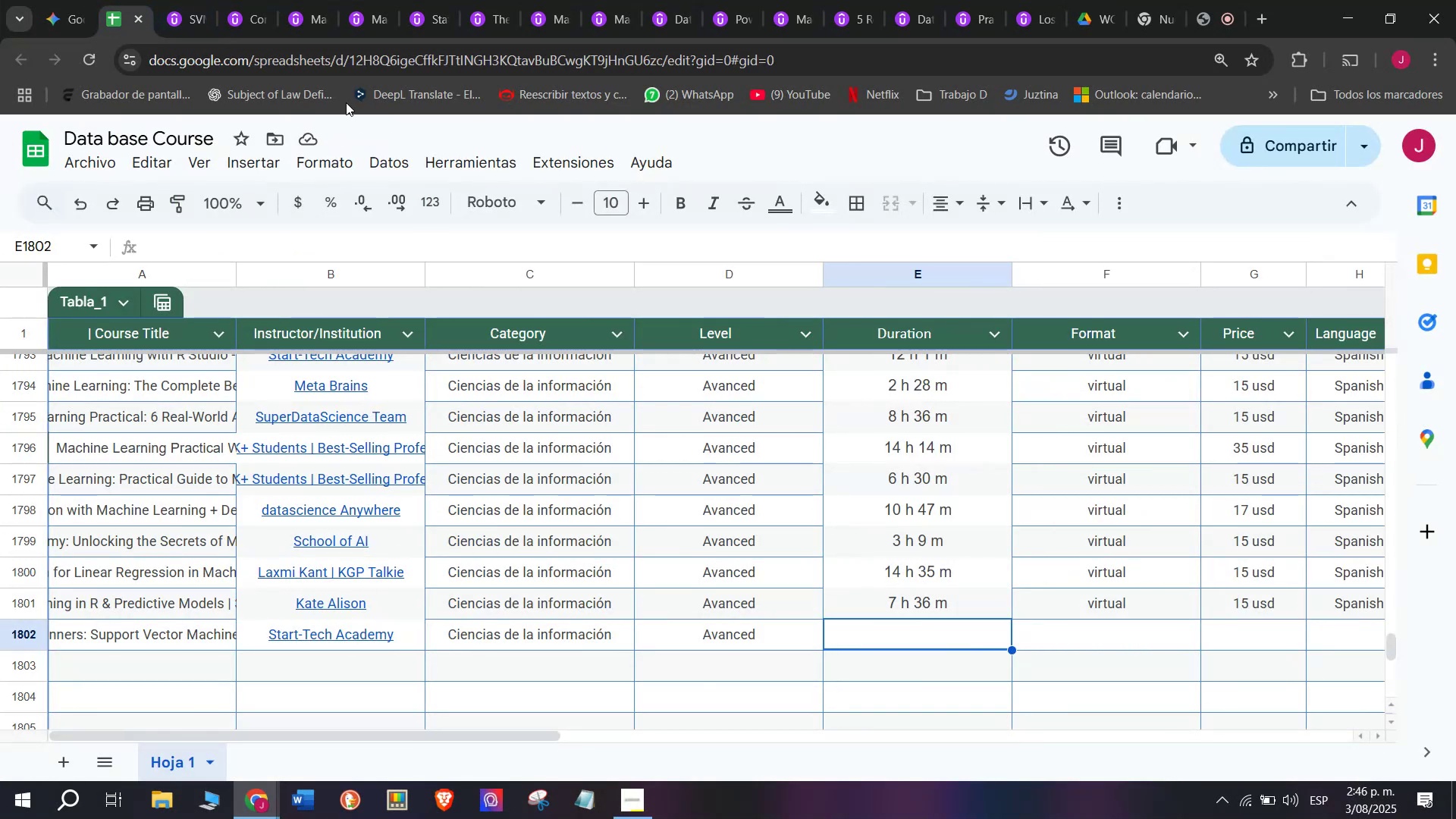 
left_click([174, 0])
 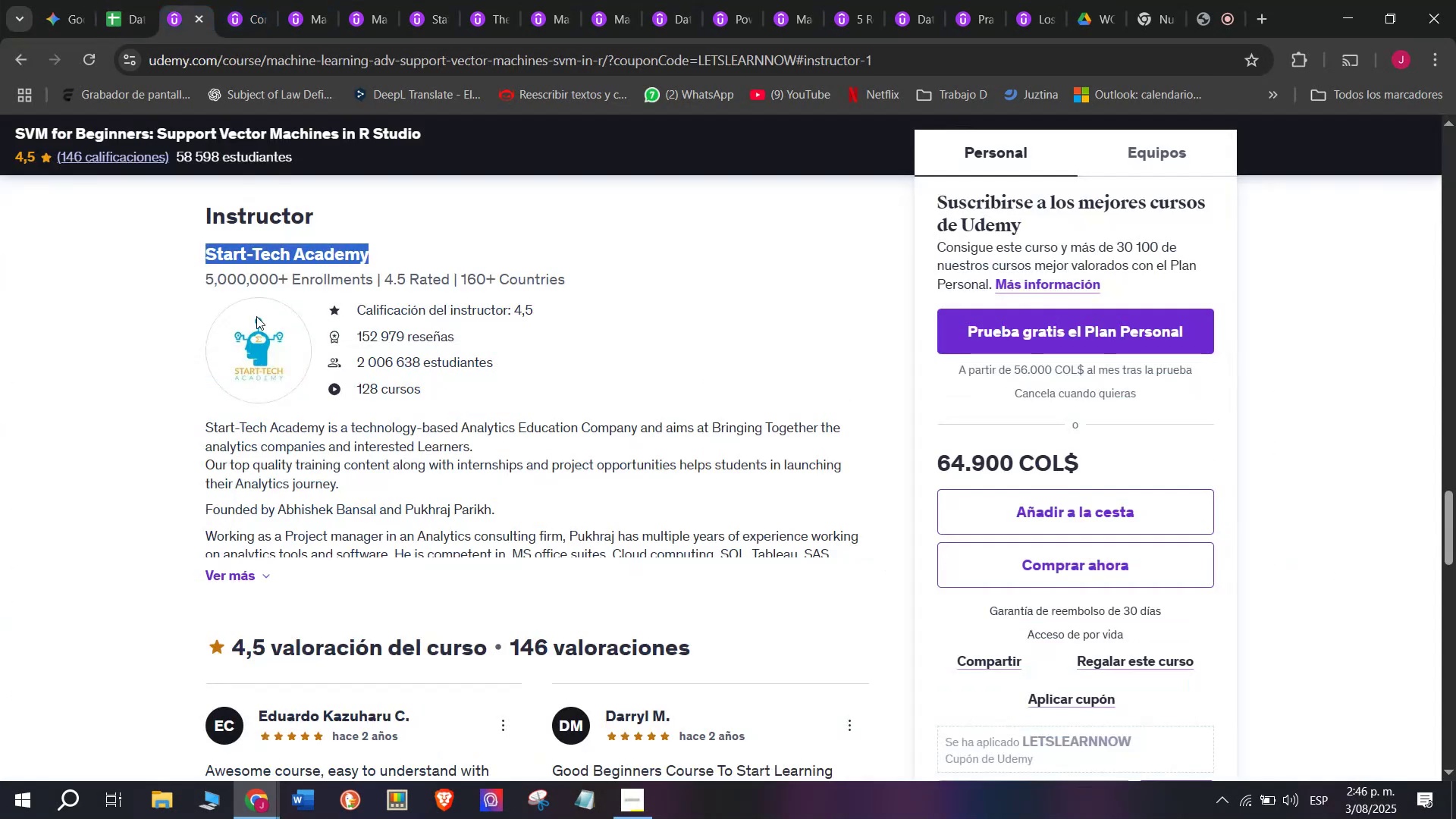 
scroll: coordinate [348, 567], scroll_direction: up, amount: 9.0
 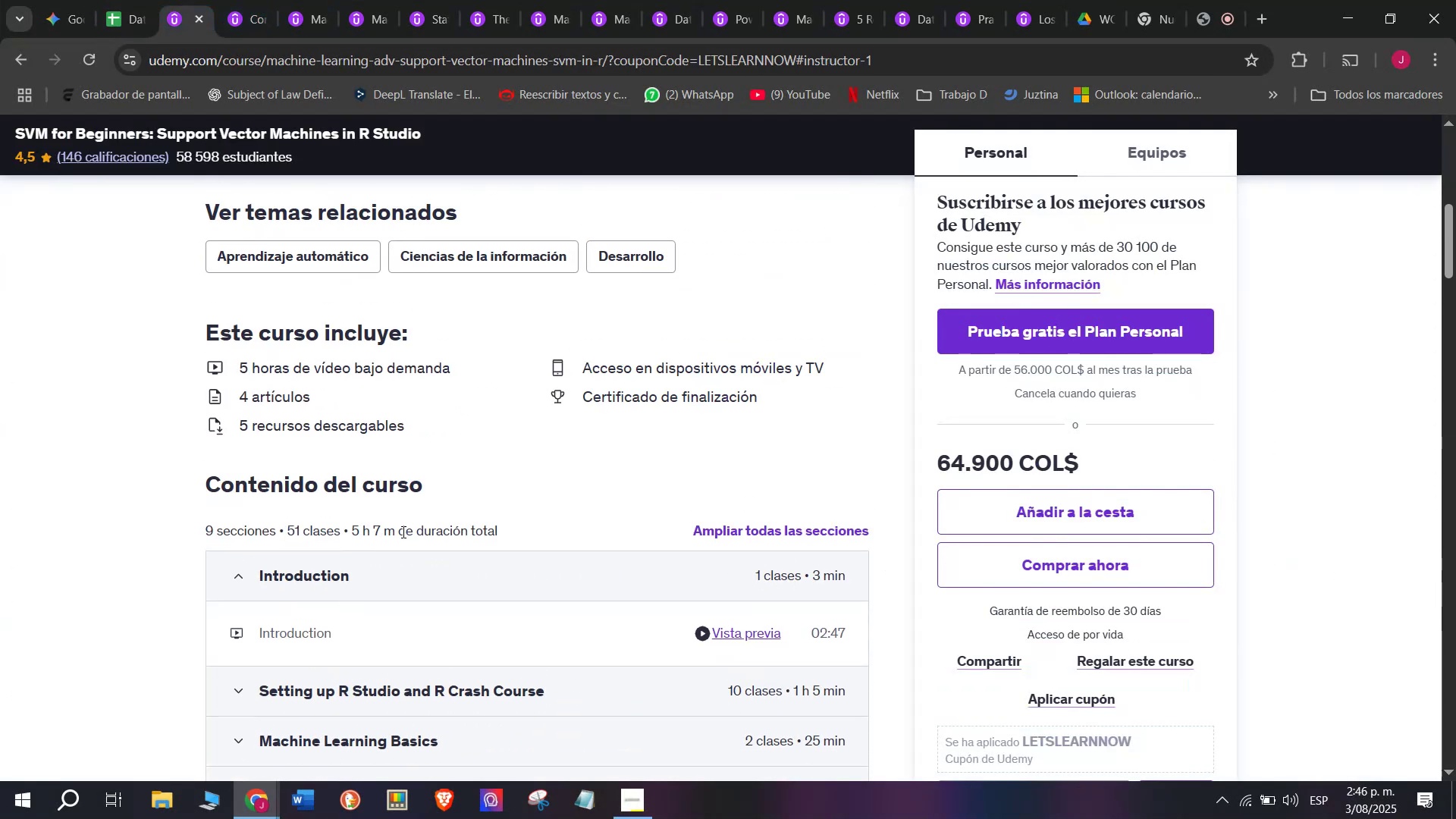 
left_click_drag(start_coordinate=[397, 531], to_coordinate=[350, 530])
 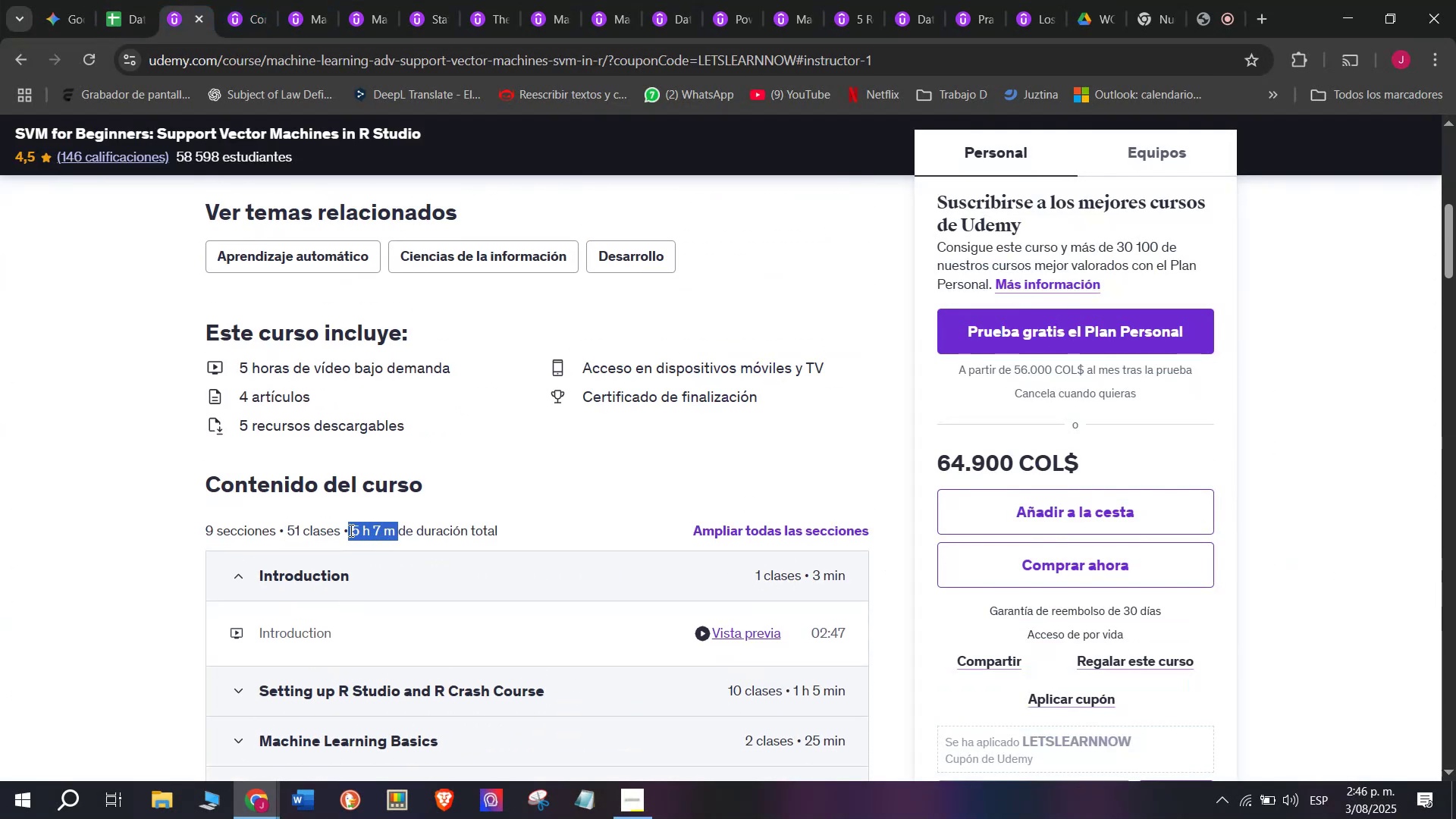 
key(Control+ControlLeft)
 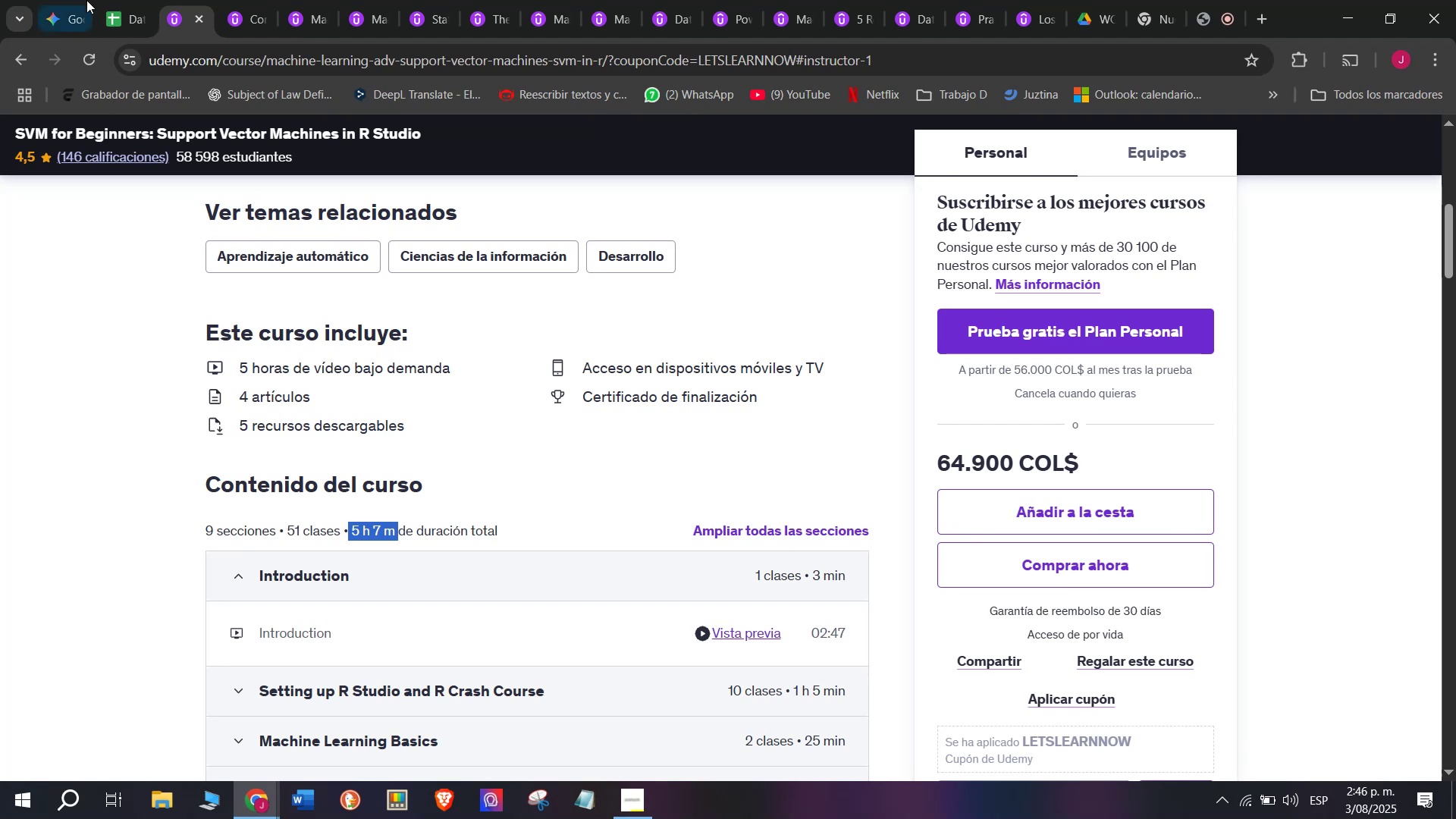 
key(Break)
 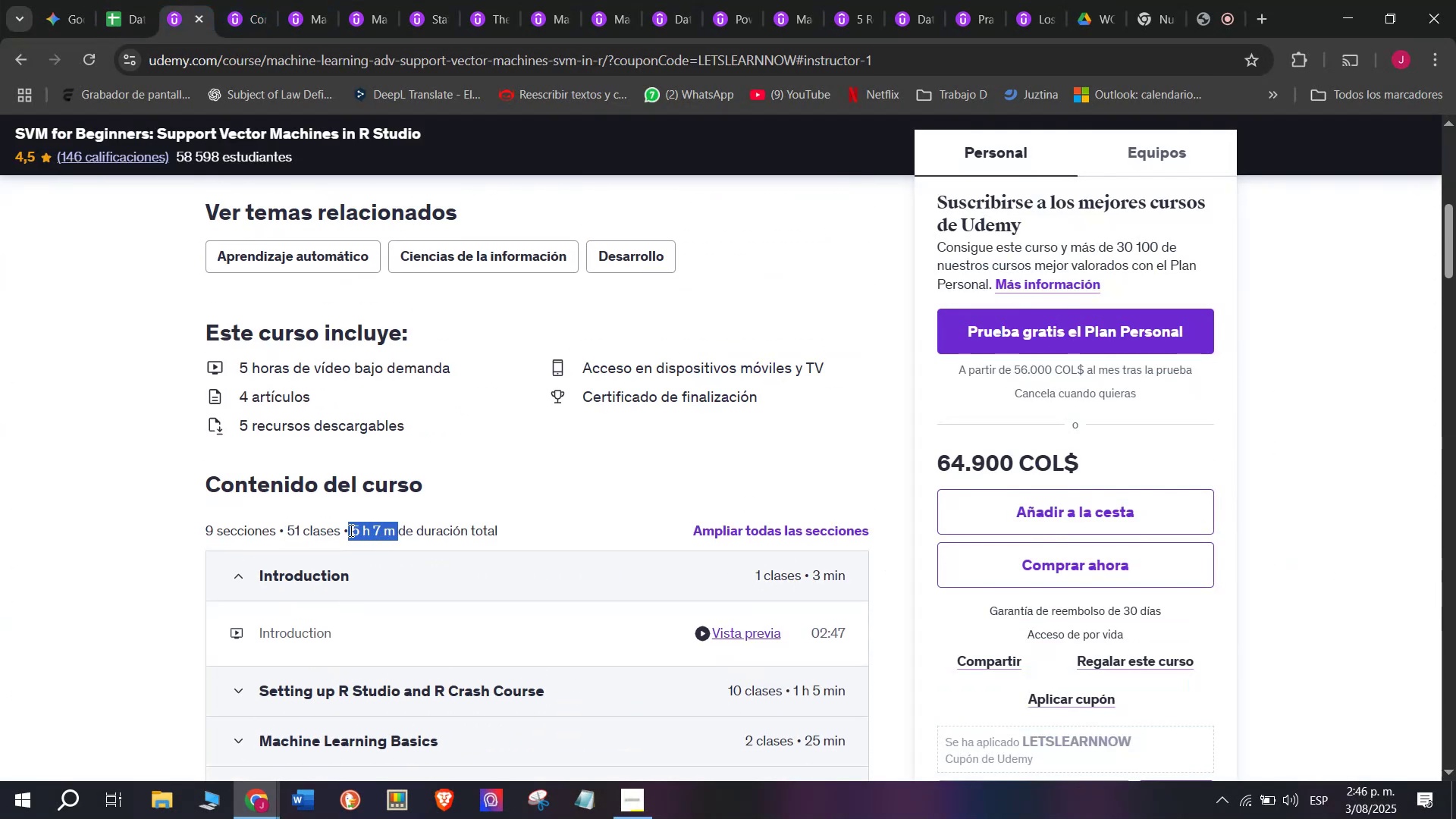 
key(Control+C)
 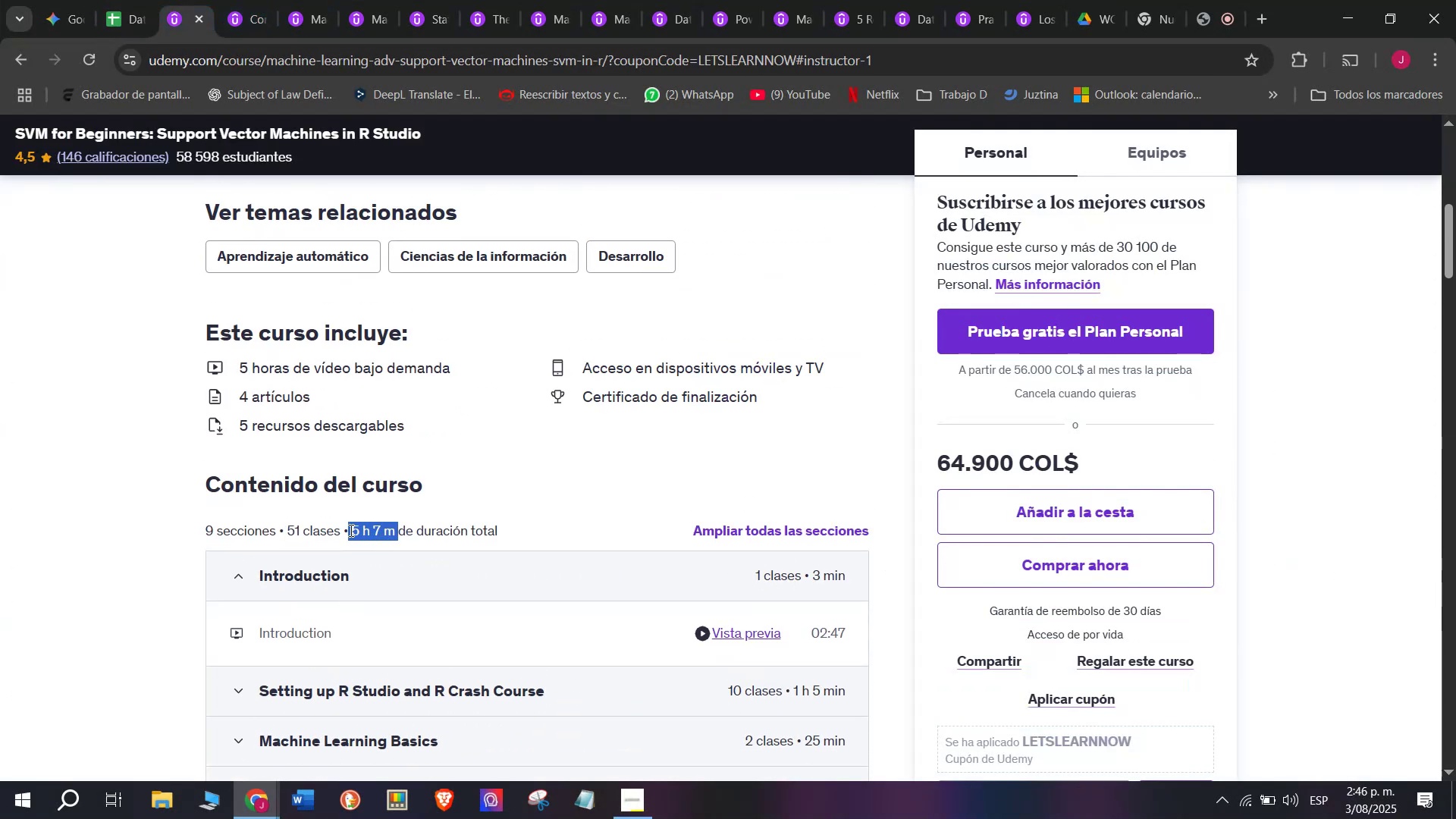 
key(Break)
 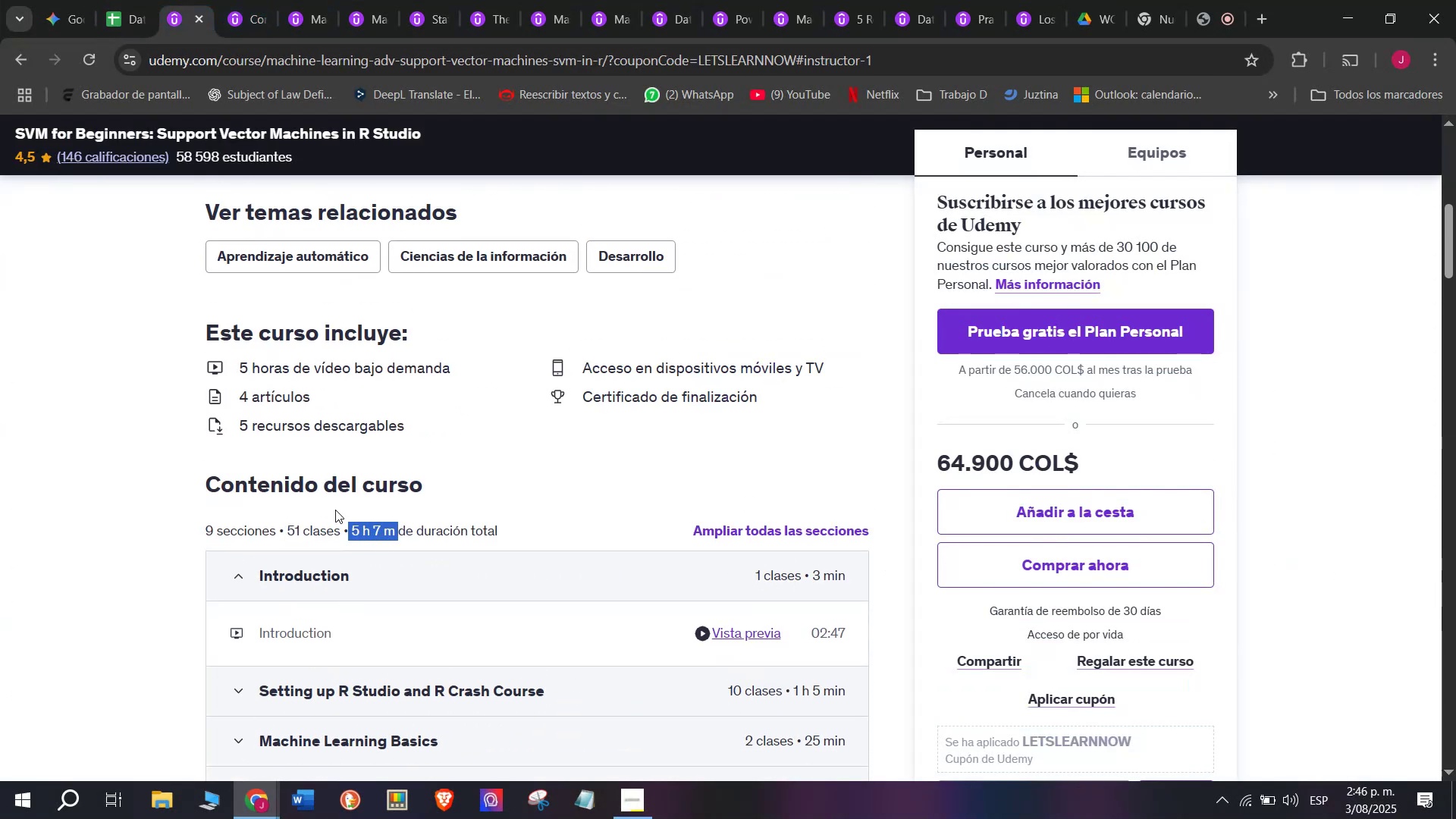 
key(Control+ControlLeft)
 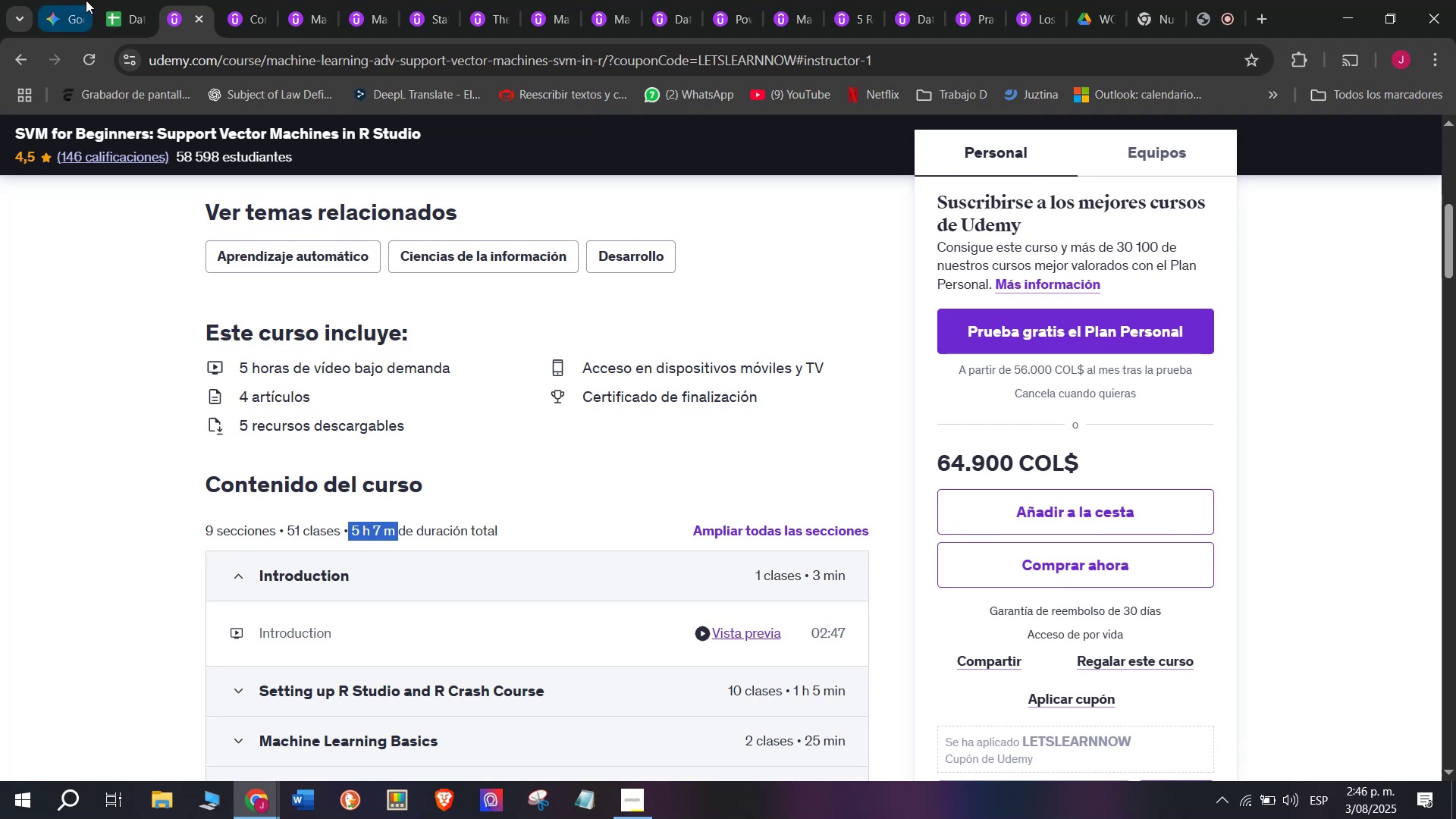 
key(Control+C)
 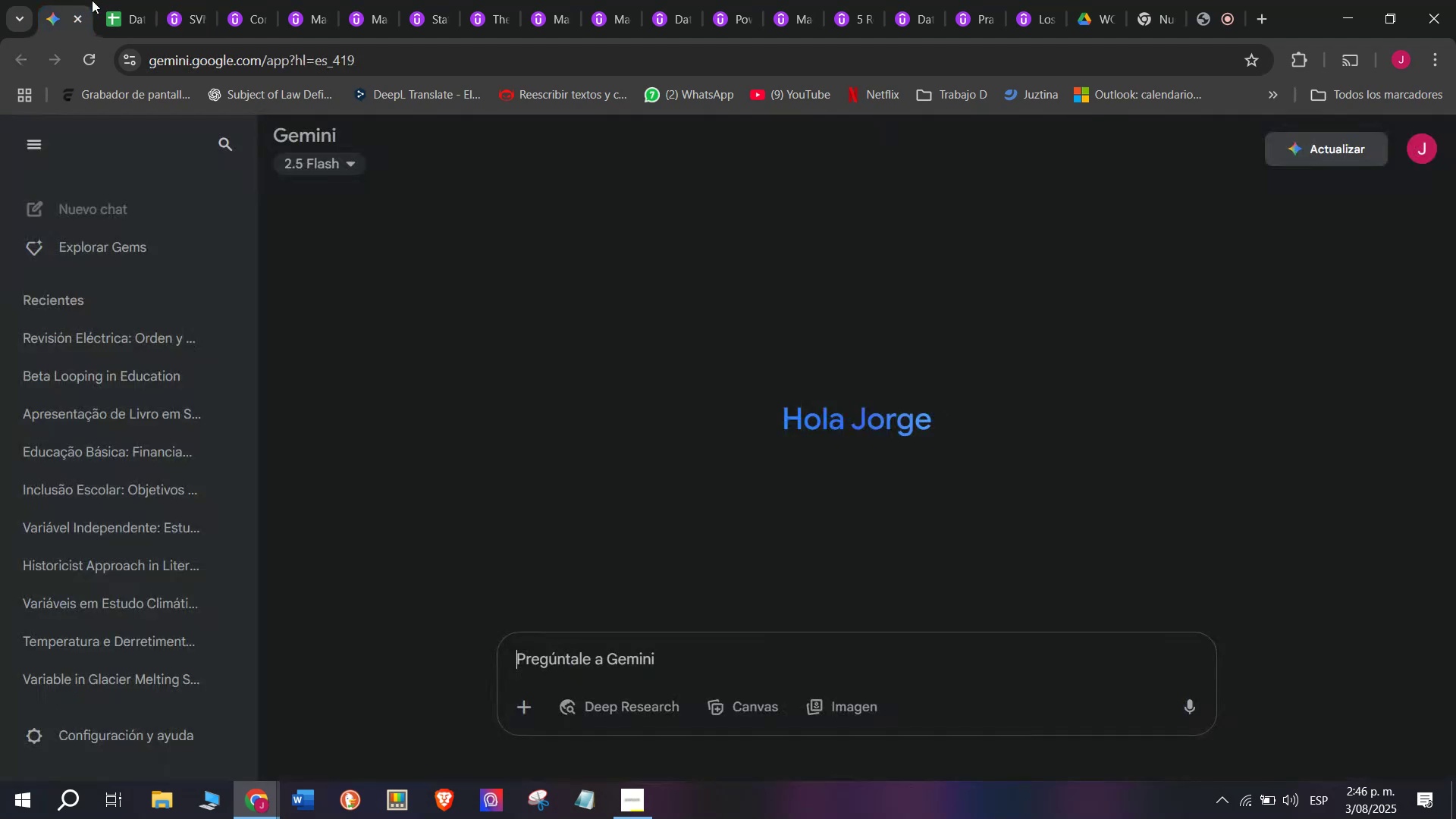 
double_click([121, 0])
 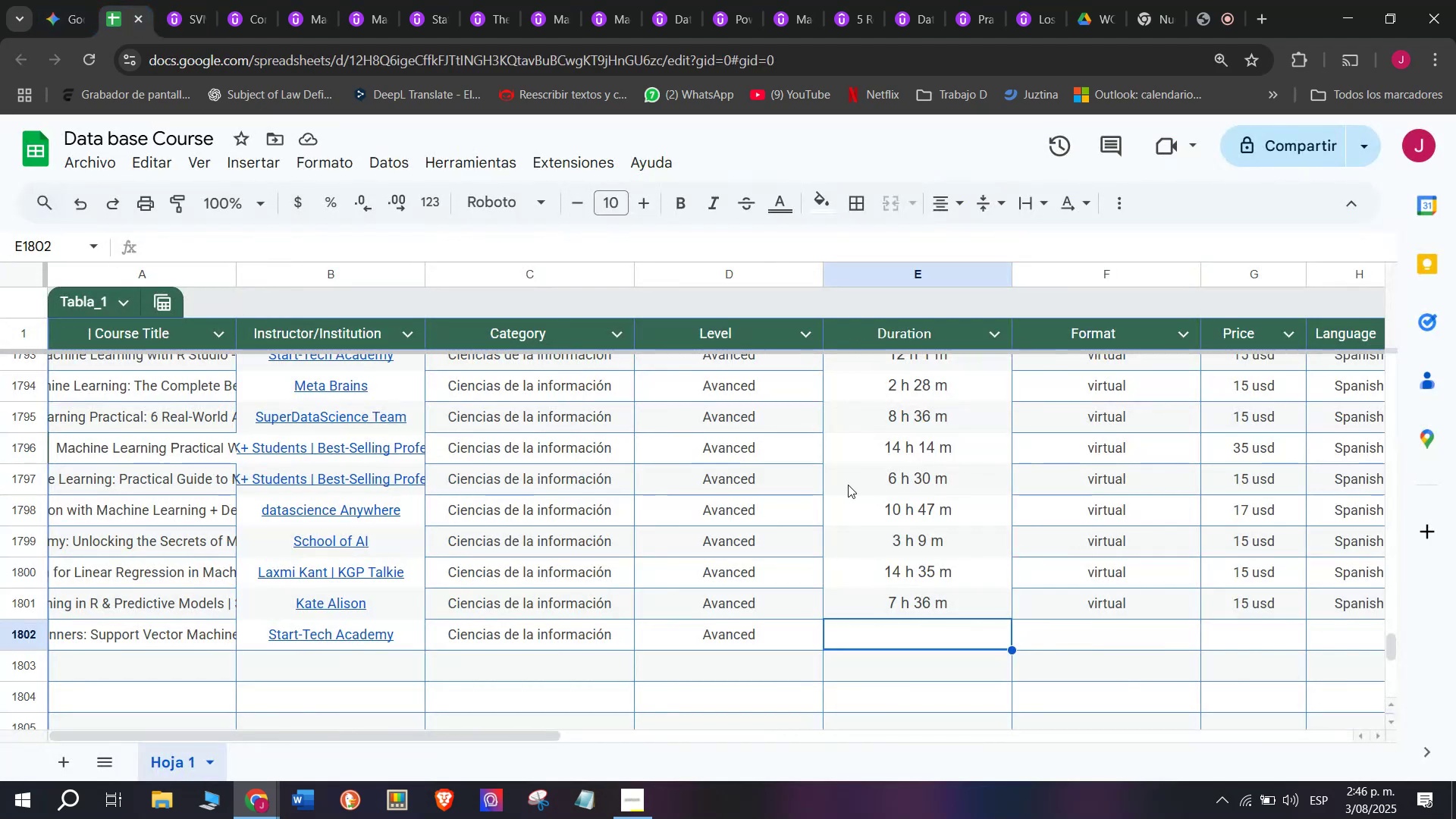 
key(Control+ControlLeft)
 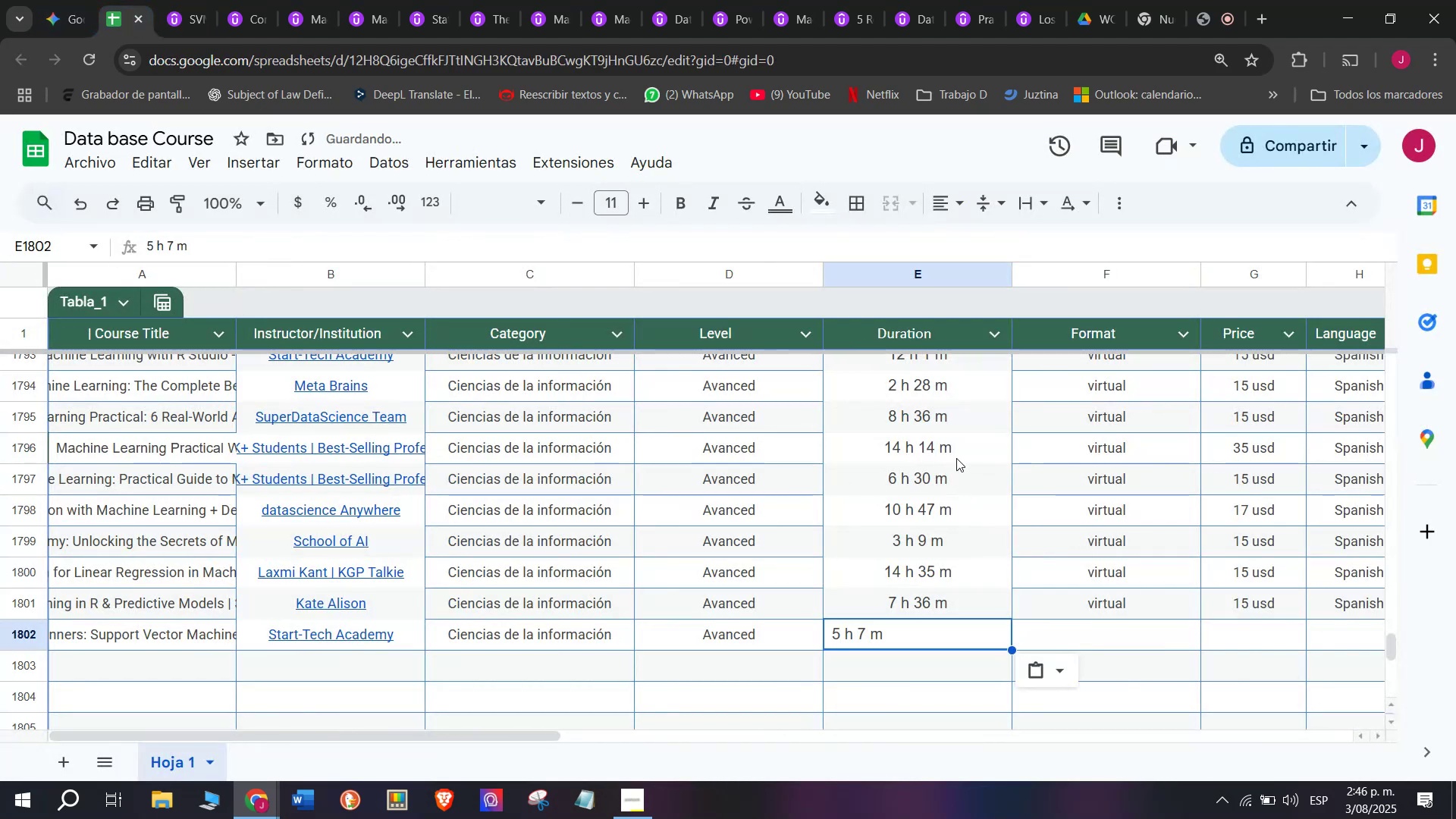 
key(Z)
 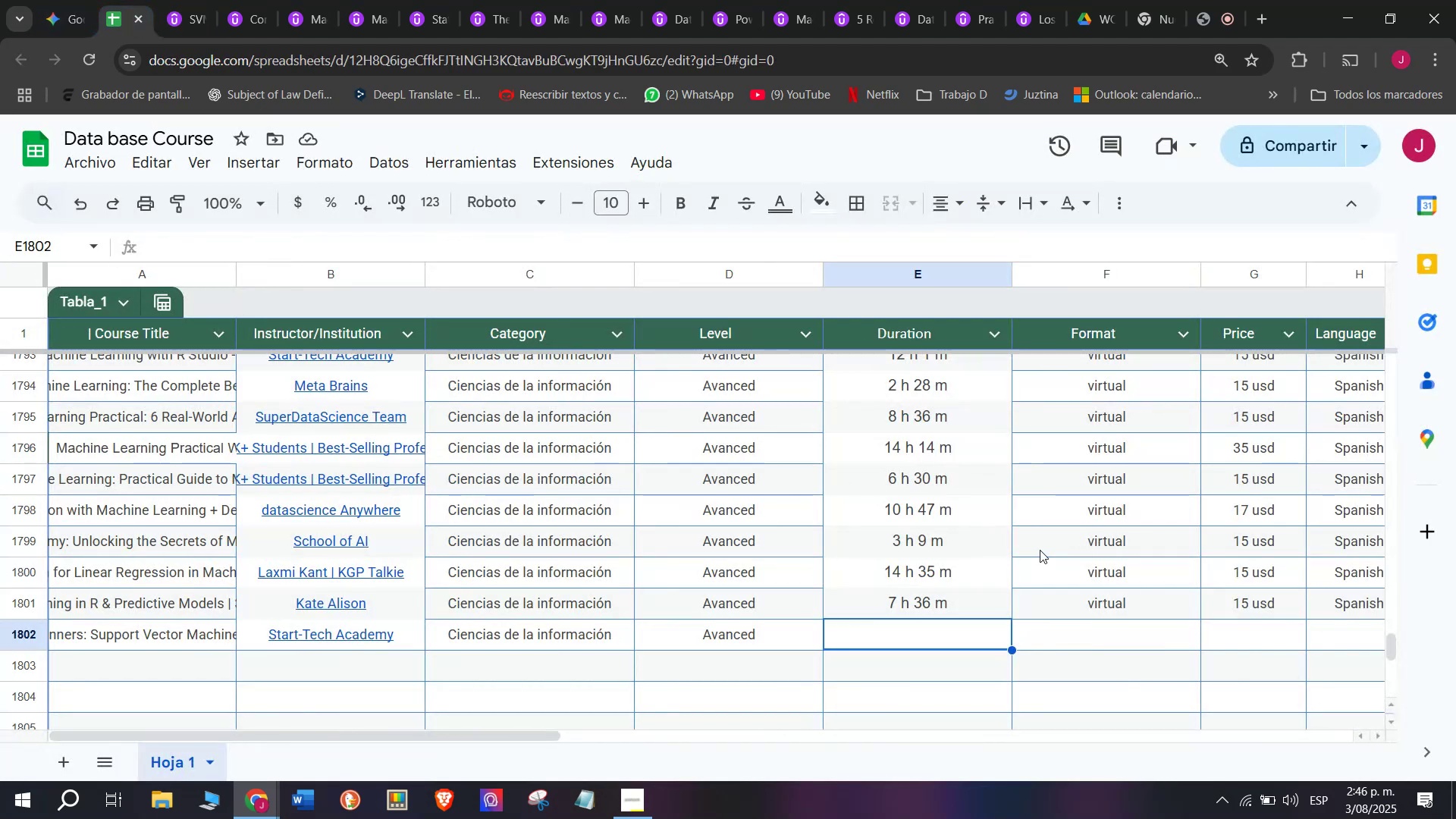 
key(Control+V)
 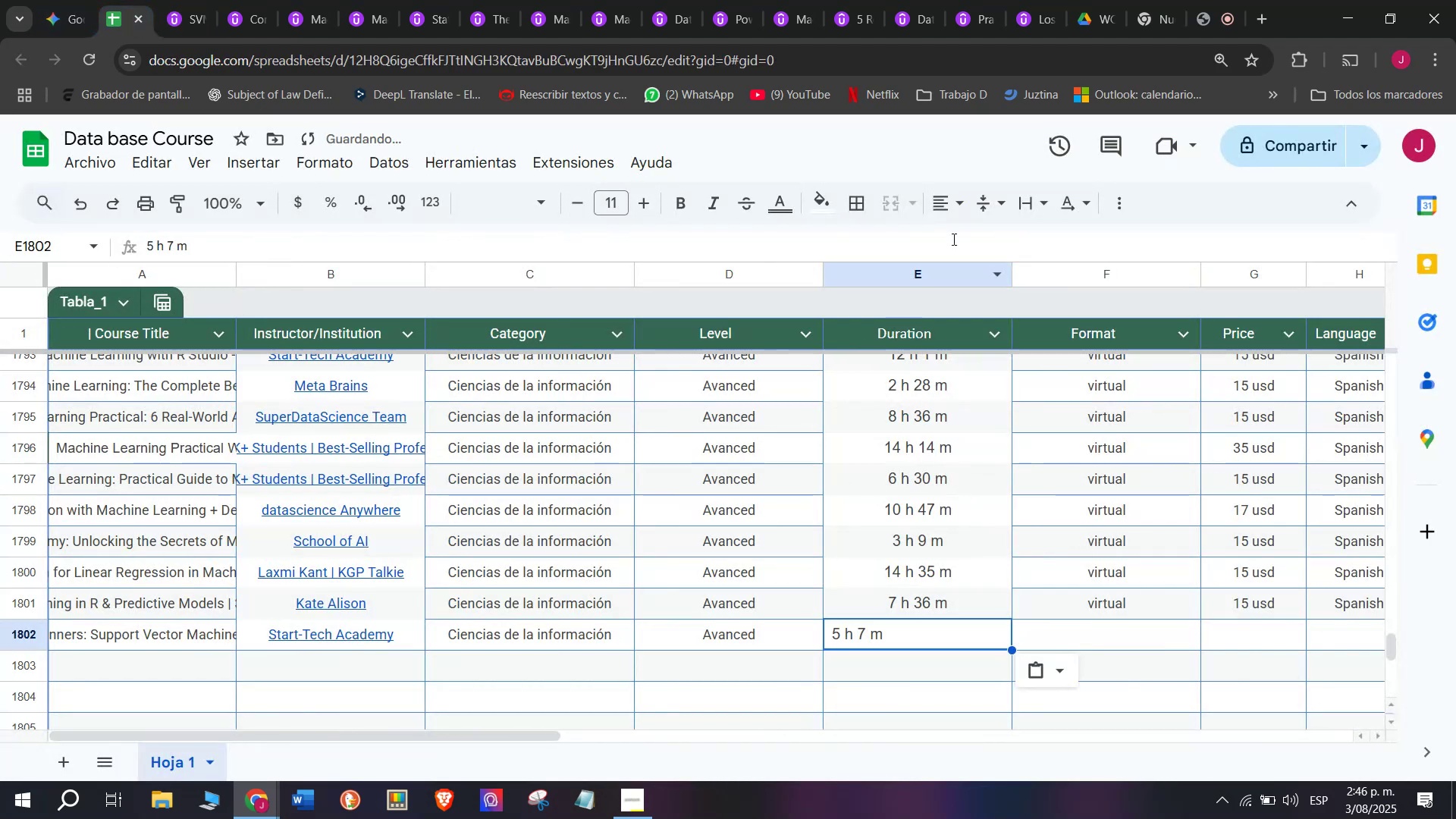 
left_click([958, 200])
 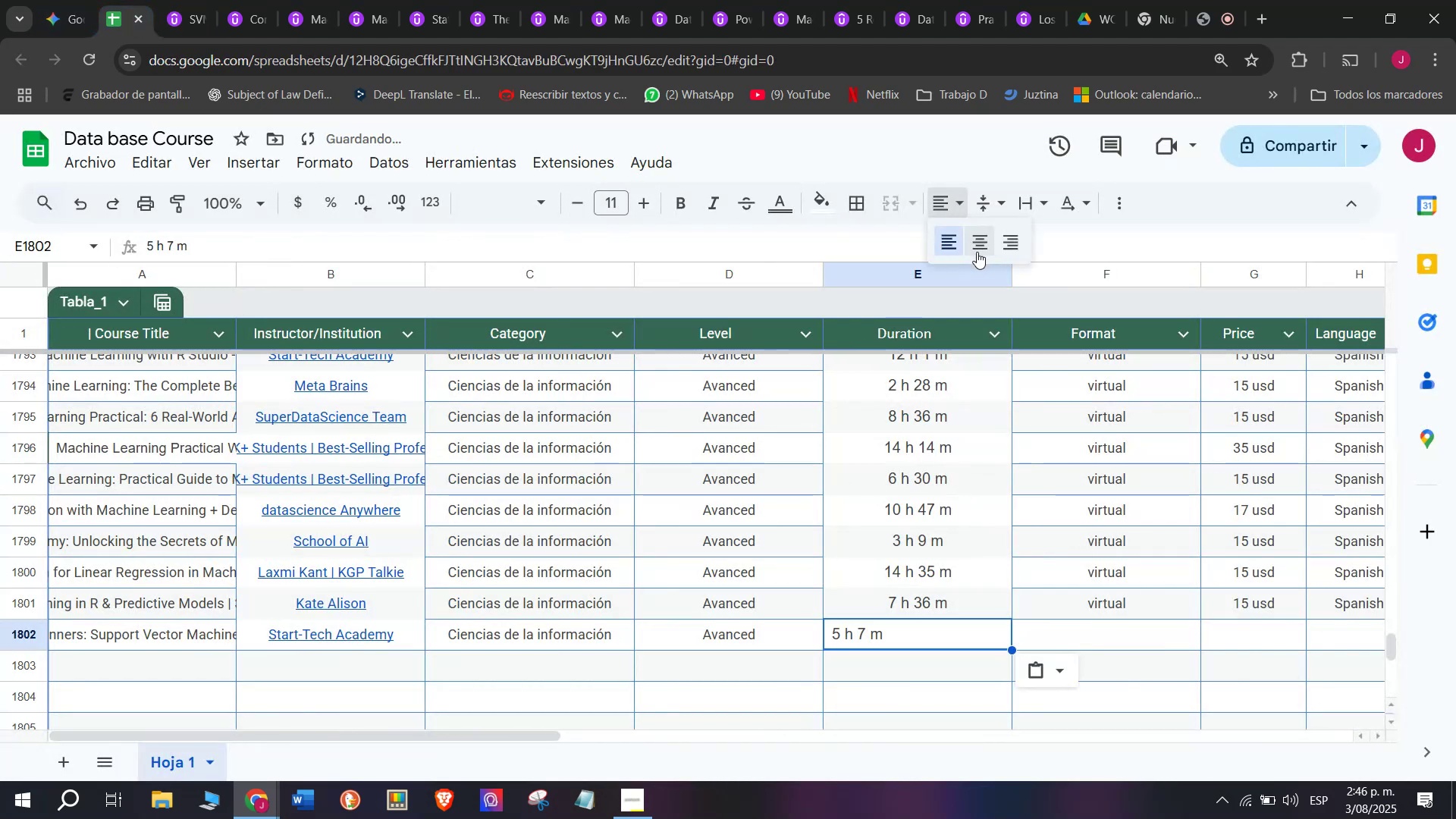 
left_click([977, 251])
 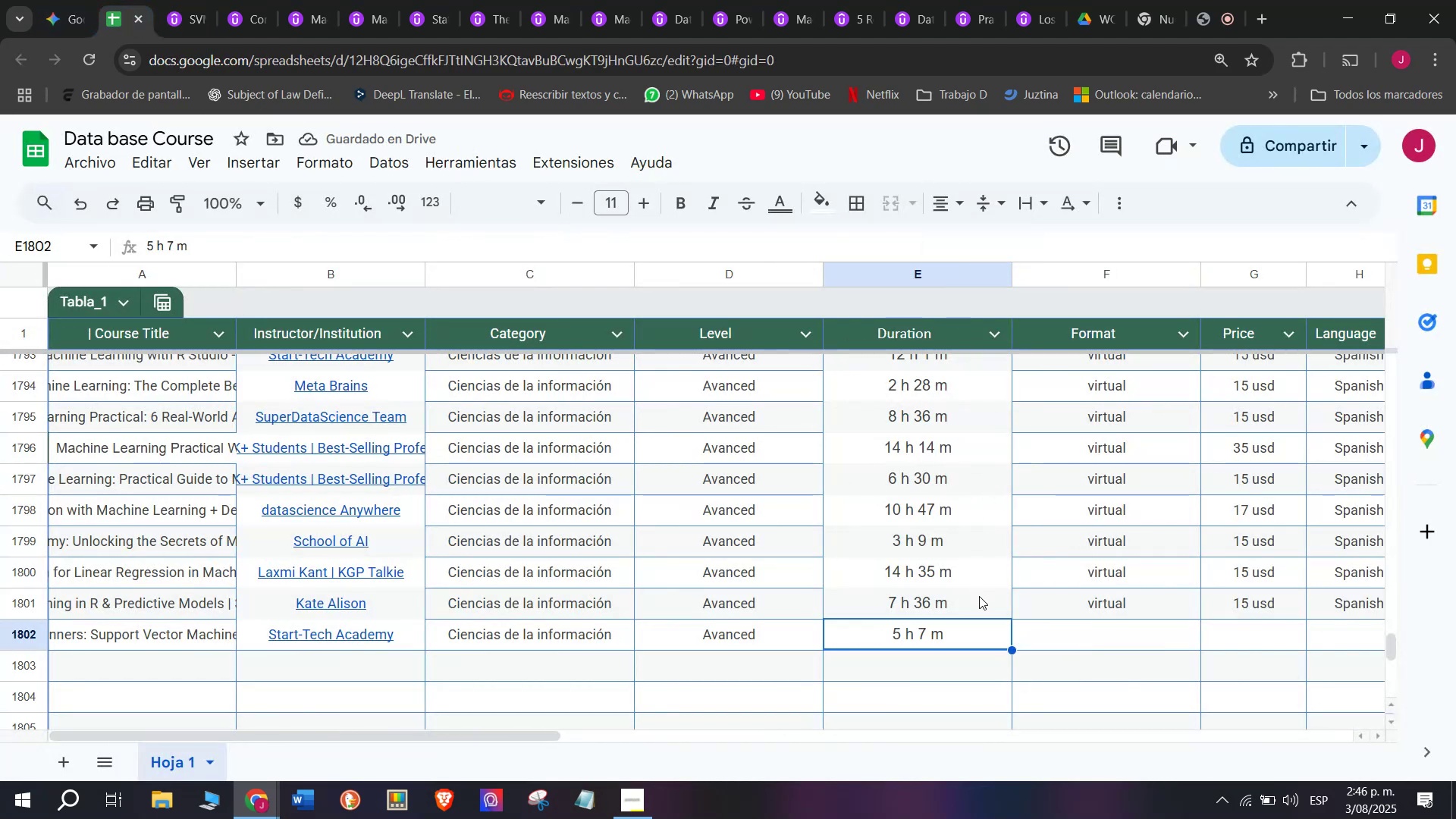 
key(Break)
 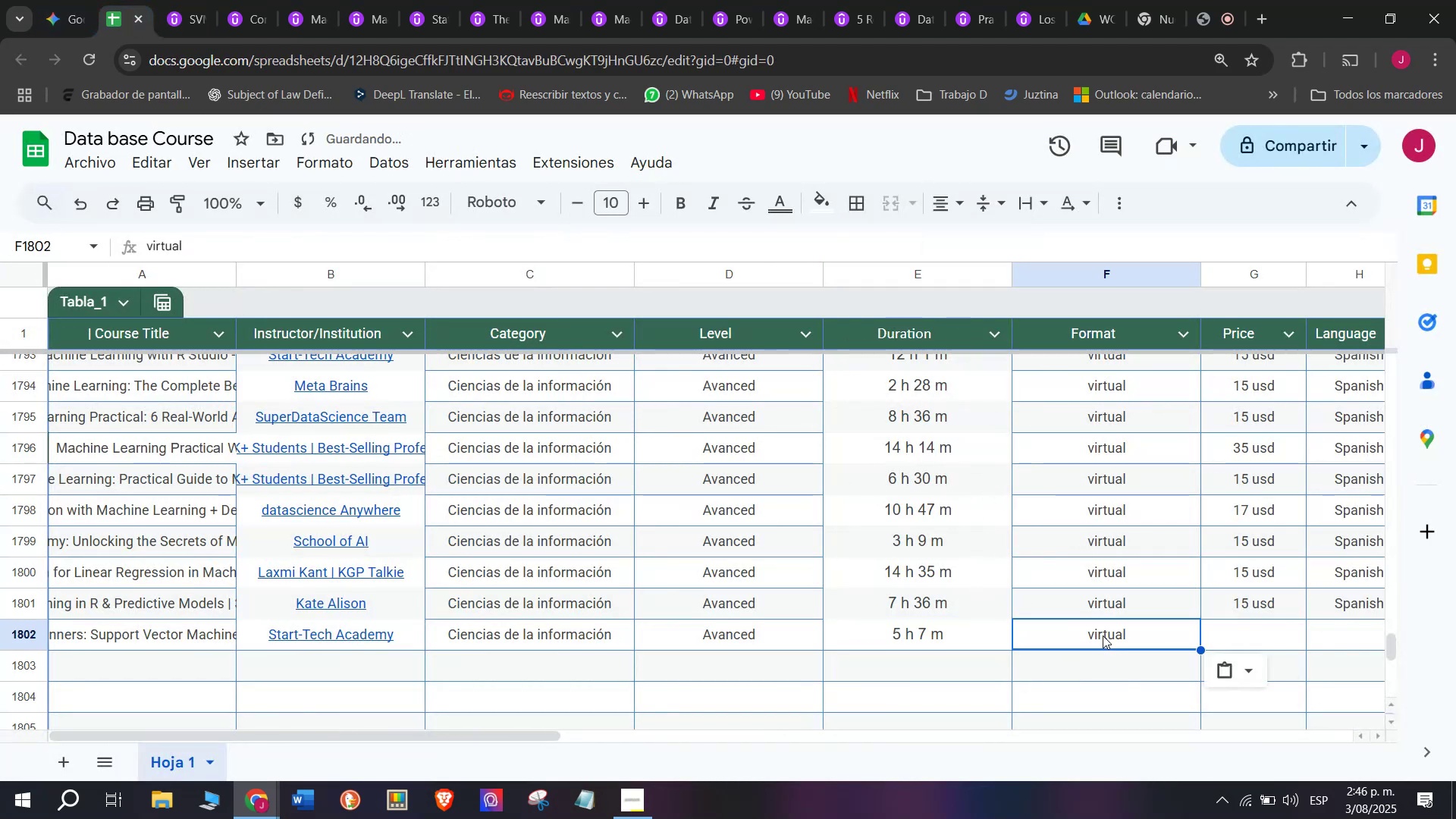 
key(Control+ControlLeft)
 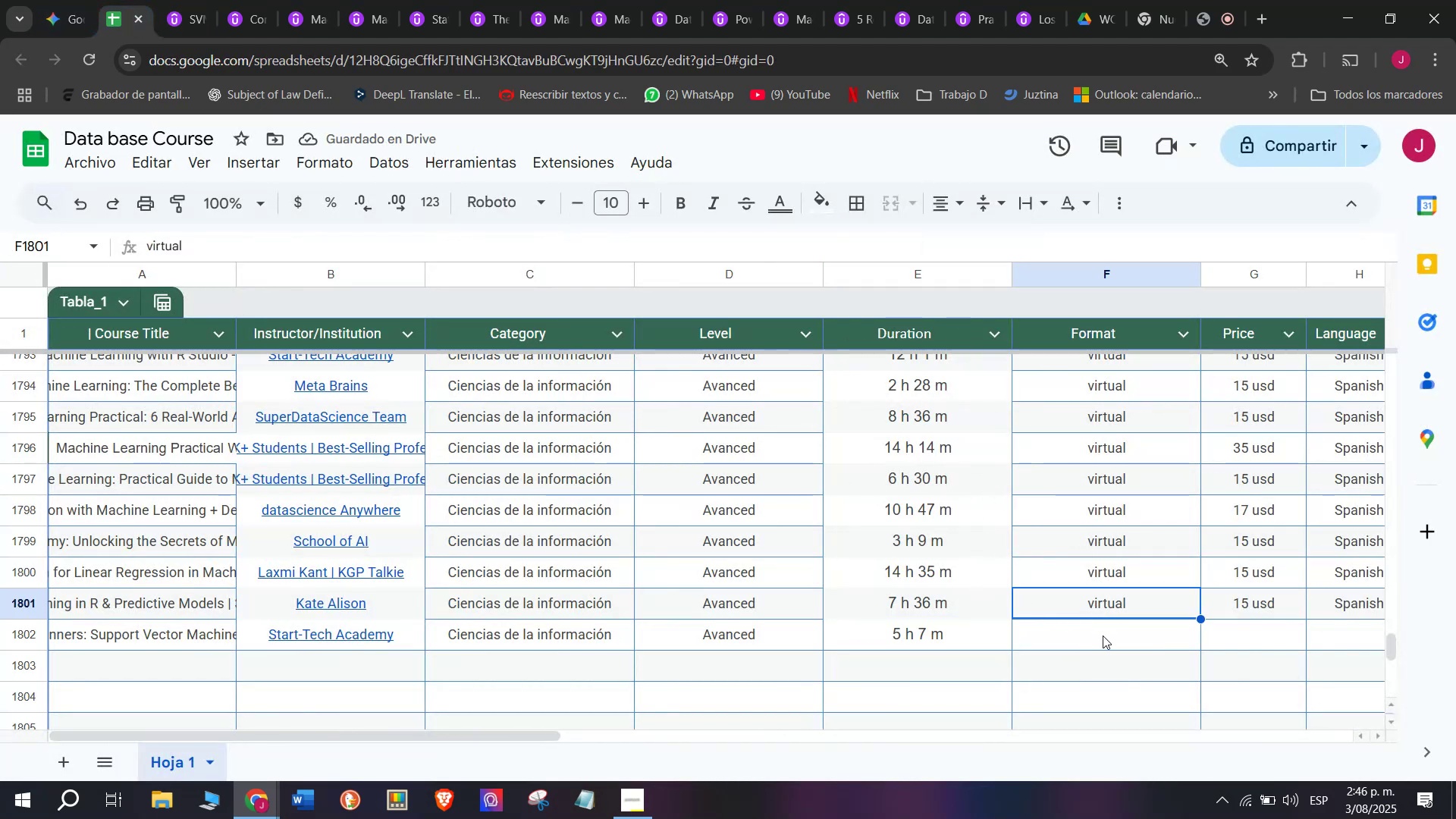 
key(Control+C)
 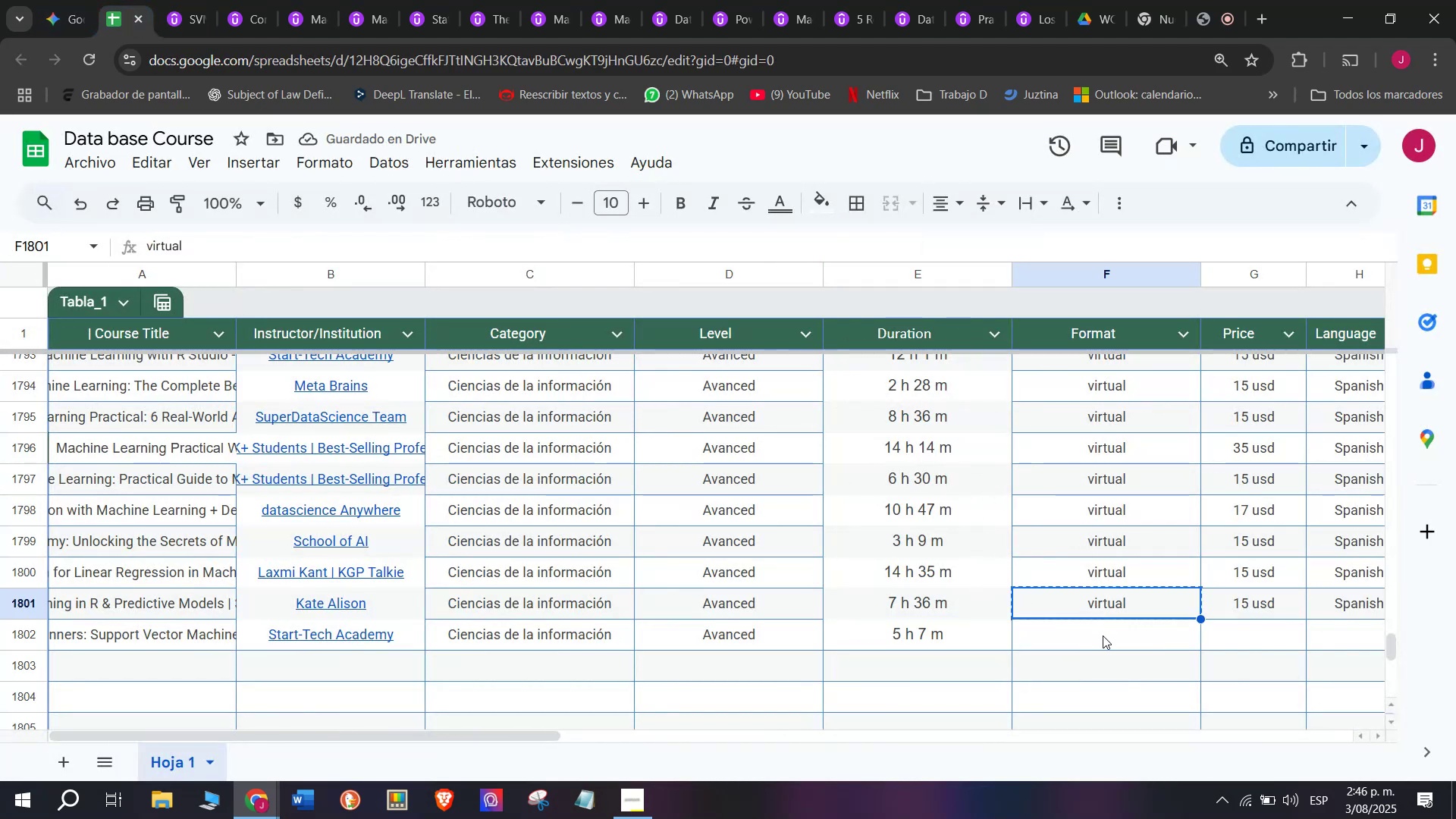 
left_click([1103, 635])
 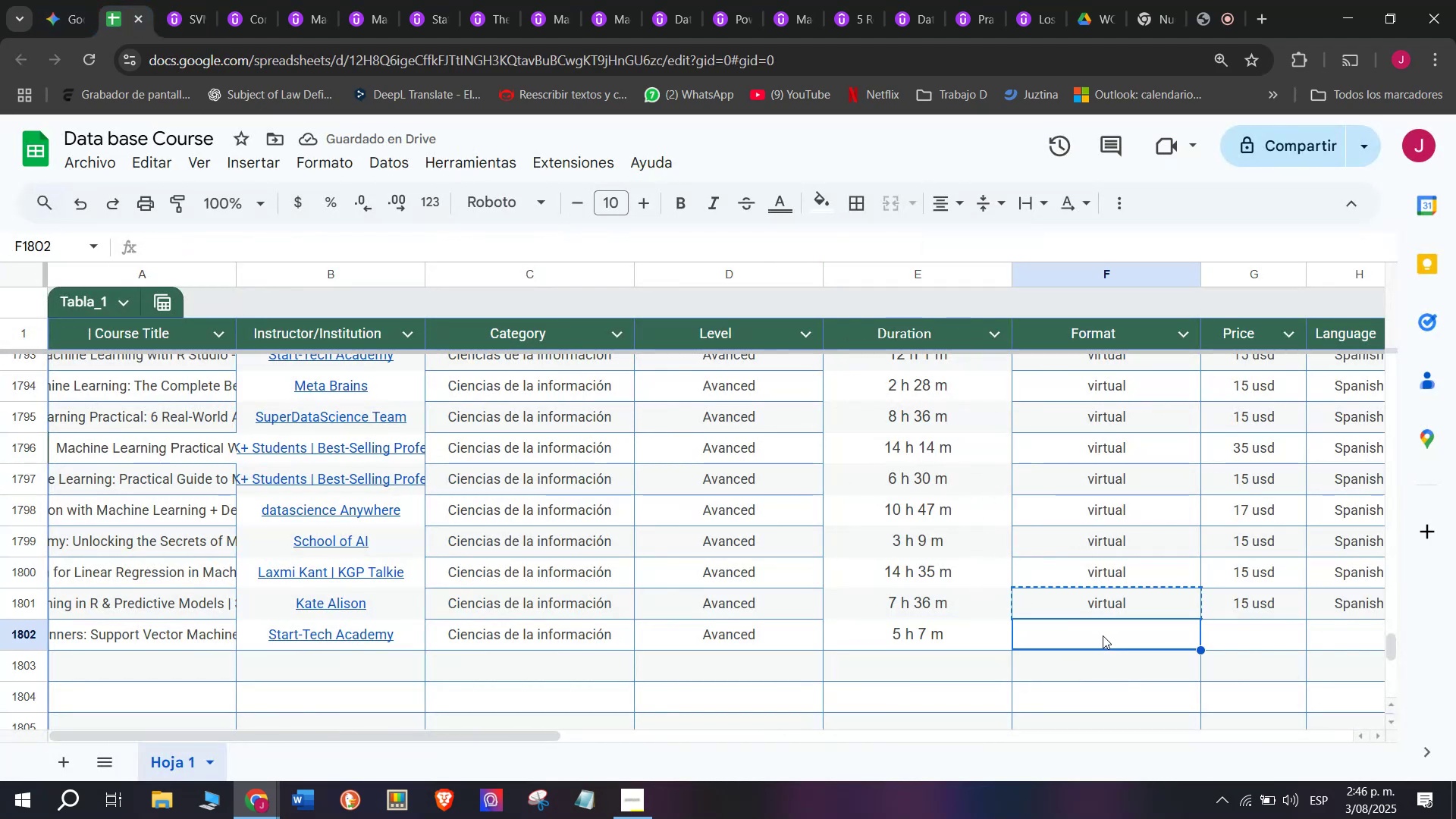 
key(Z)
 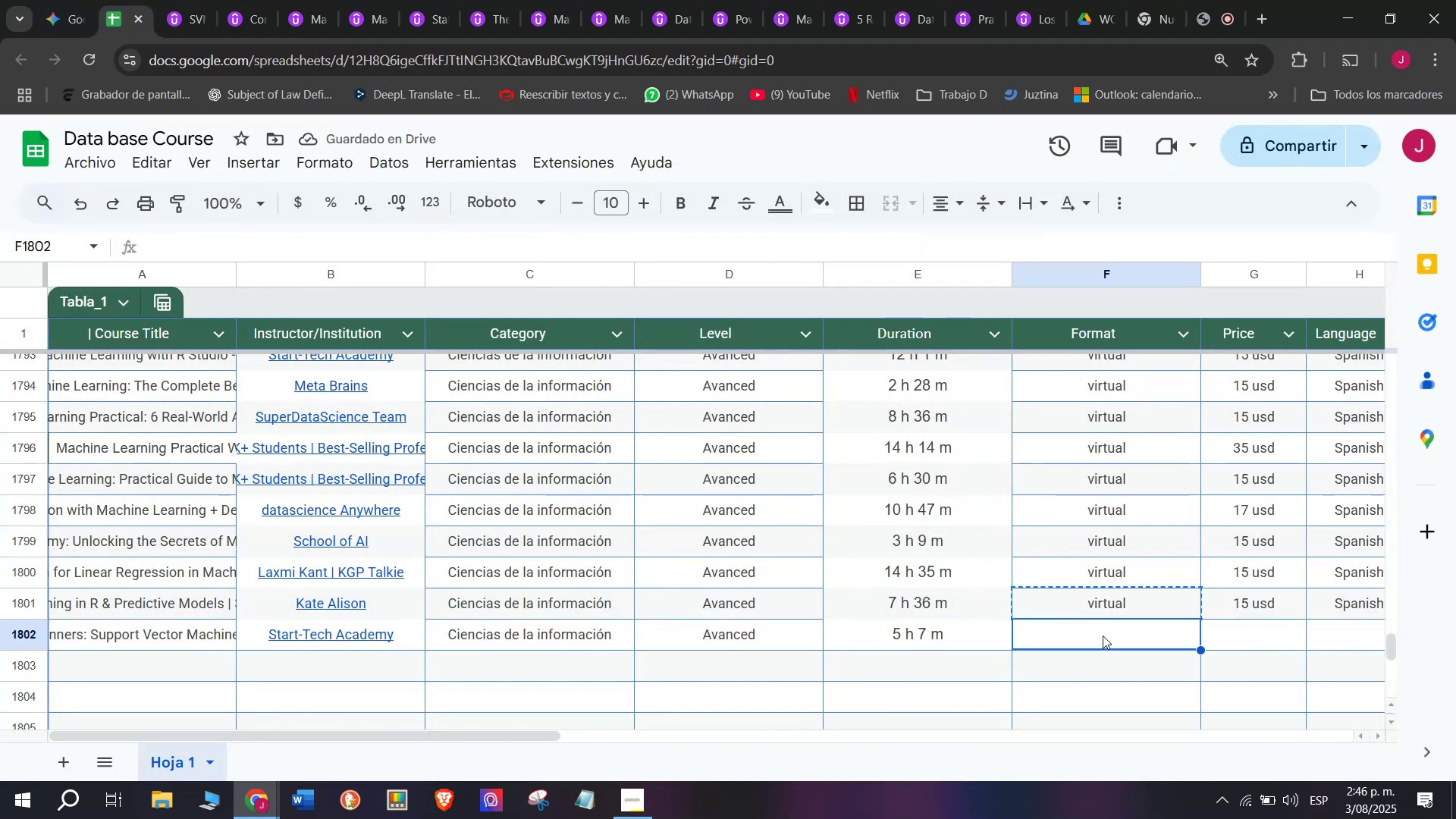 
key(Control+ControlLeft)
 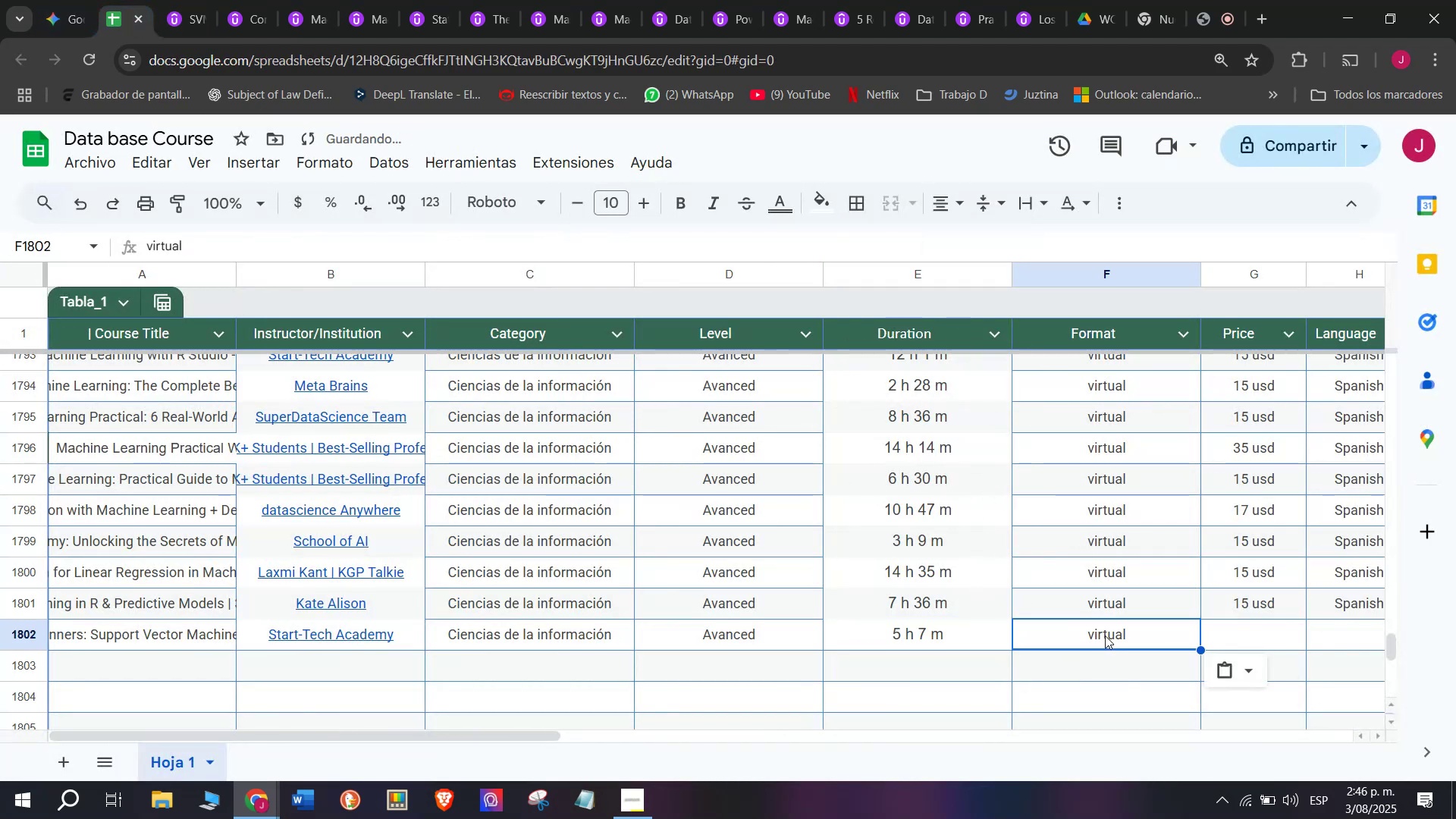 
key(Control+V)
 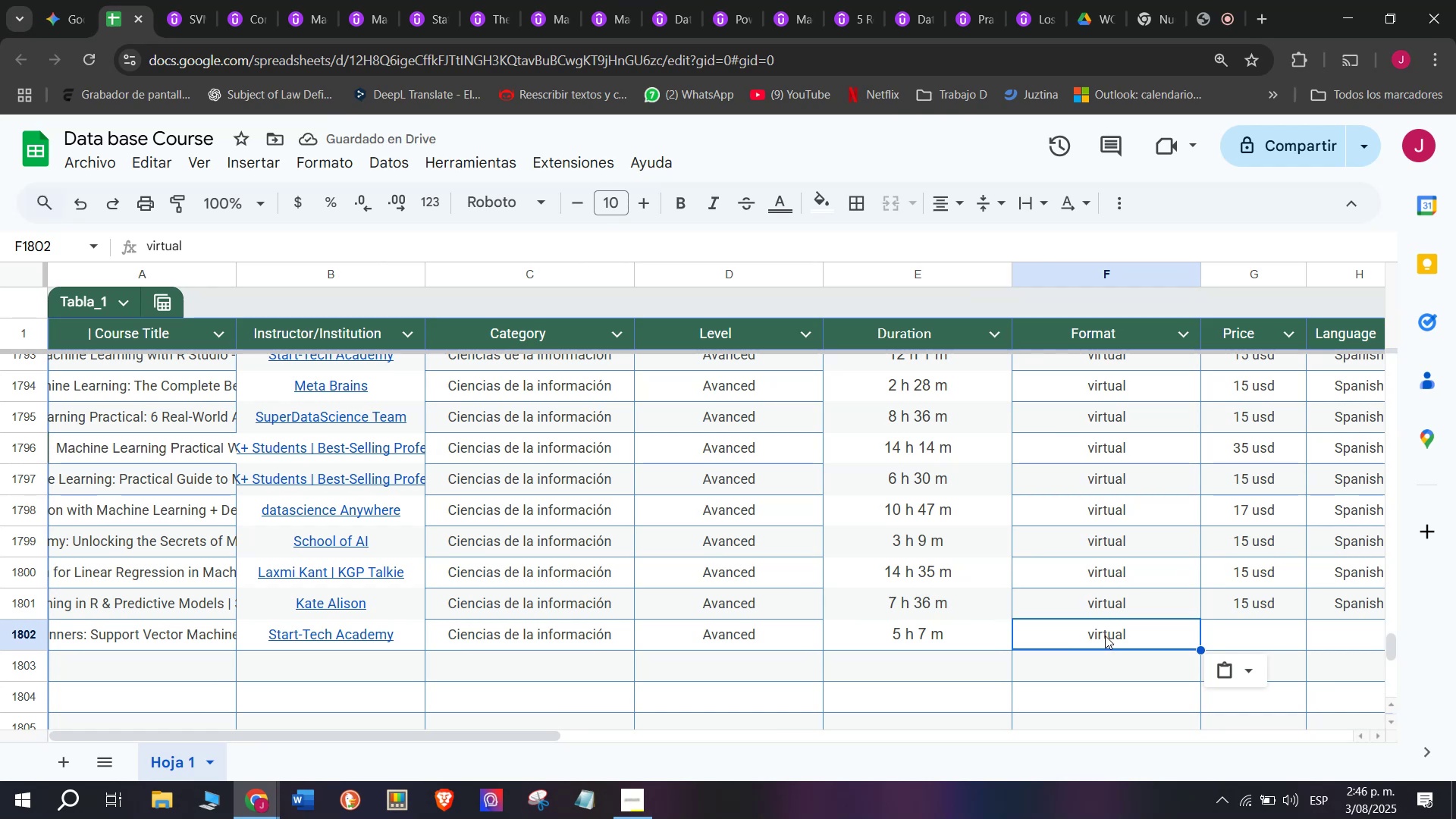 
left_click([1232, 607])
 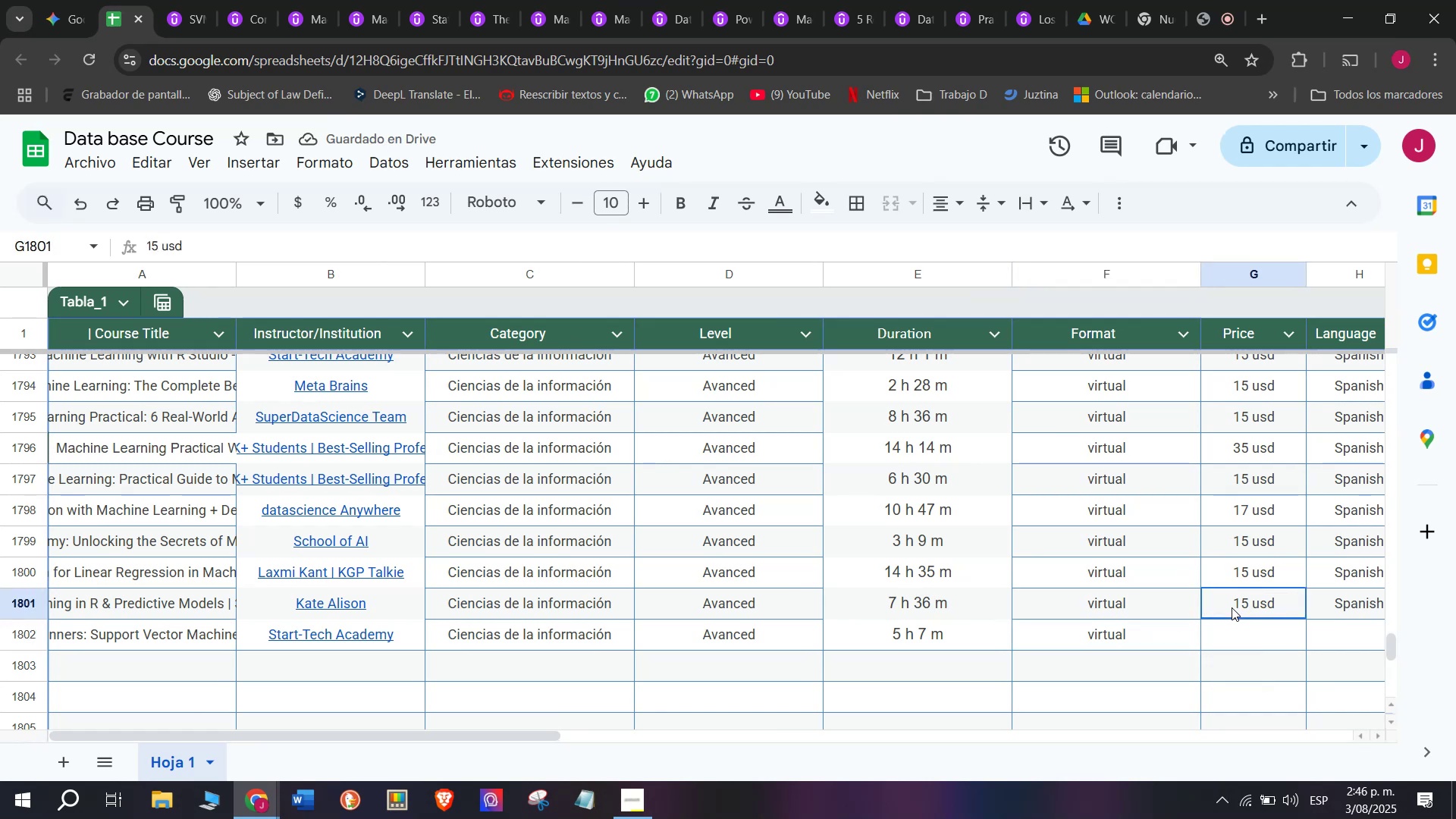 
key(Break)
 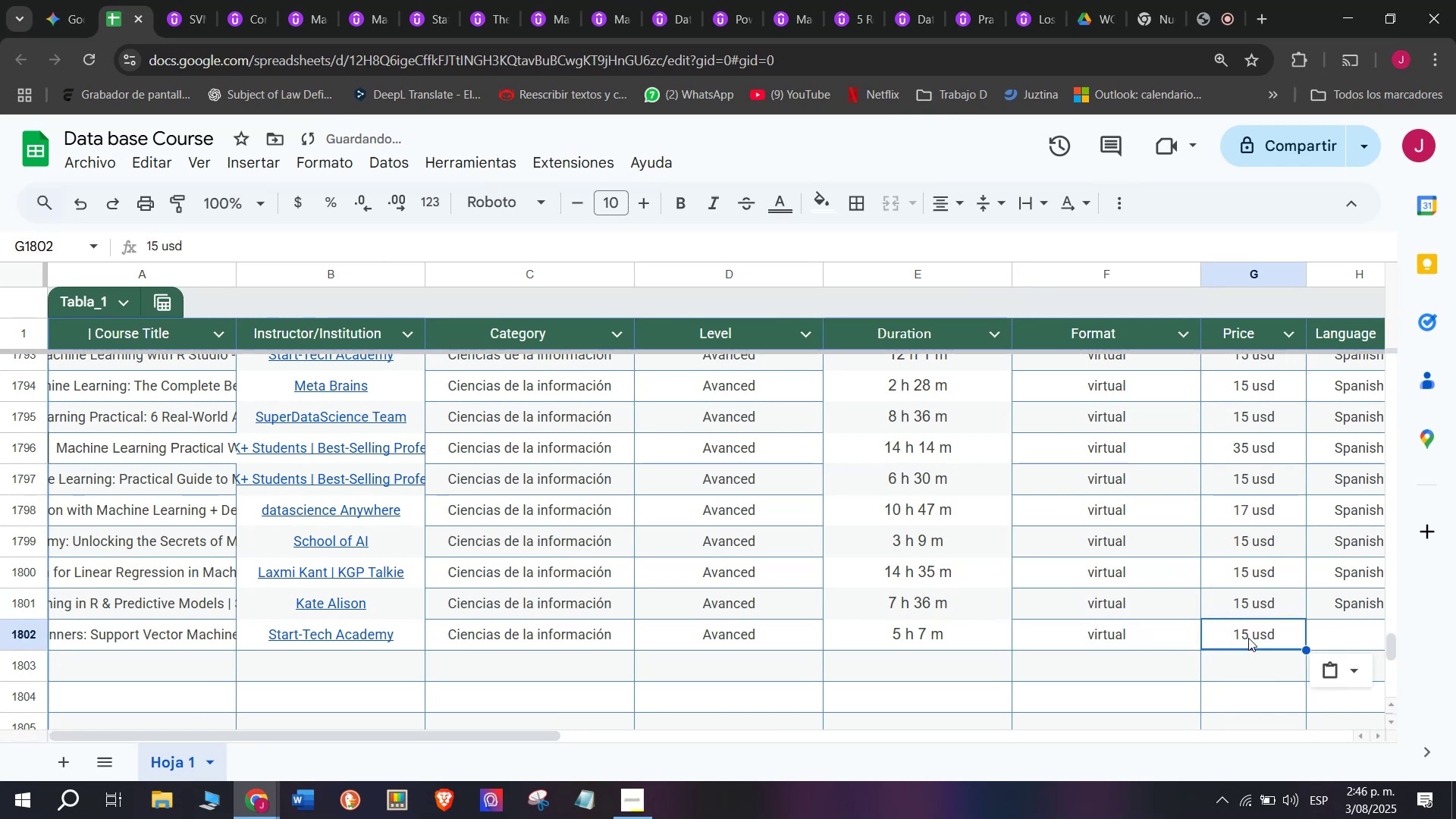 
key(Control+ControlLeft)
 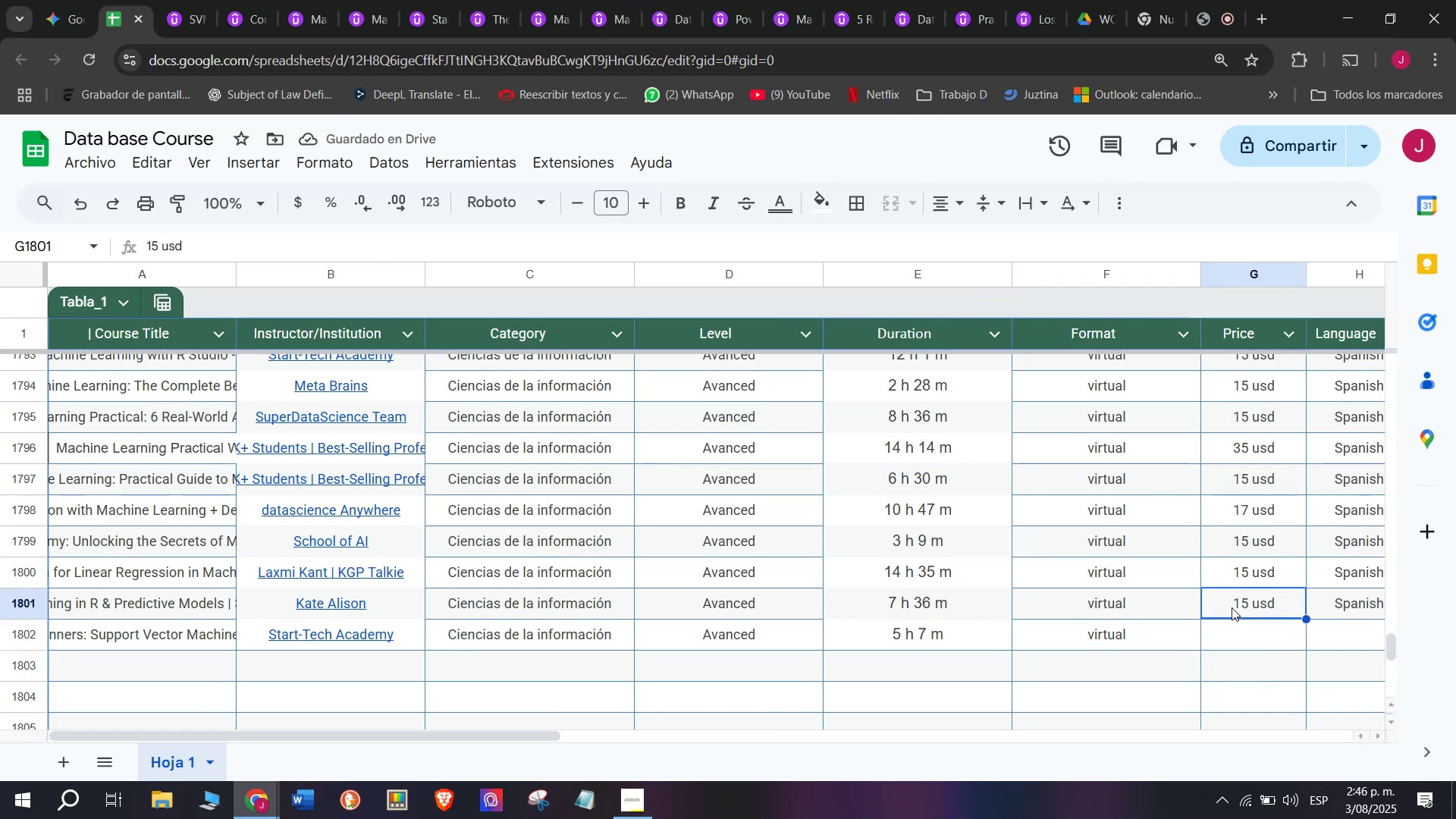 
key(Control+C)
 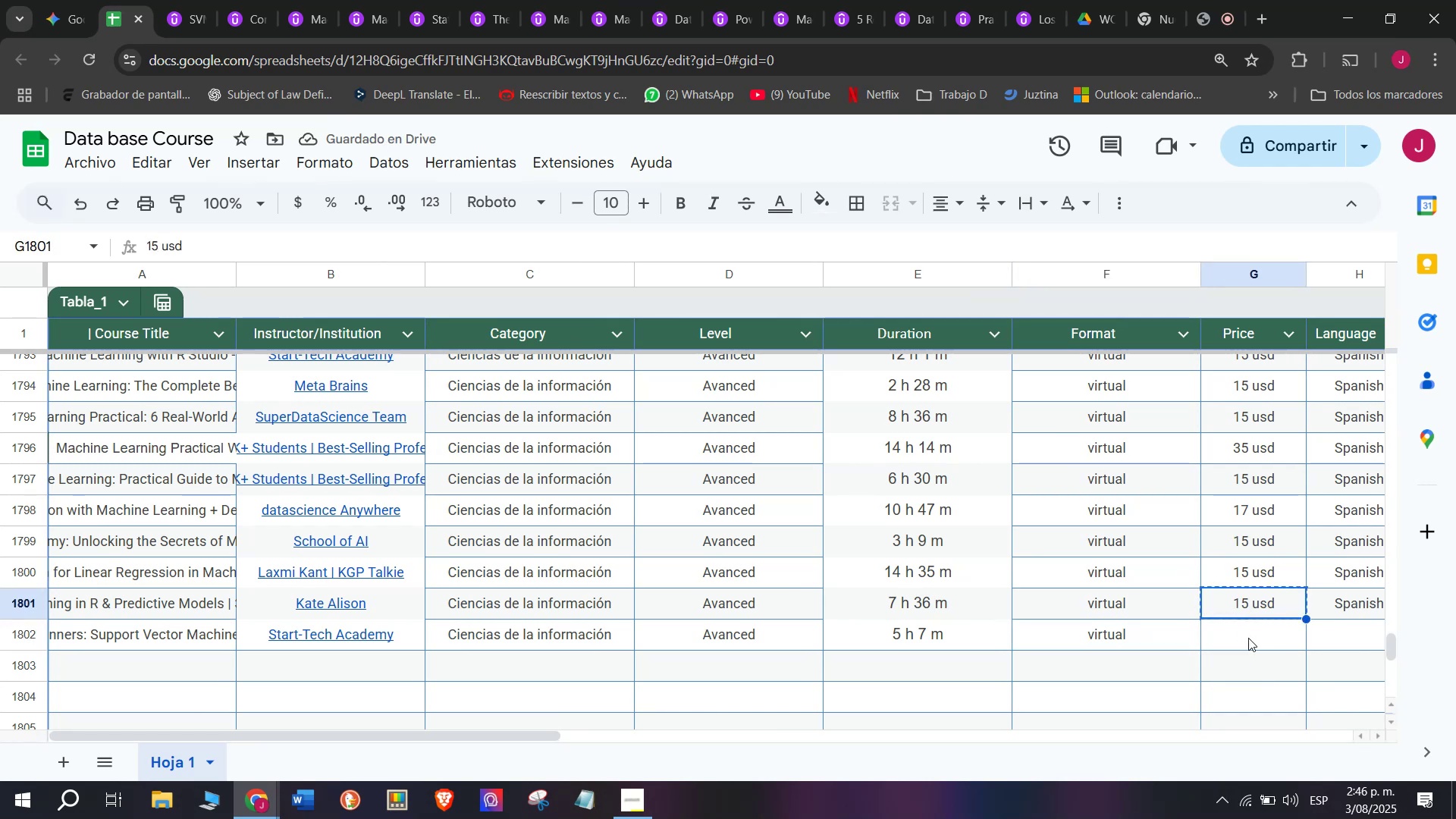 
double_click([1248, 638])
 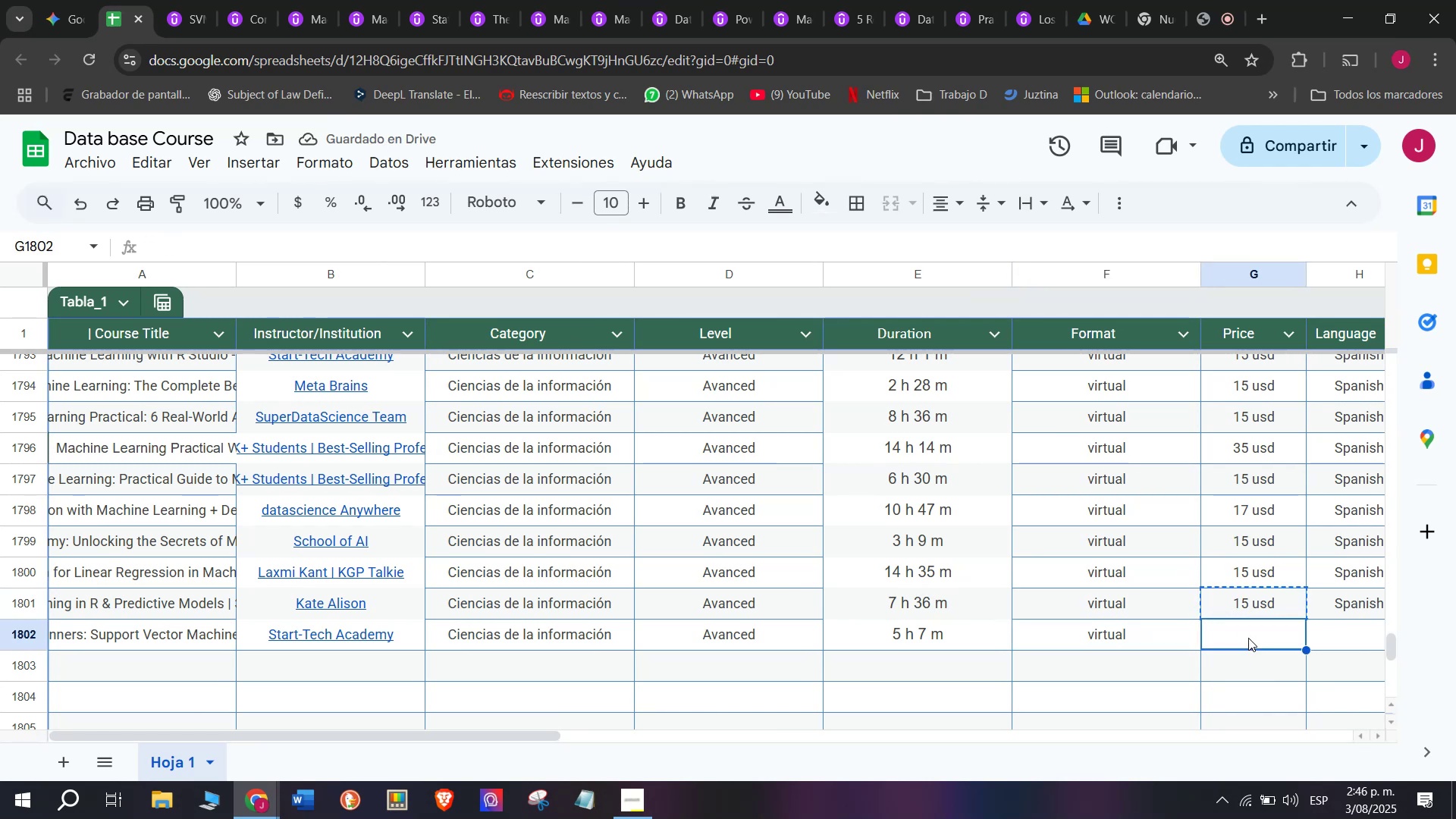 
key(Control+ControlLeft)
 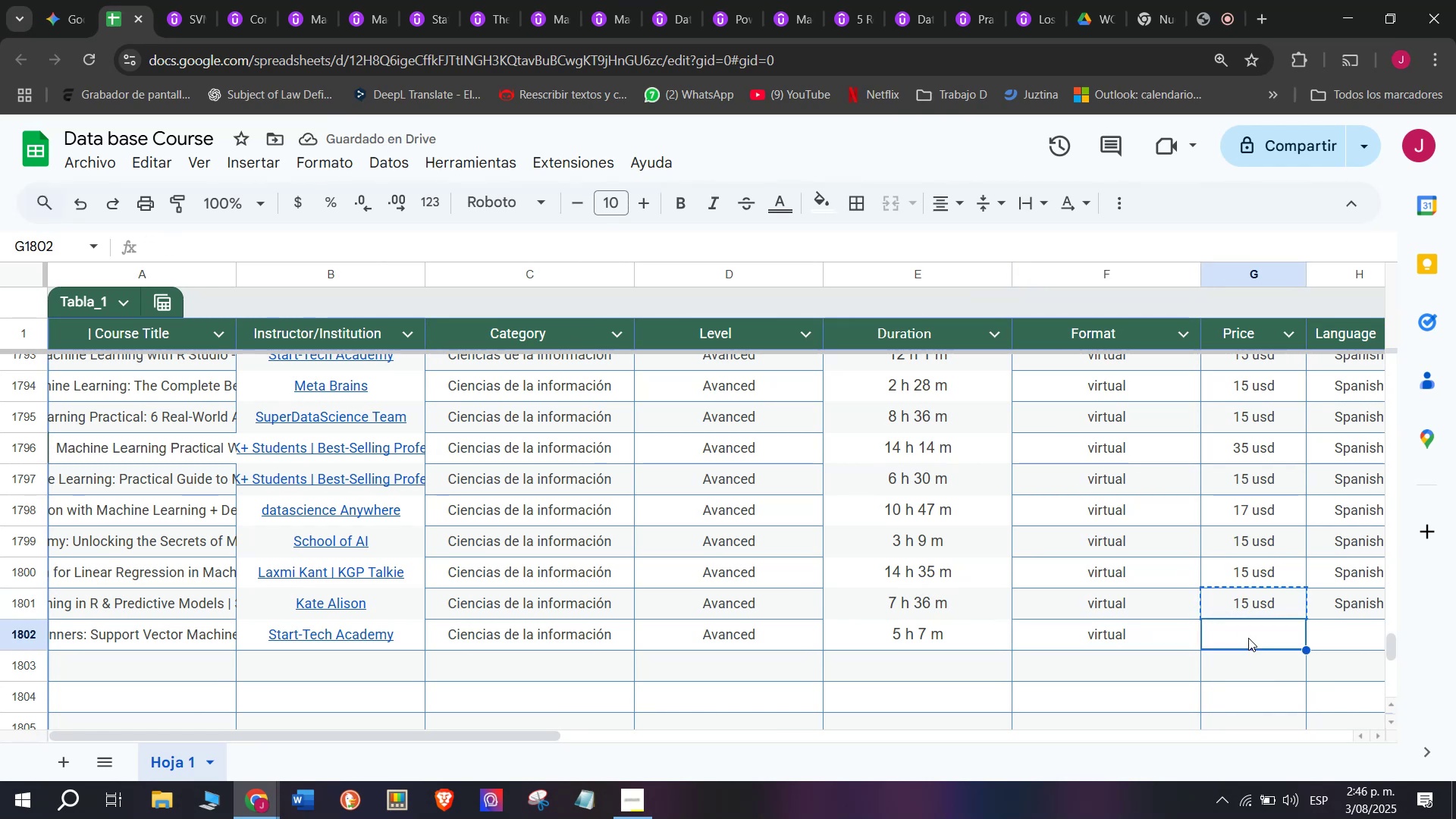 
key(Z)
 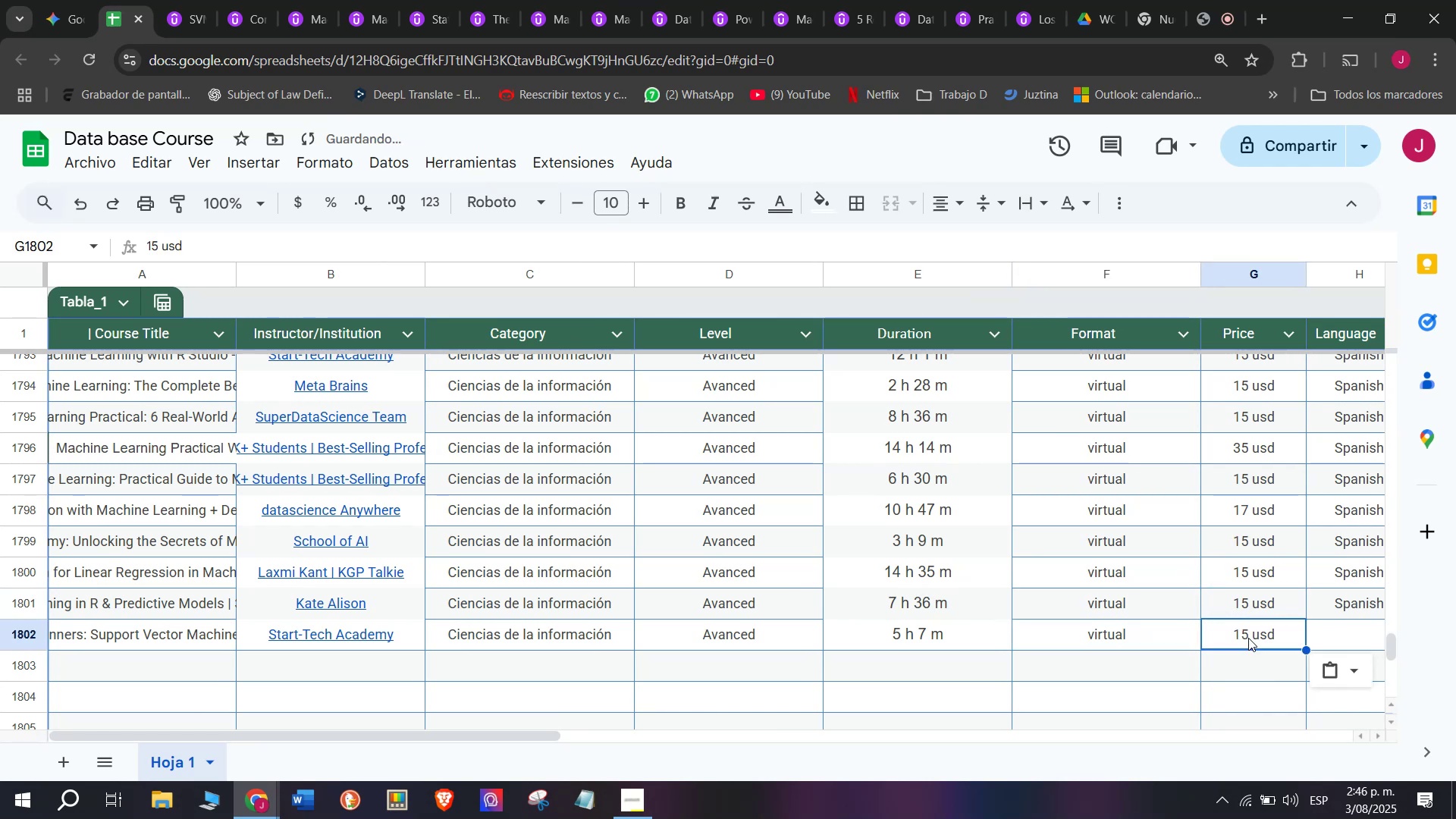 
key(Control+V)
 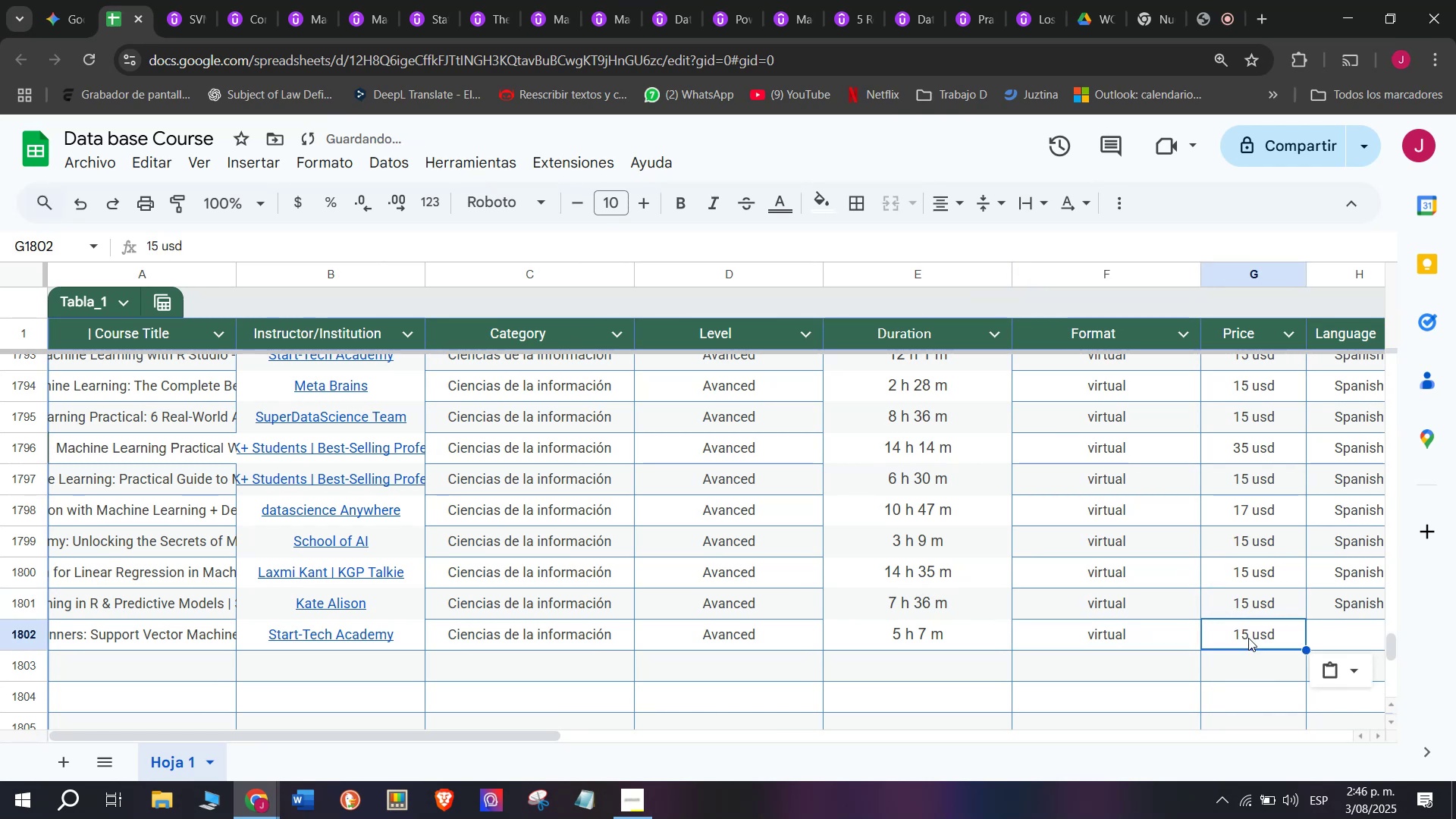 
scroll: coordinate [324, 441], scroll_direction: down, amount: 3.0
 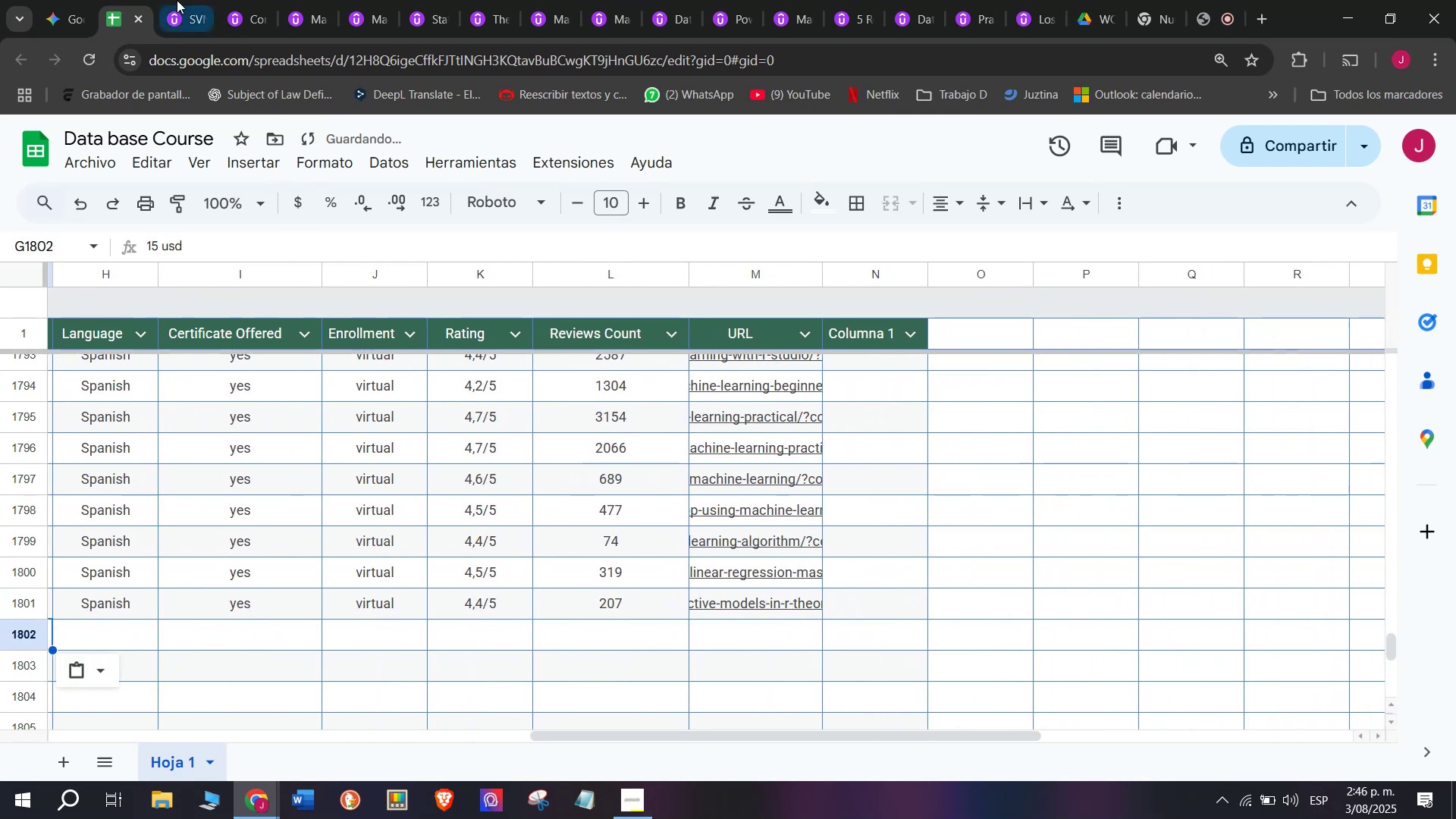 
left_click([174, 0])
 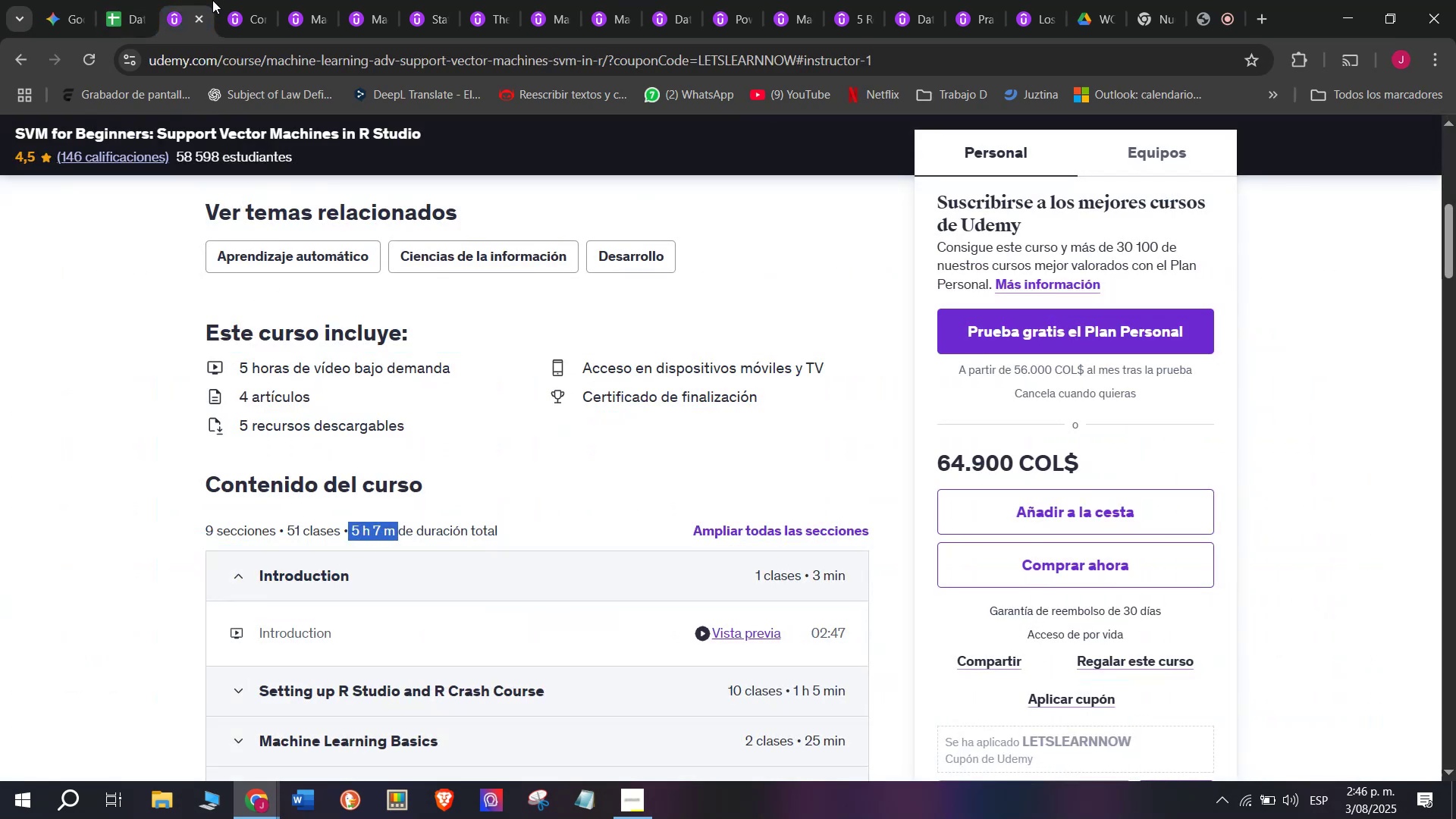 
left_click([122, 0])
 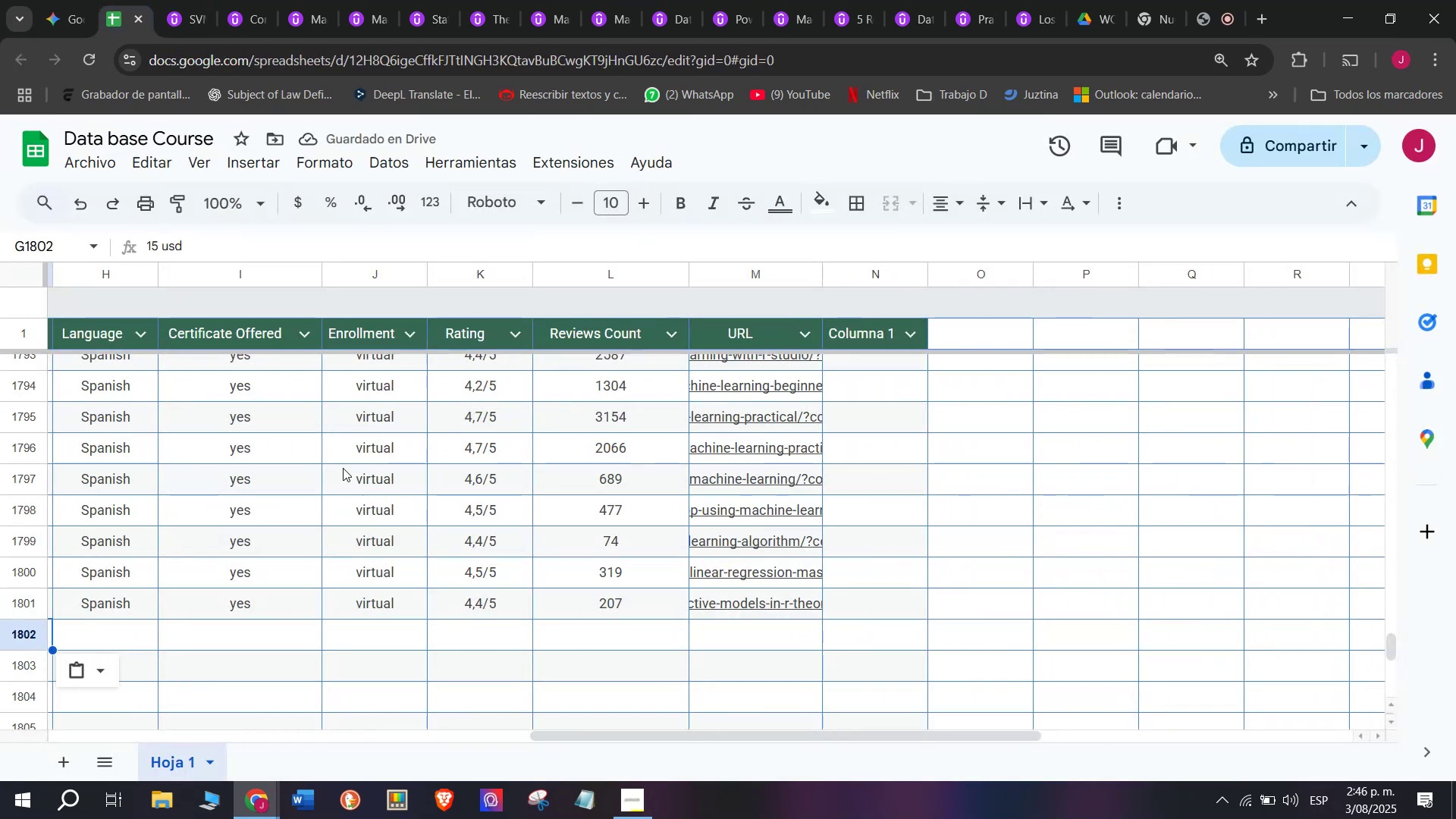 
scroll: coordinate [543, 648], scroll_direction: up, amount: 3.0
 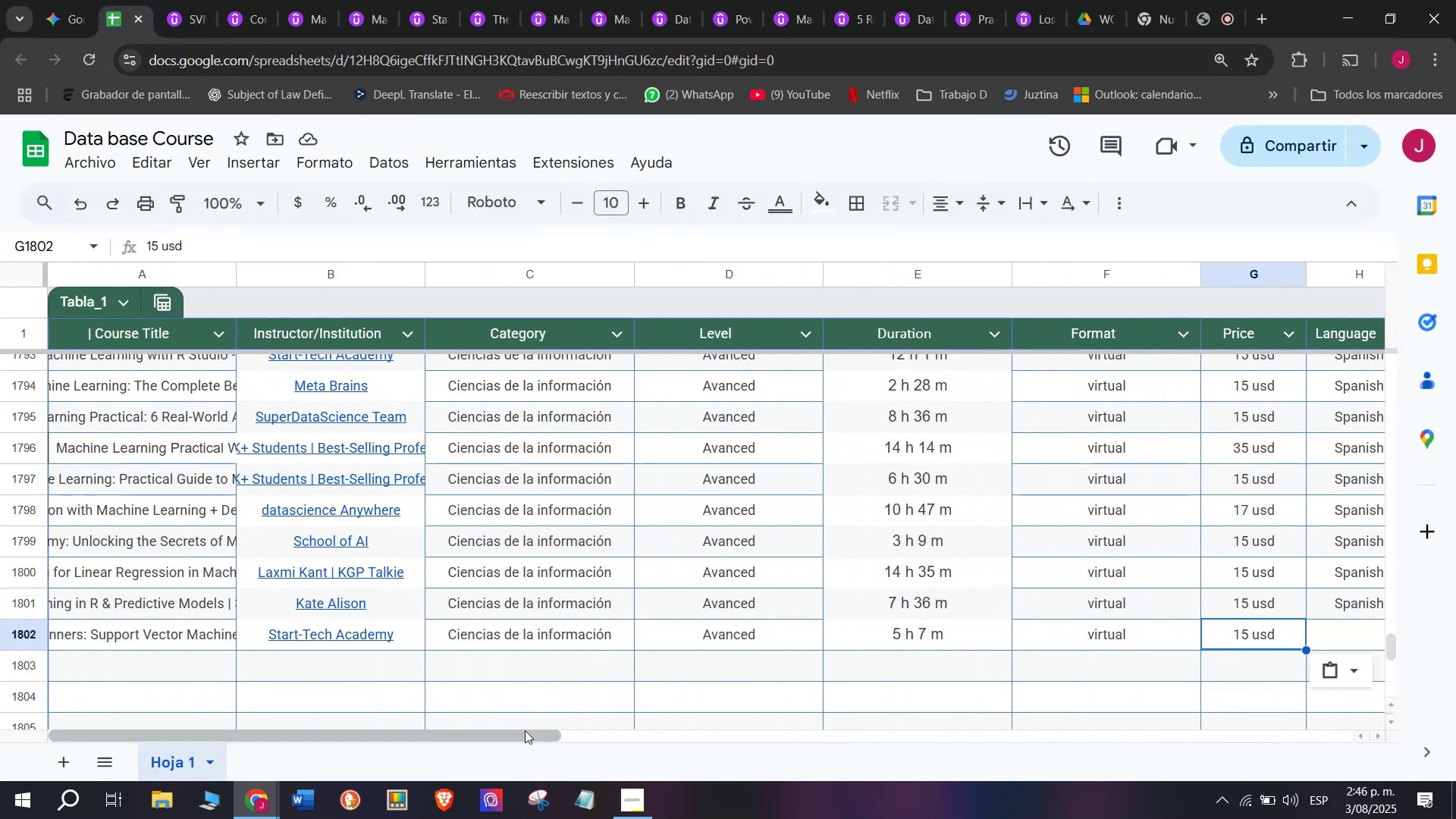 
left_click_drag(start_coordinate=[525, 730], to_coordinate=[812, 804])
 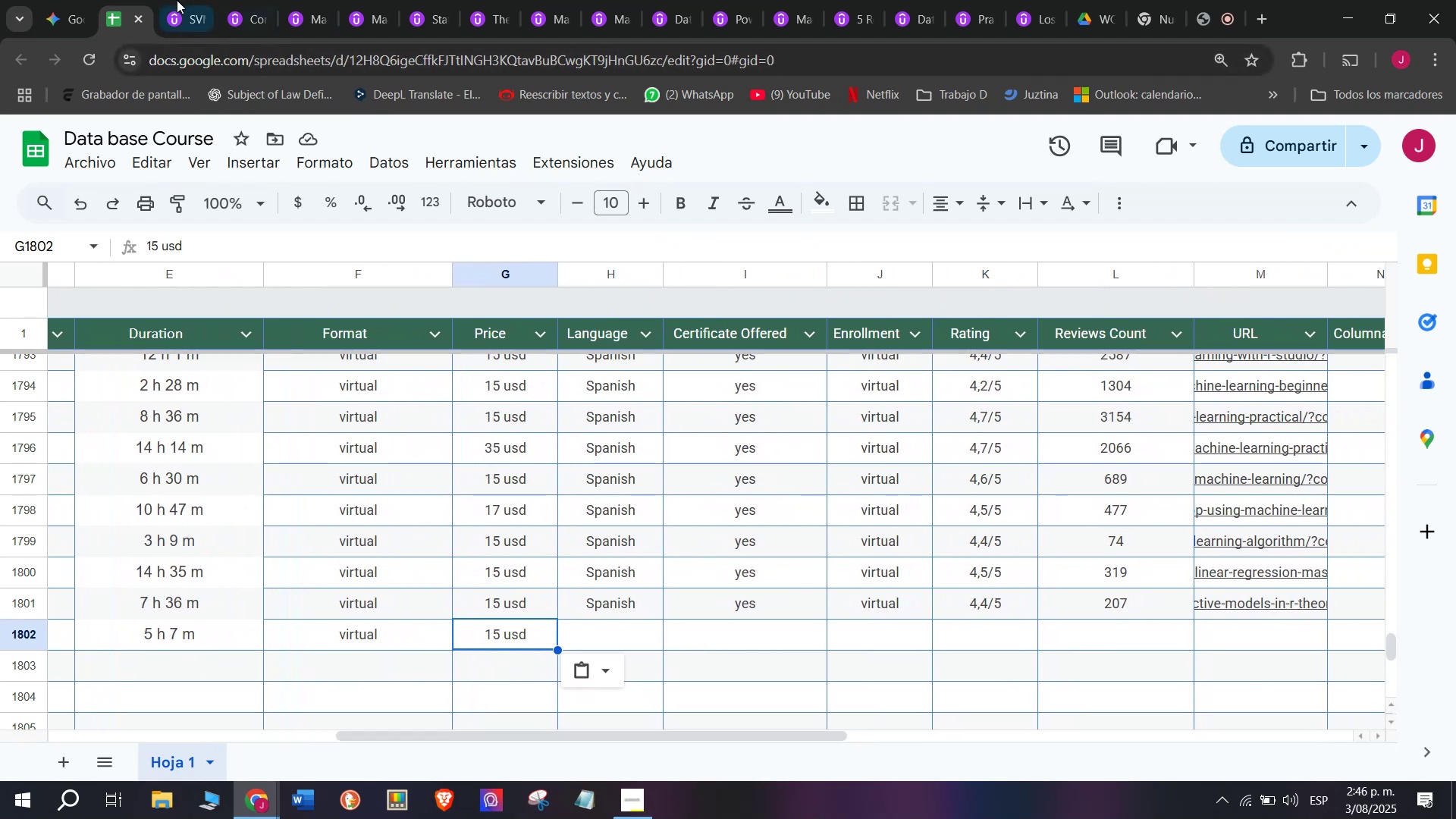 
left_click([177, 0])
 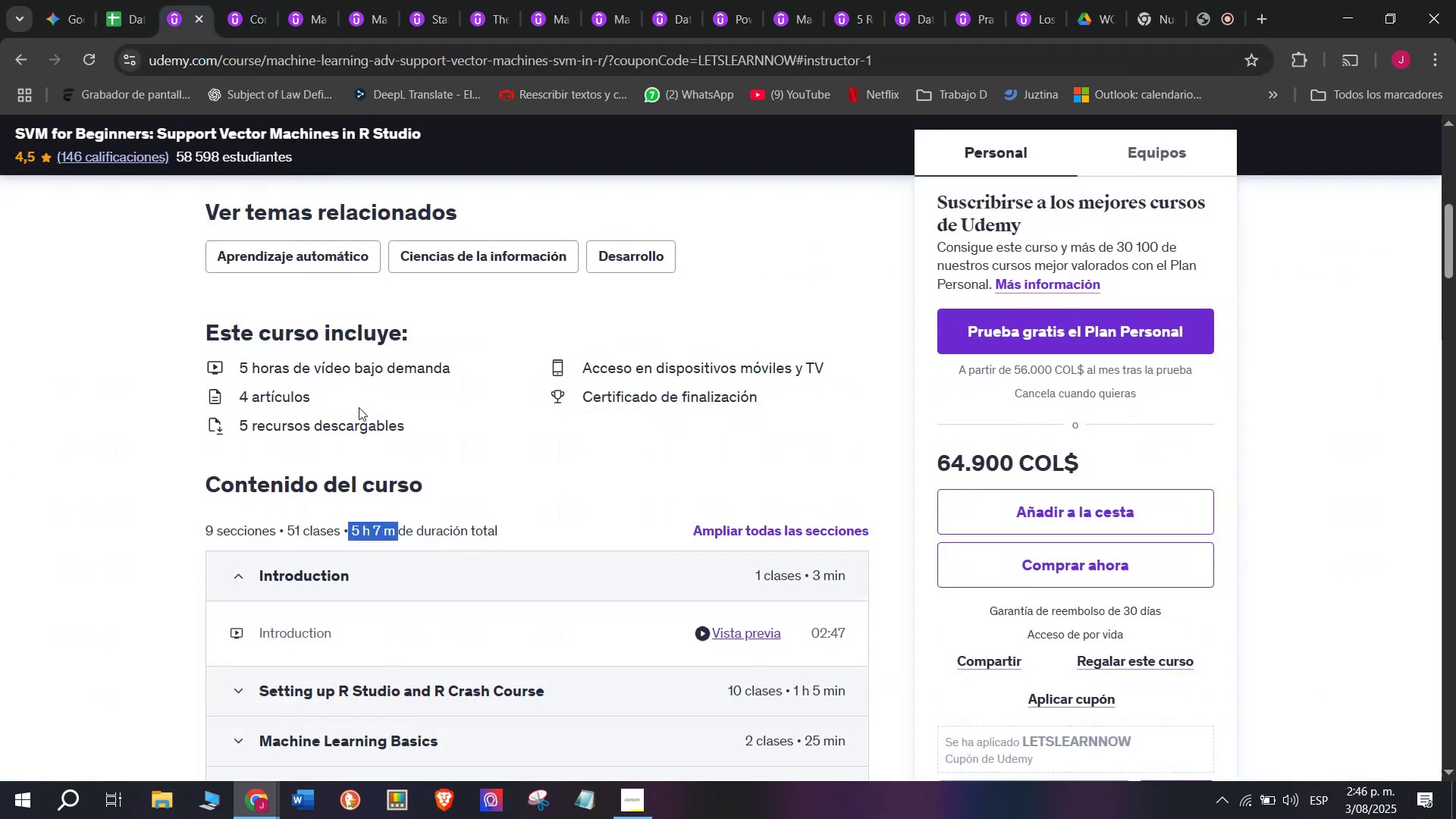 
scroll: coordinate [381, 453], scroll_direction: up, amount: 4.0
 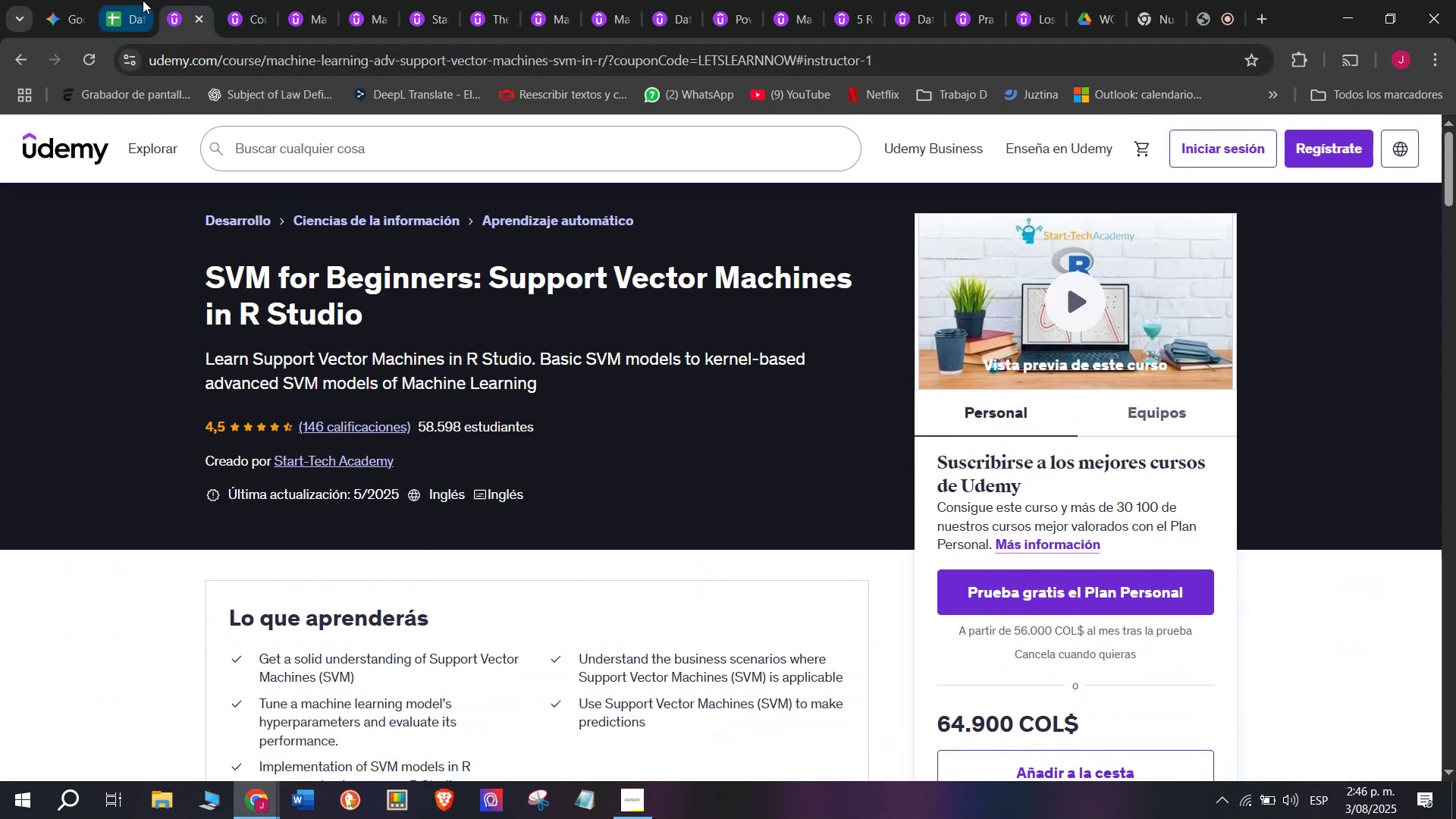 
left_click([141, 0])
 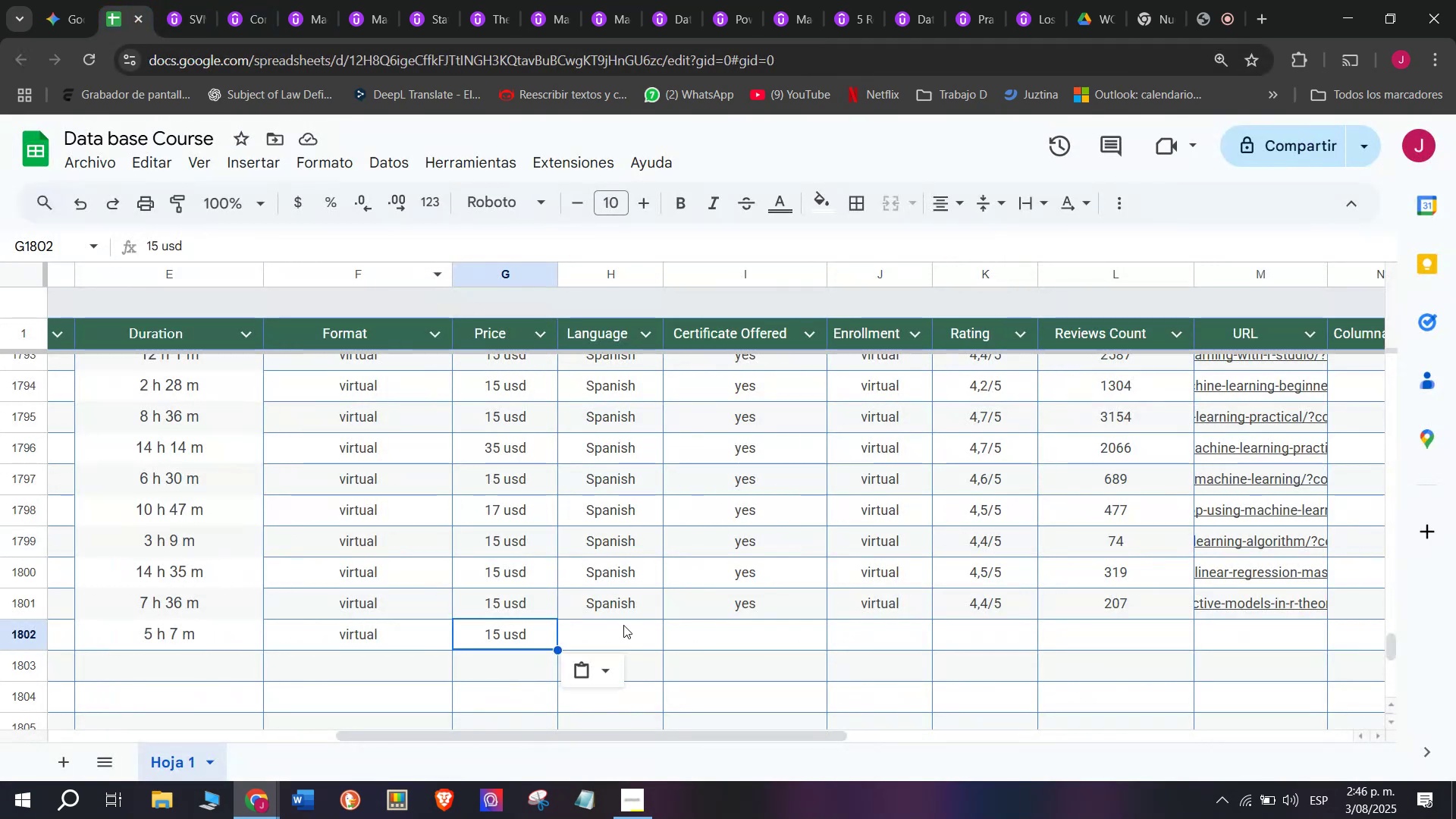 
left_click([620, 603])
 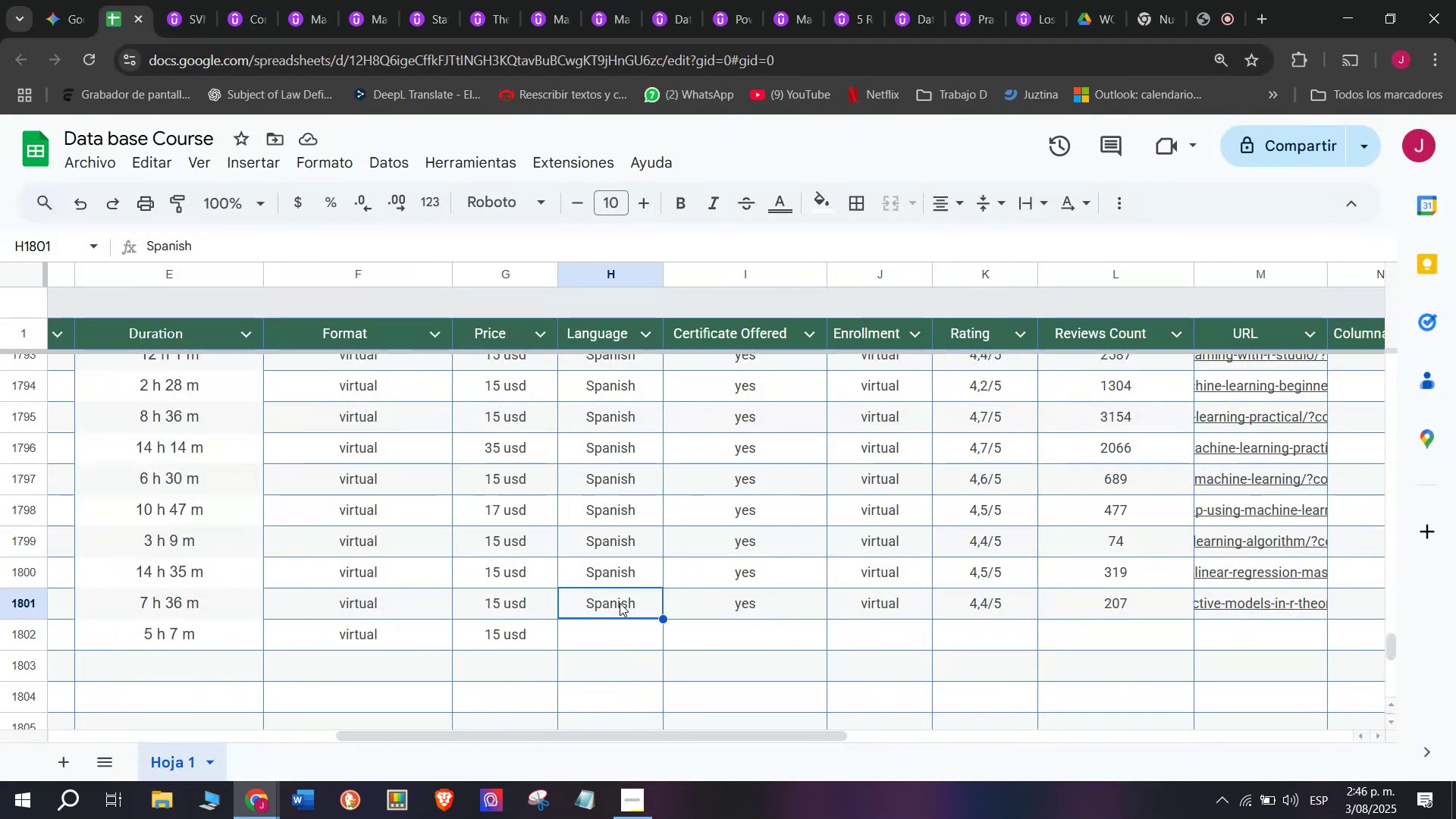 
key(Control+ControlLeft)
 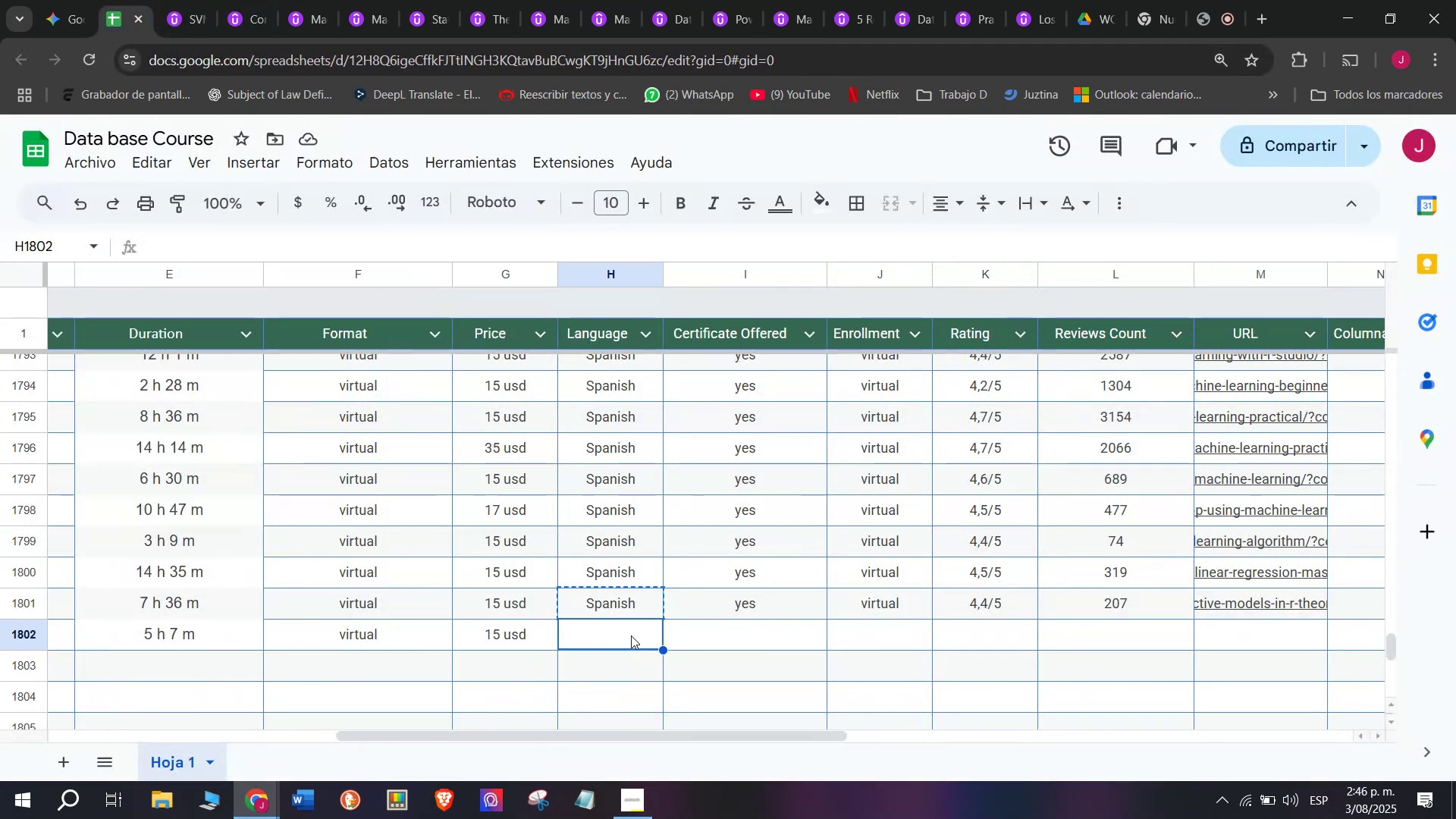 
key(Break)
 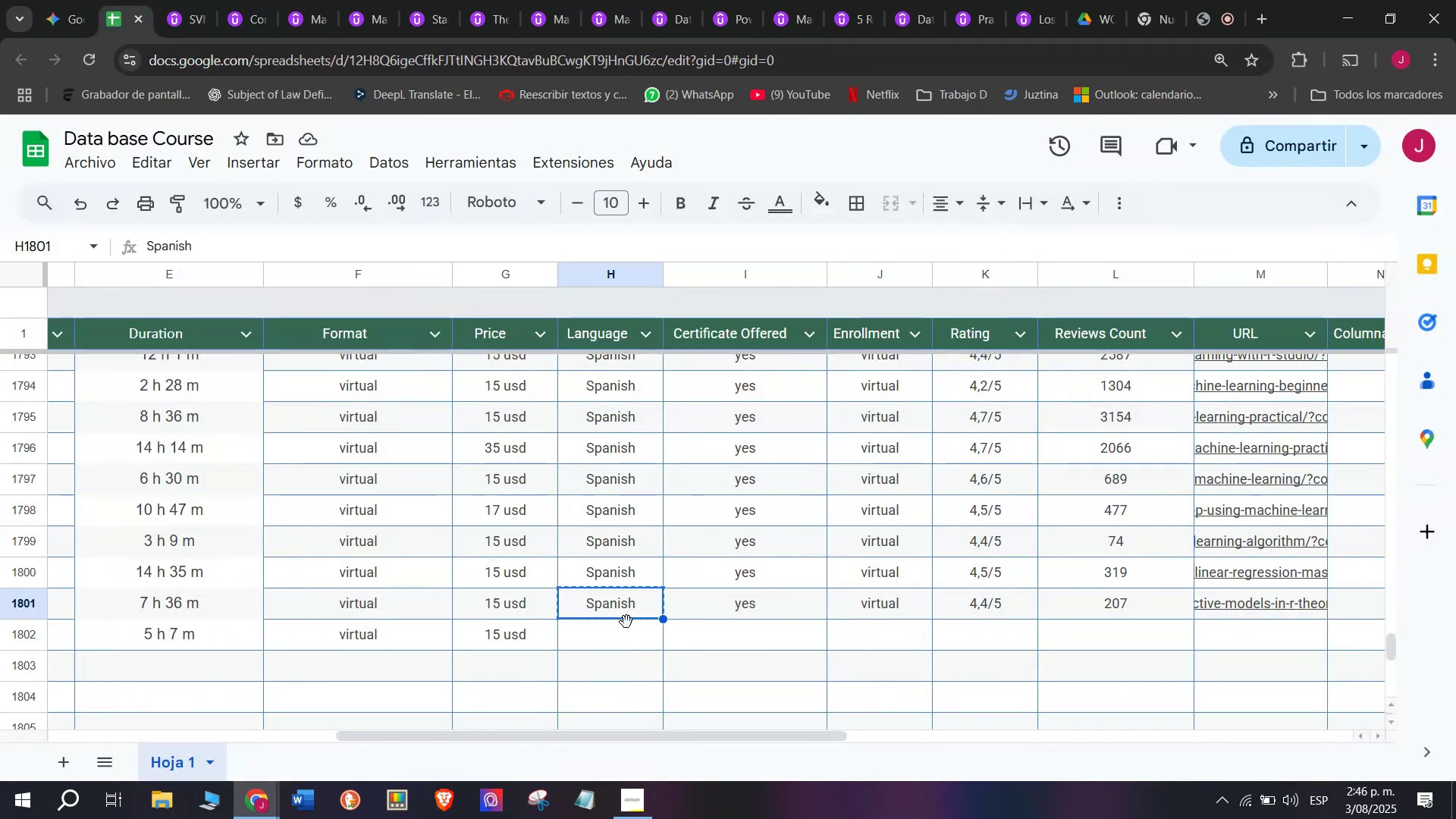 
key(Control+C)
 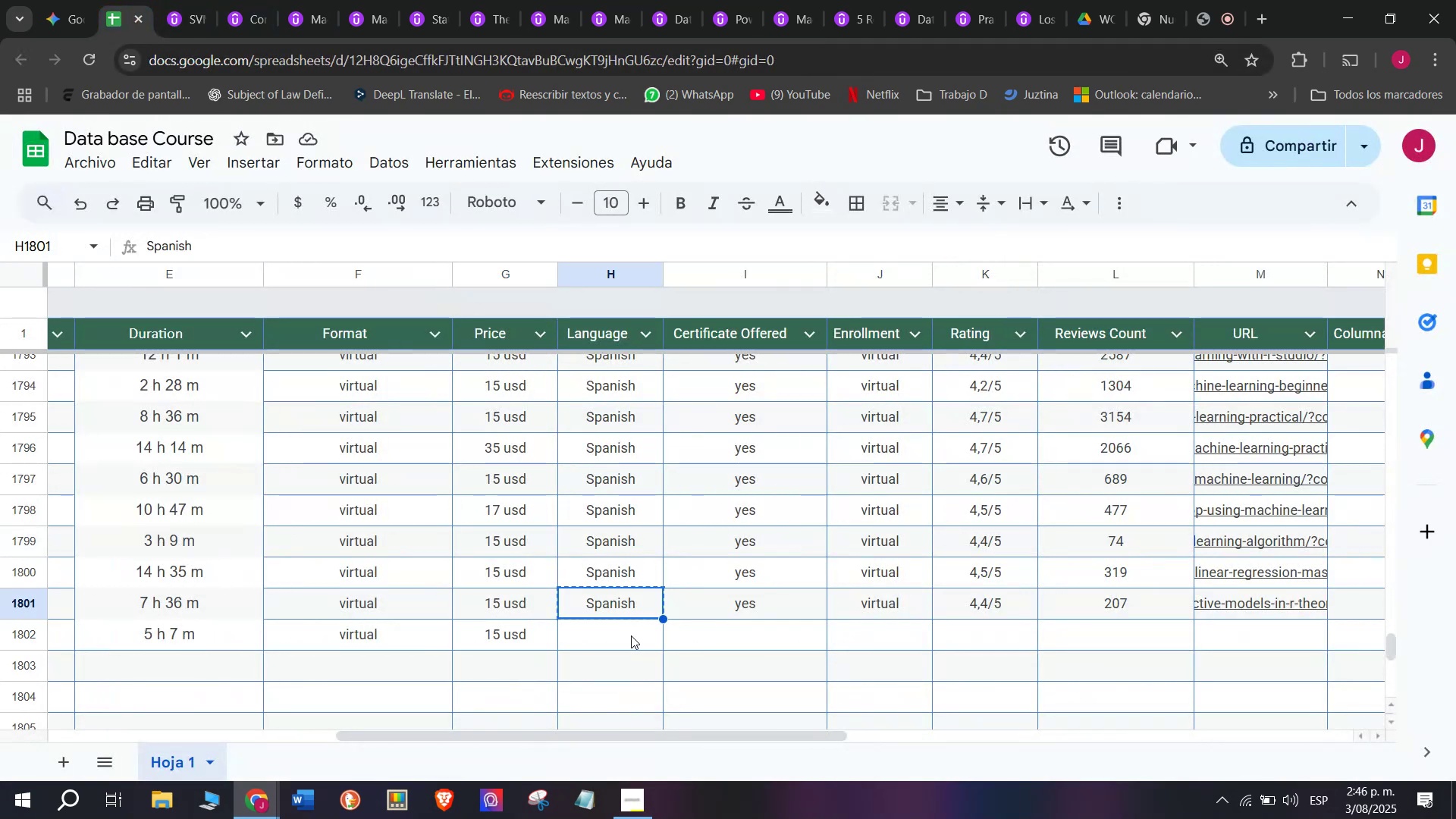 
double_click([631, 635])
 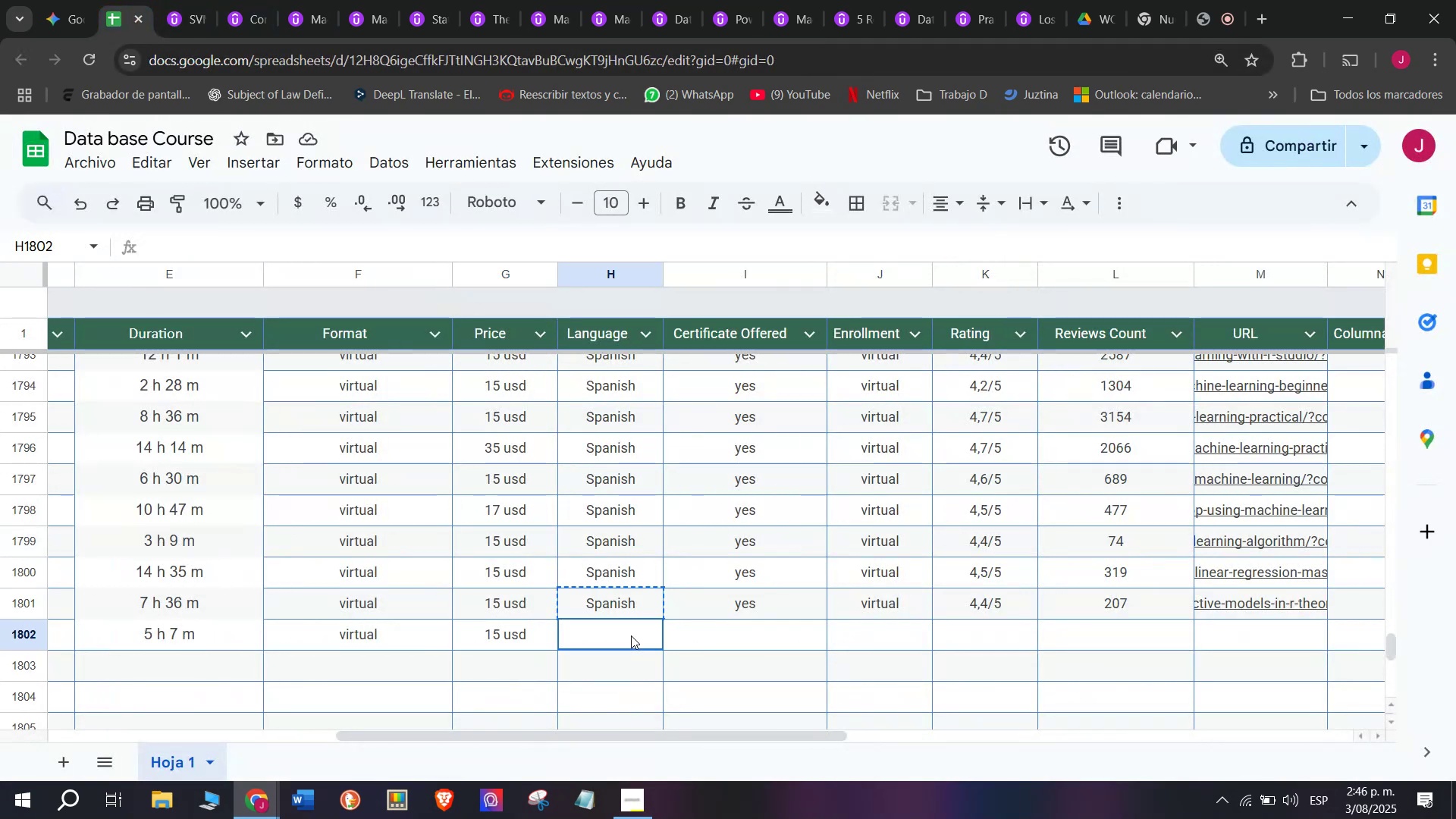 
key(Control+ControlLeft)
 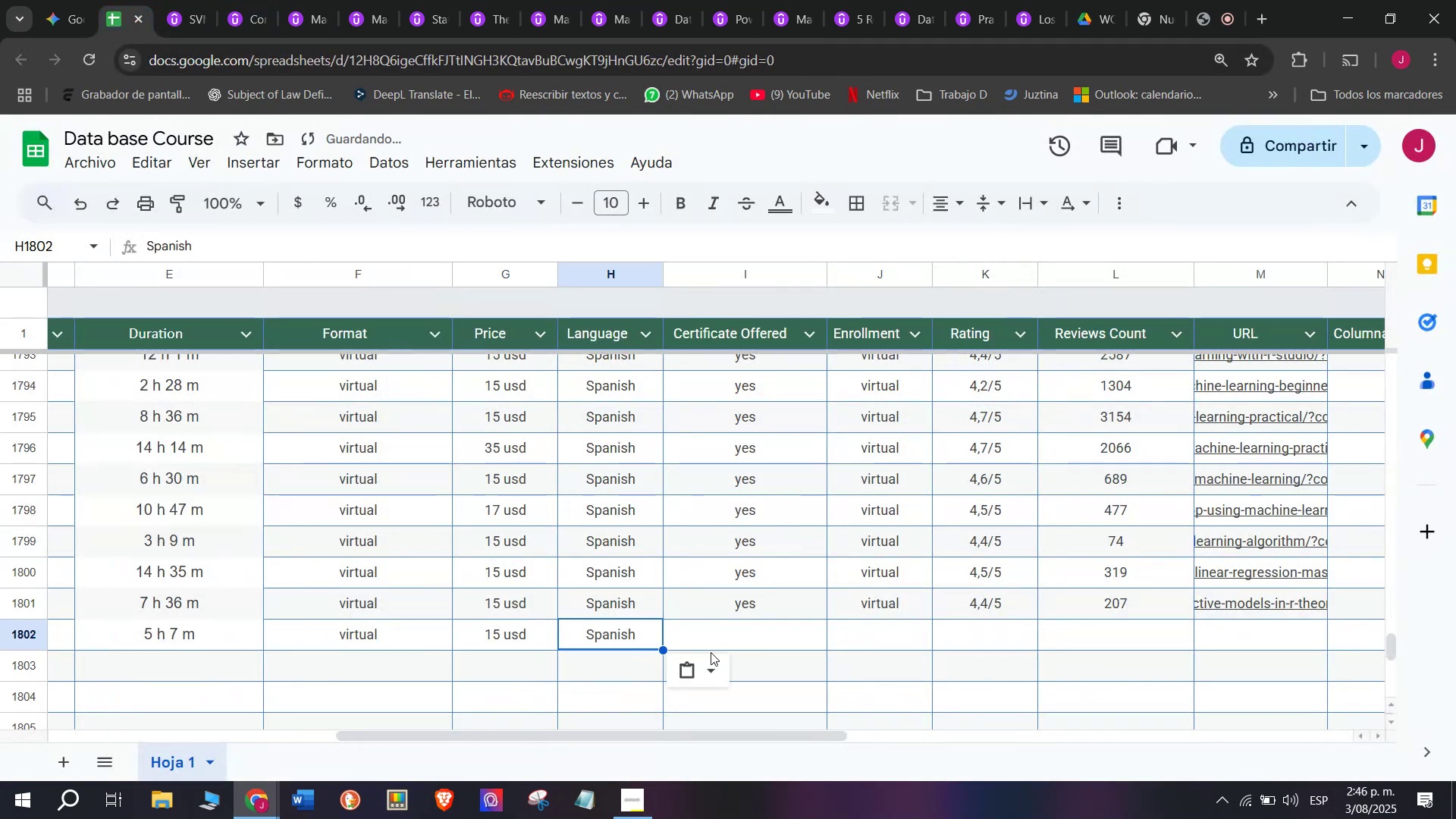 
key(Control+V)
 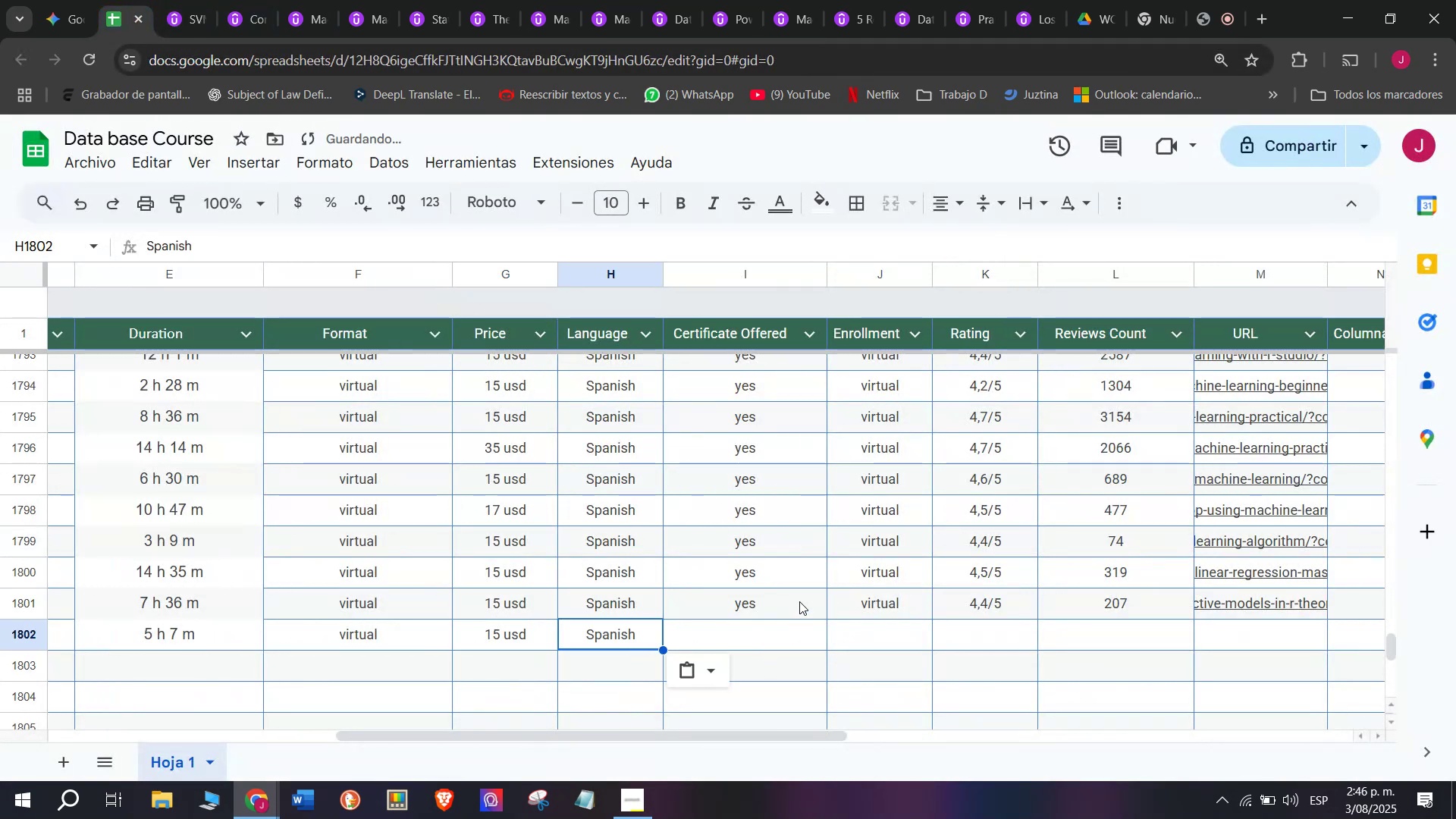 
key(Z)
 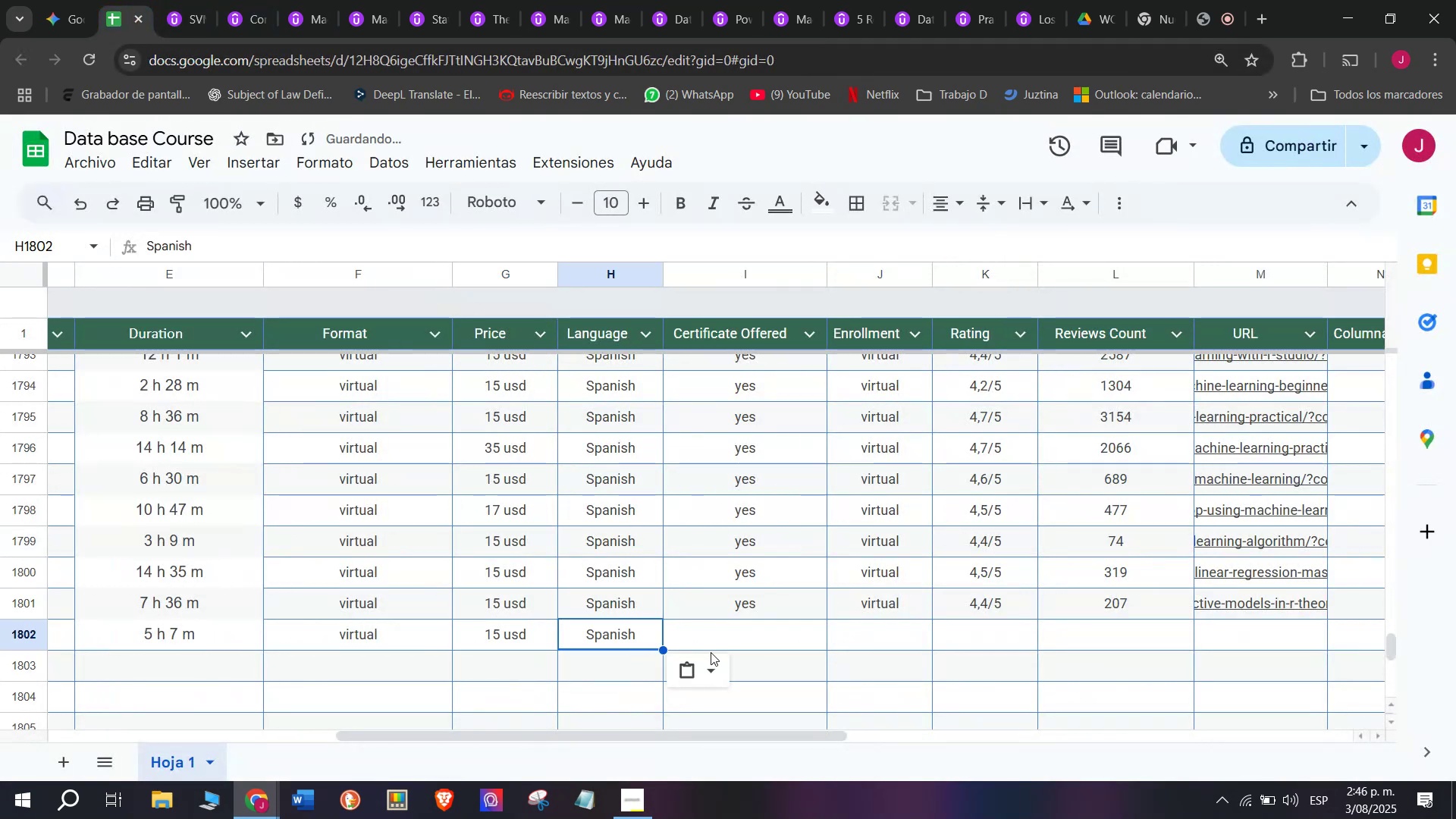 
left_click([799, 598])
 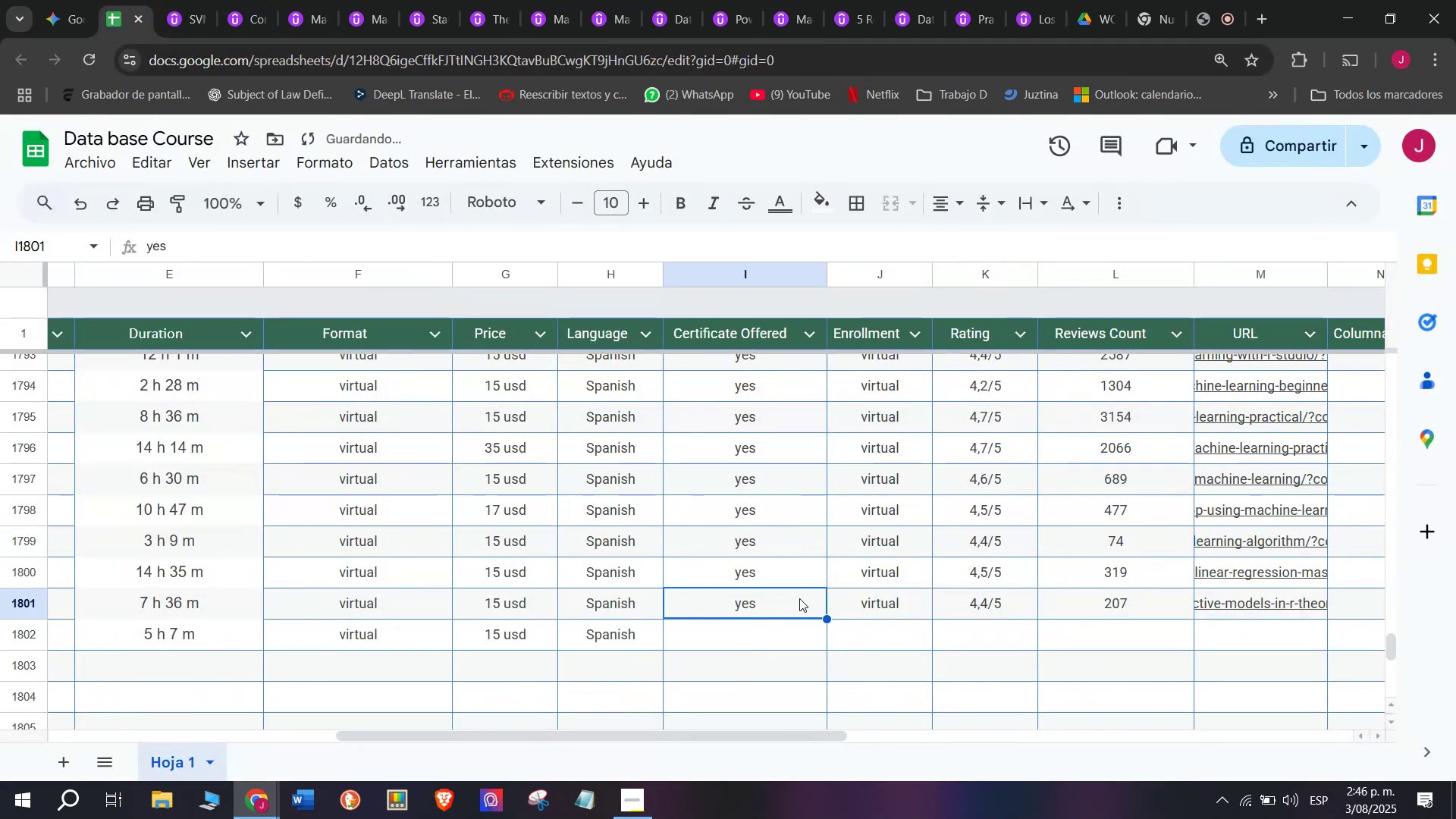 
key(Break)
 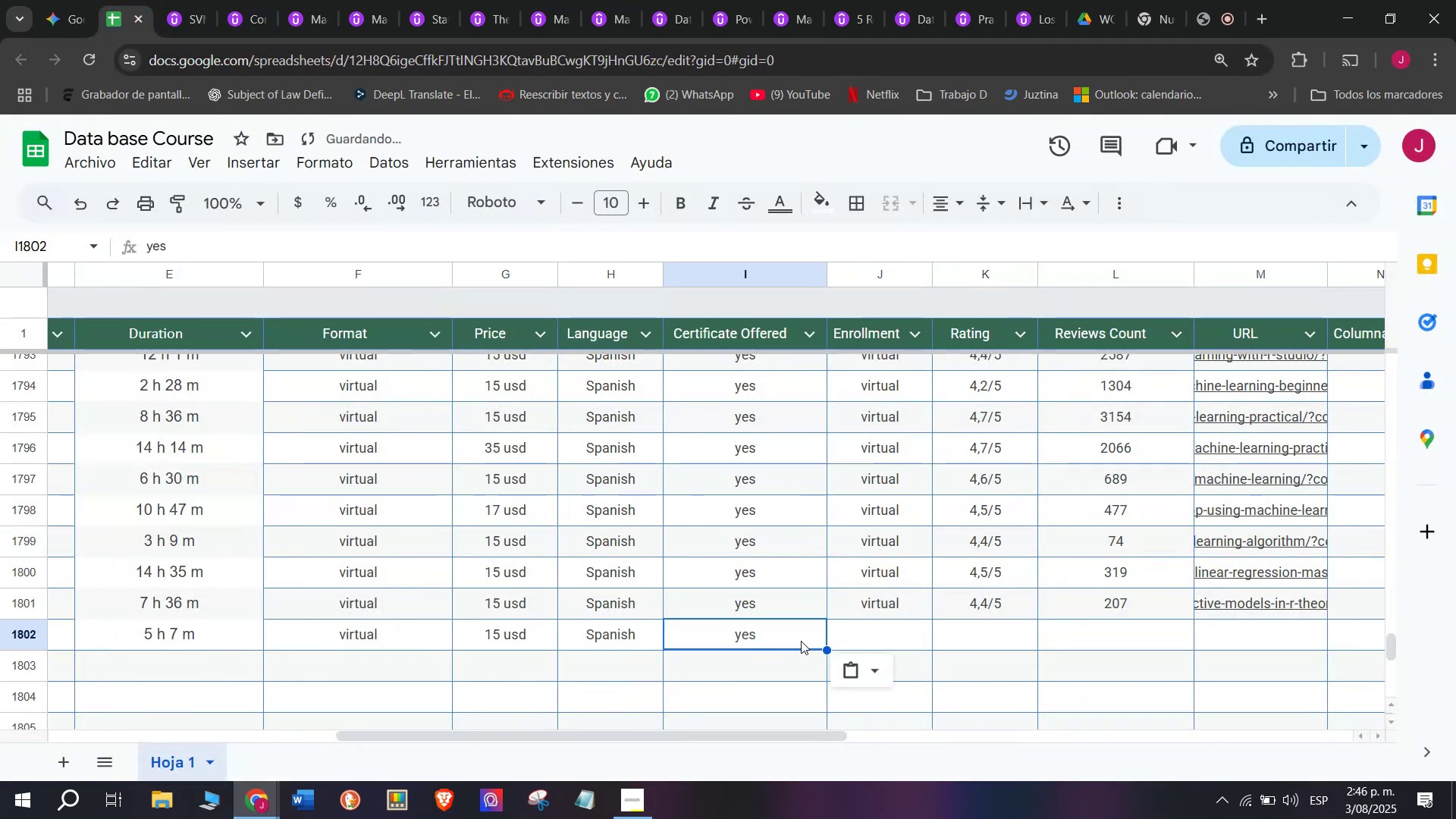 
key(Control+ControlLeft)
 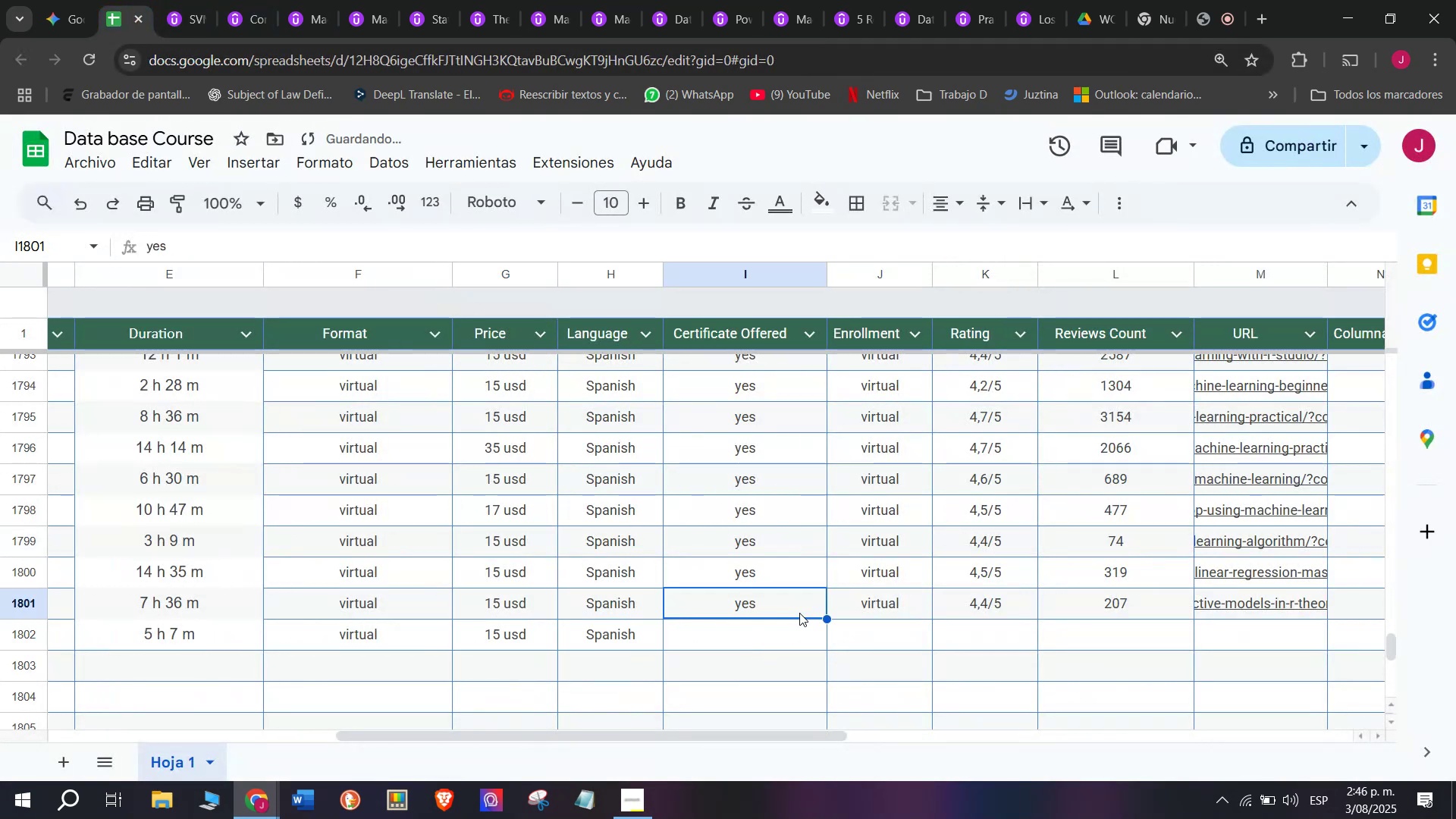 
key(Control+C)
 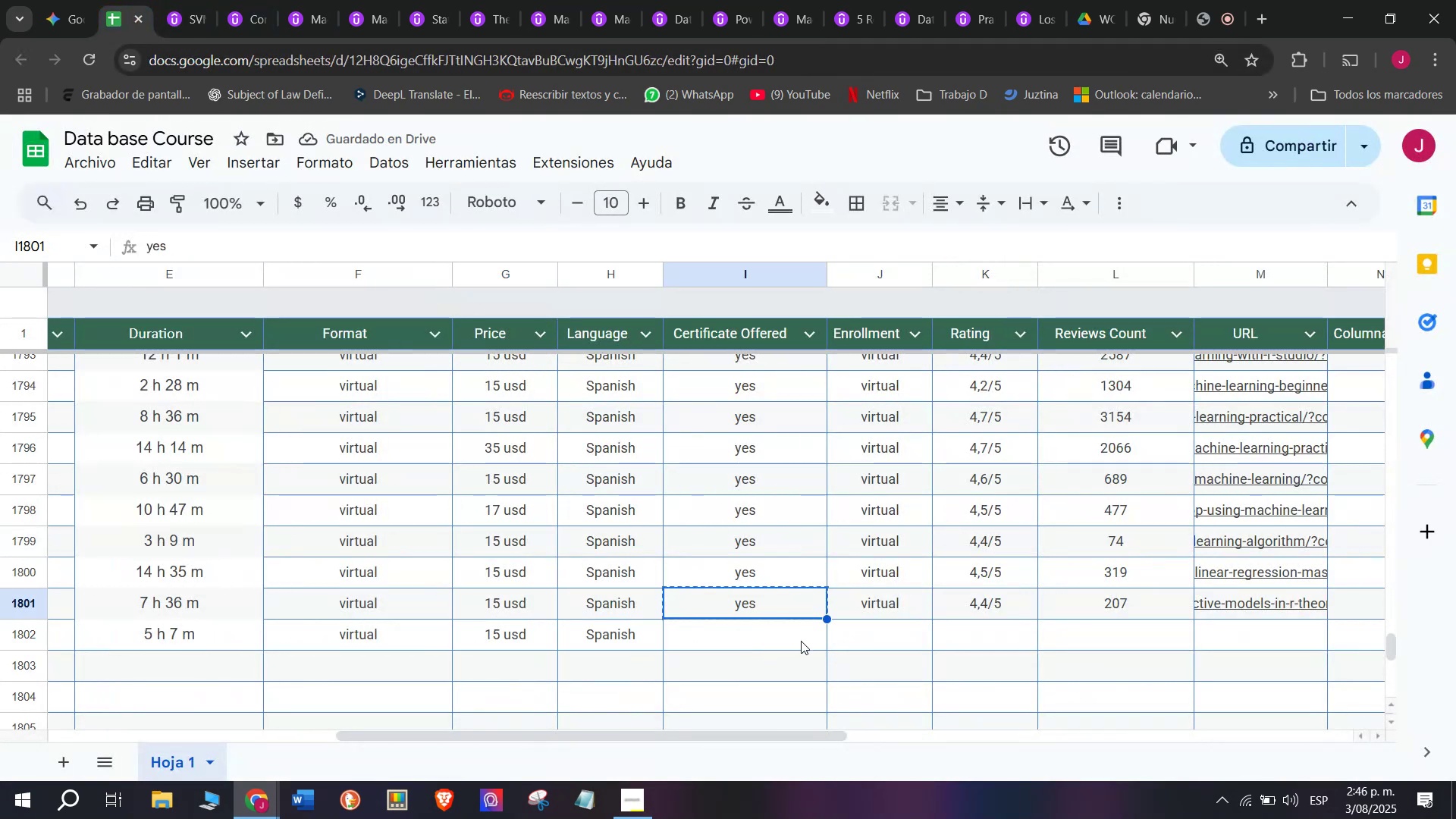 
double_click([801, 641])
 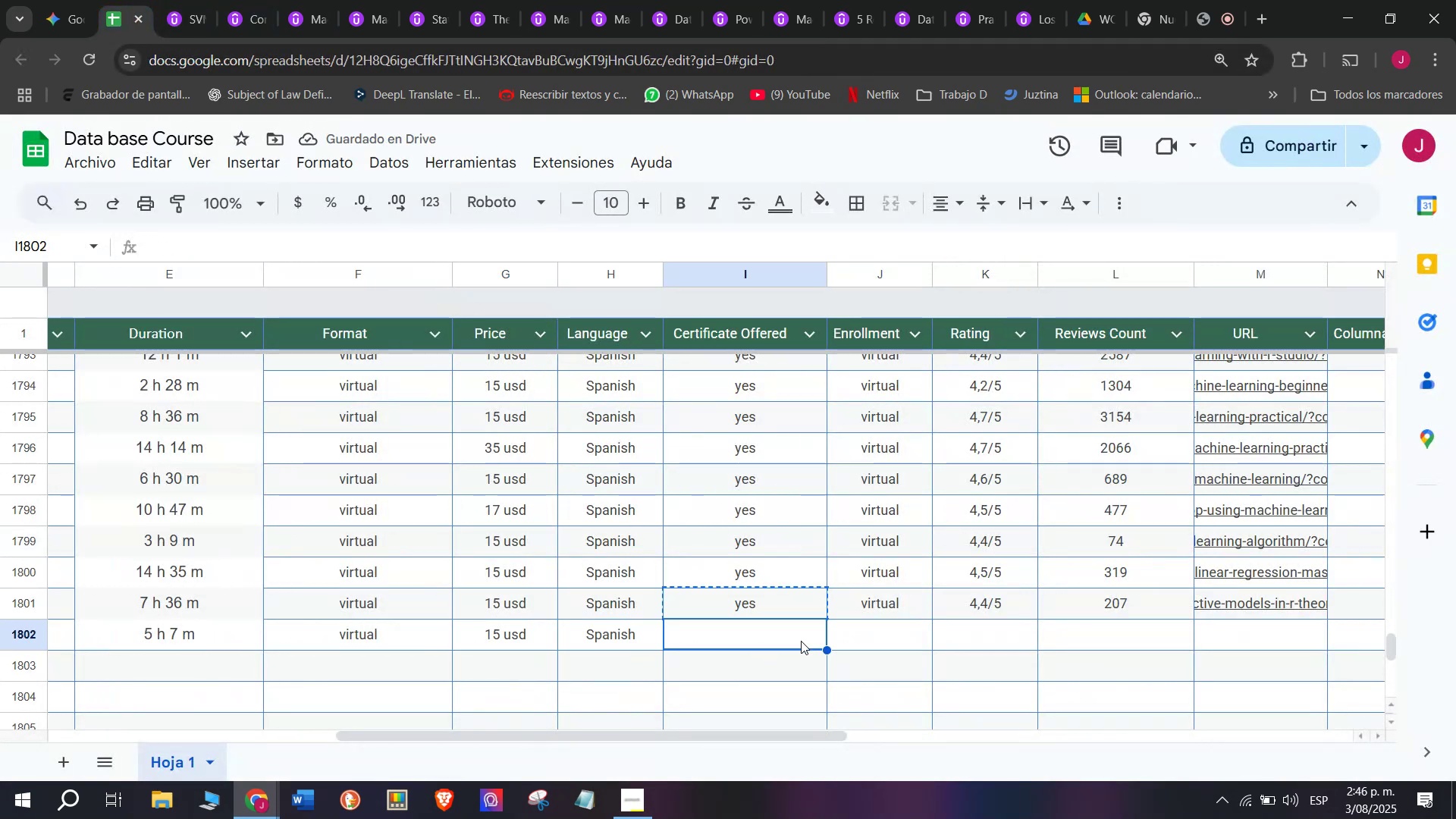 
key(Z)
 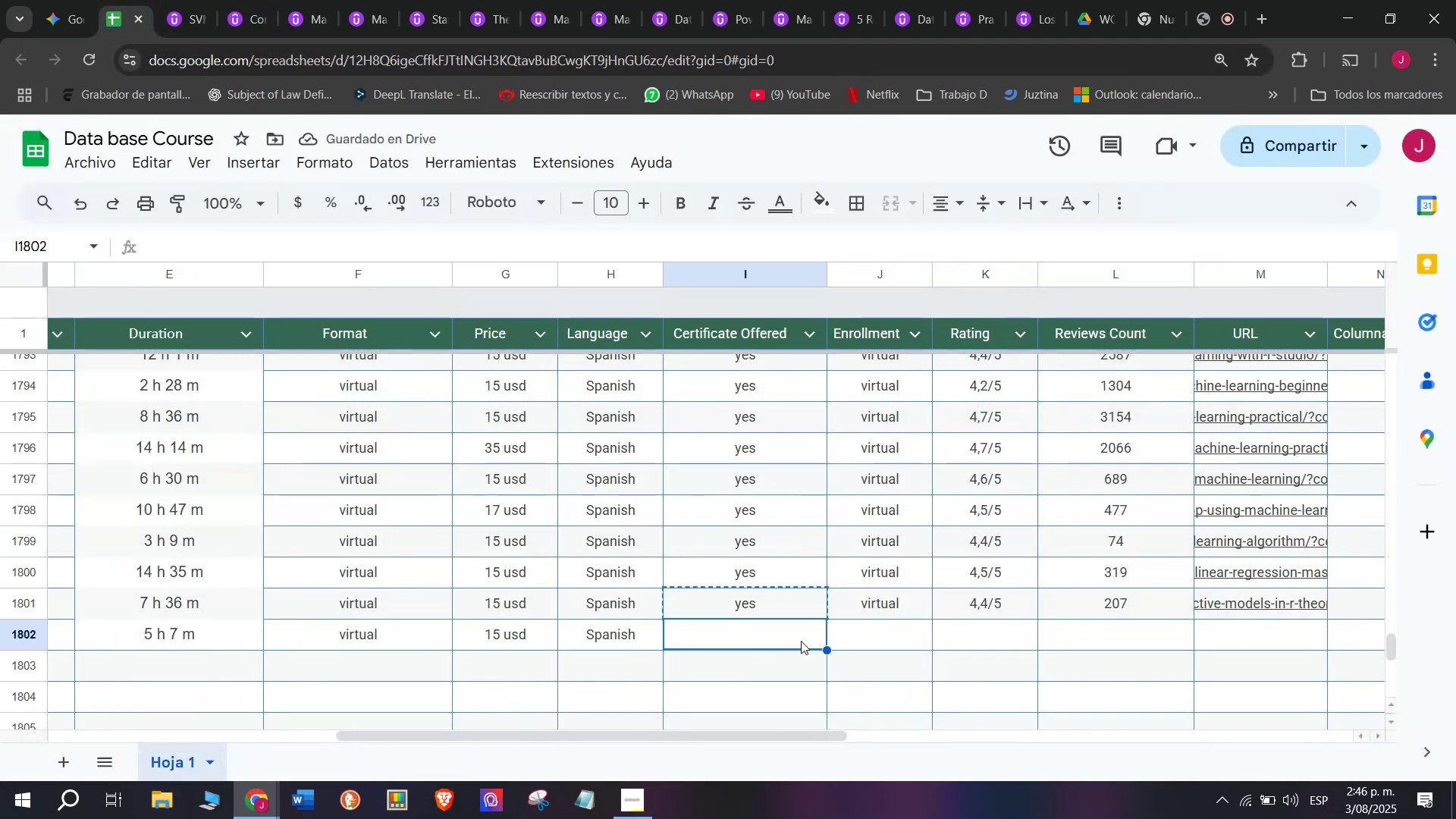 
key(Control+ControlLeft)
 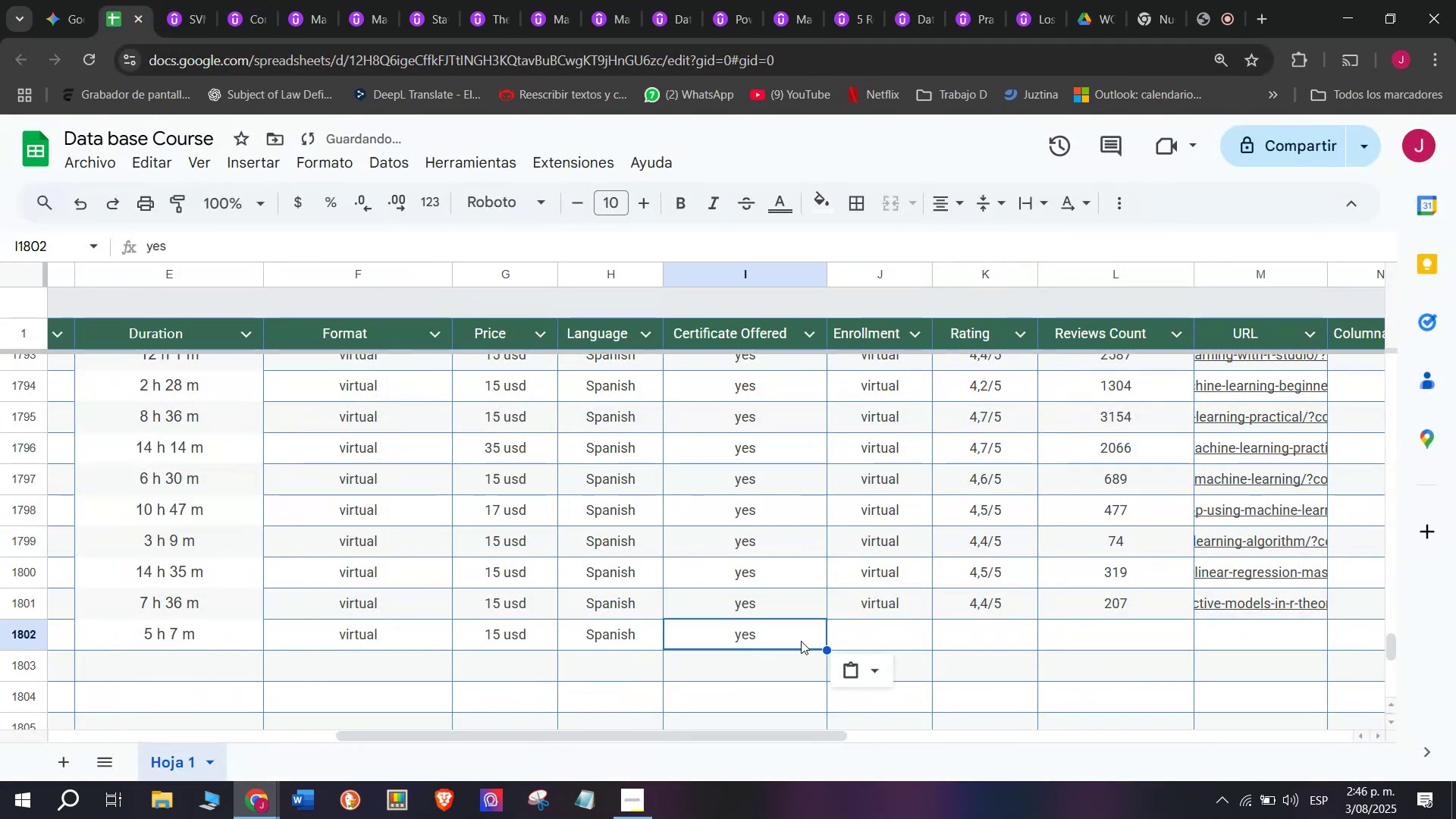 
key(Control+V)
 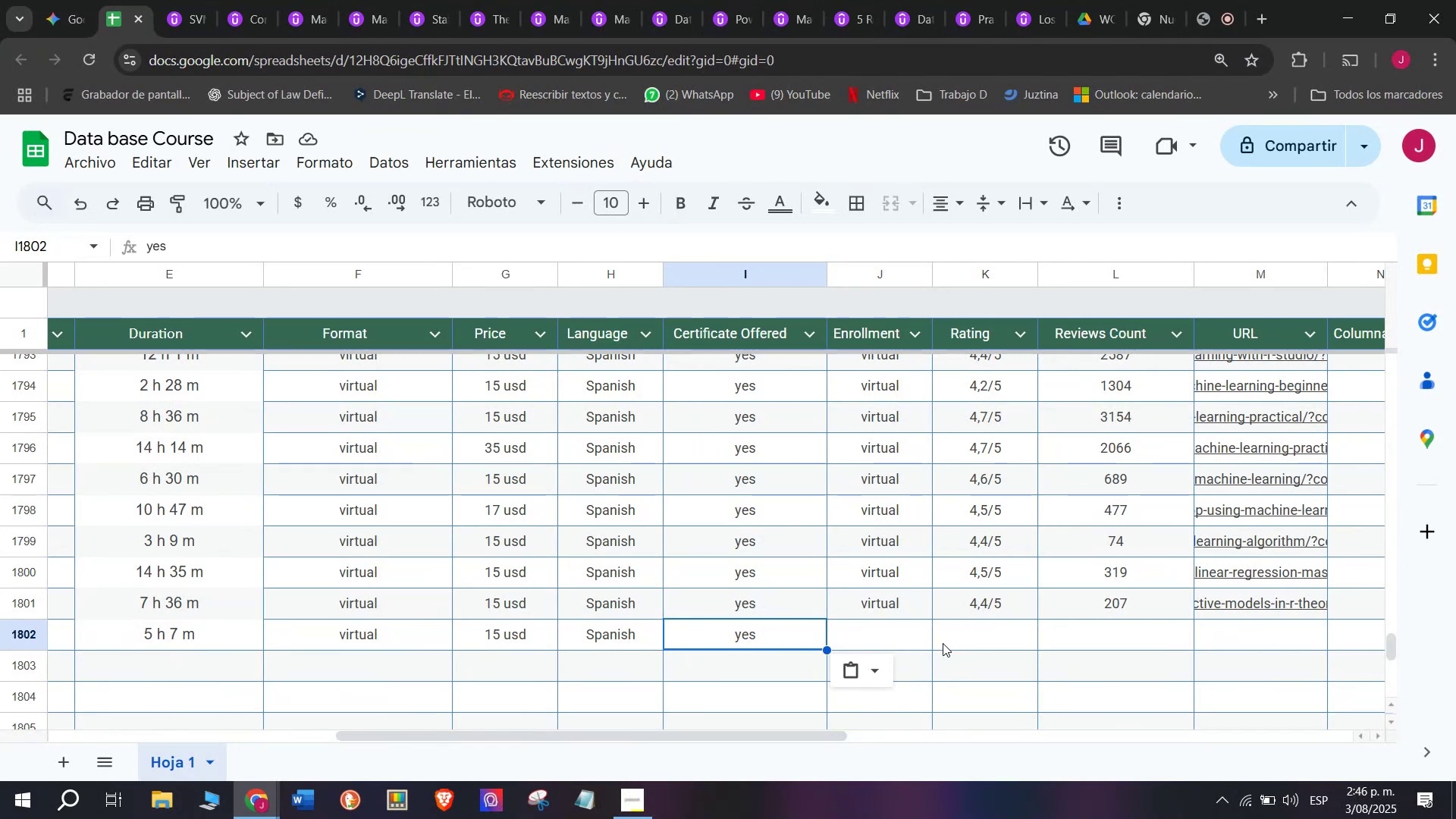 
wait(11.68)
 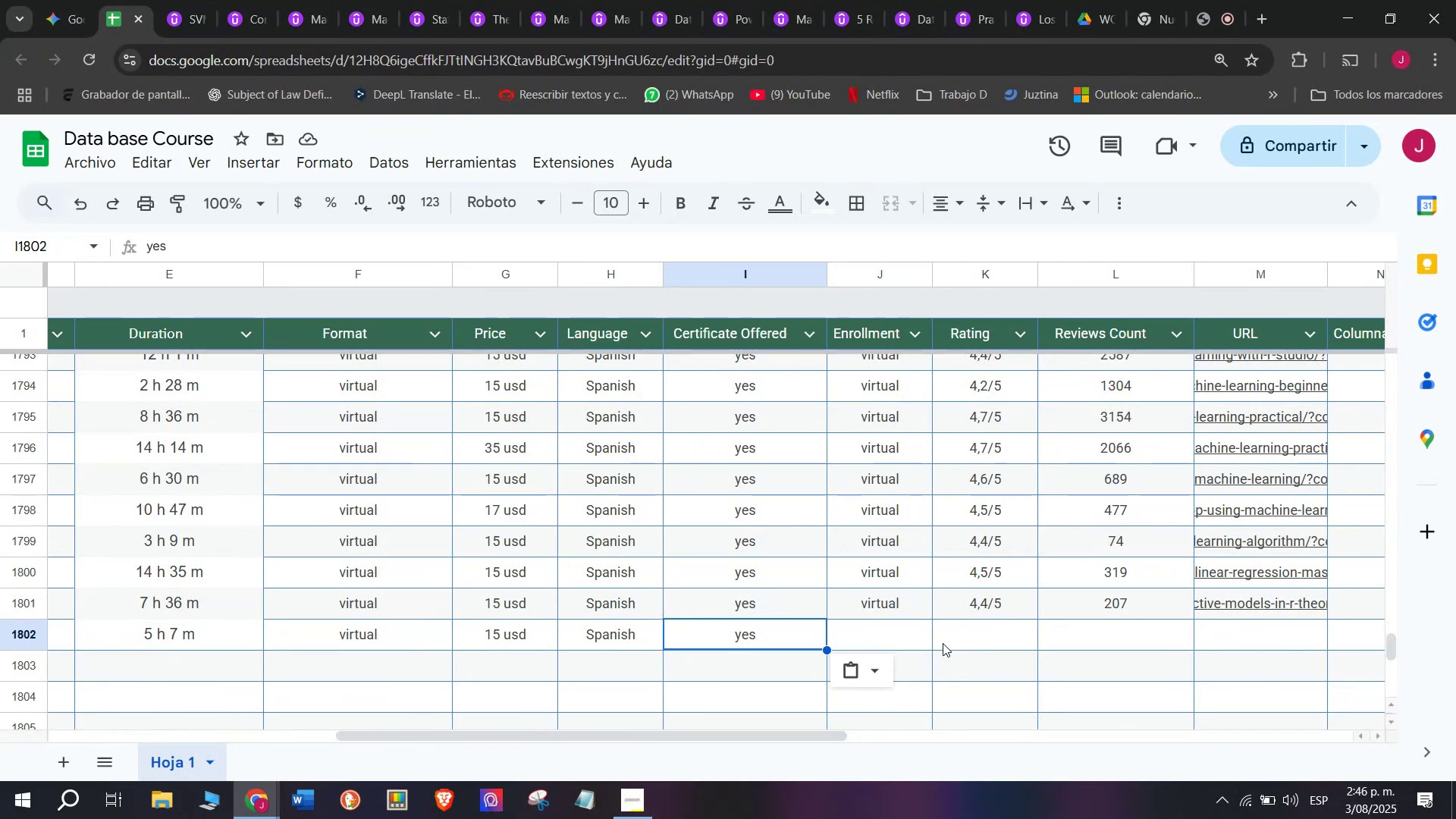 
left_click([880, 617])
 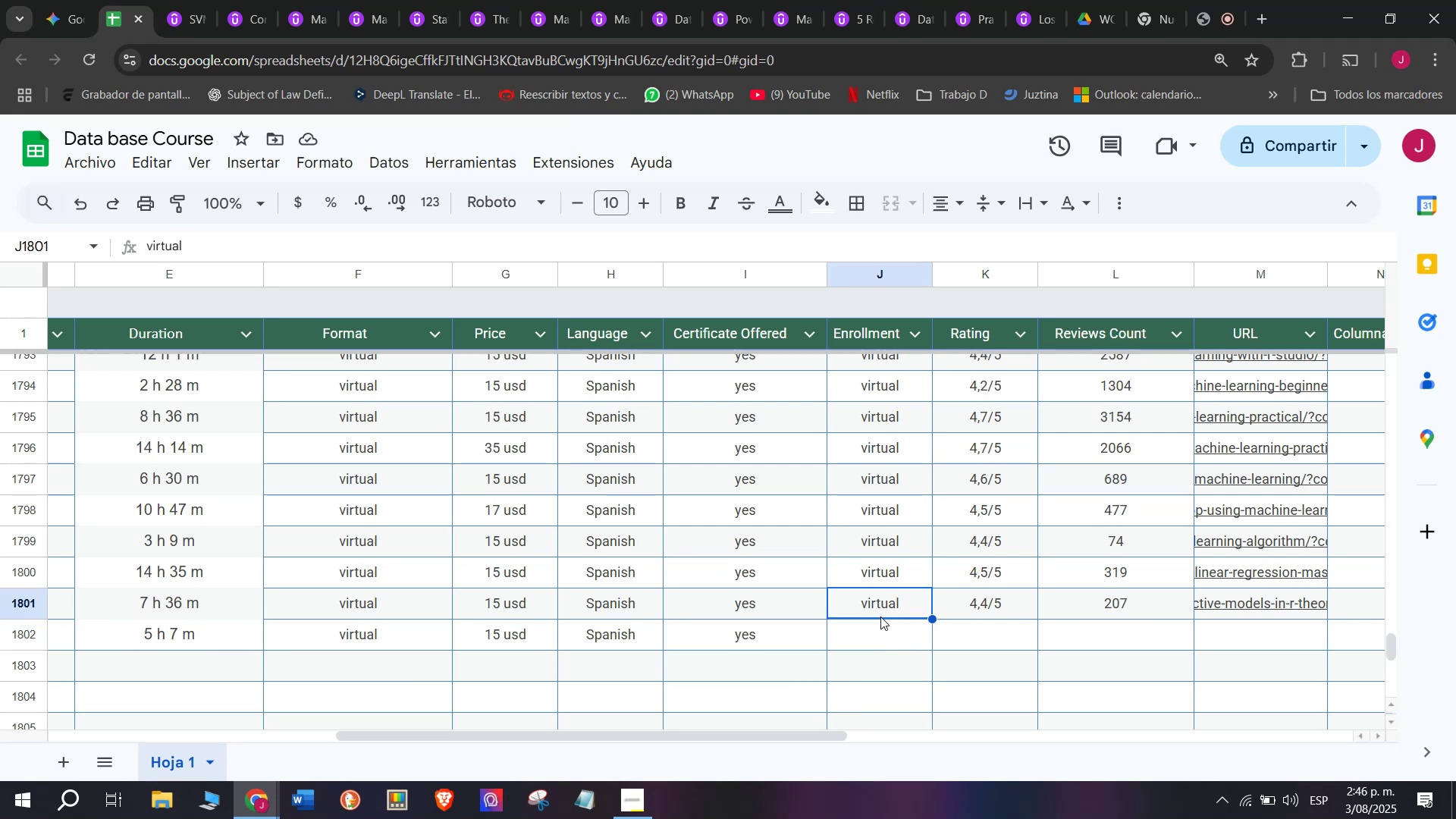 
key(Break)
 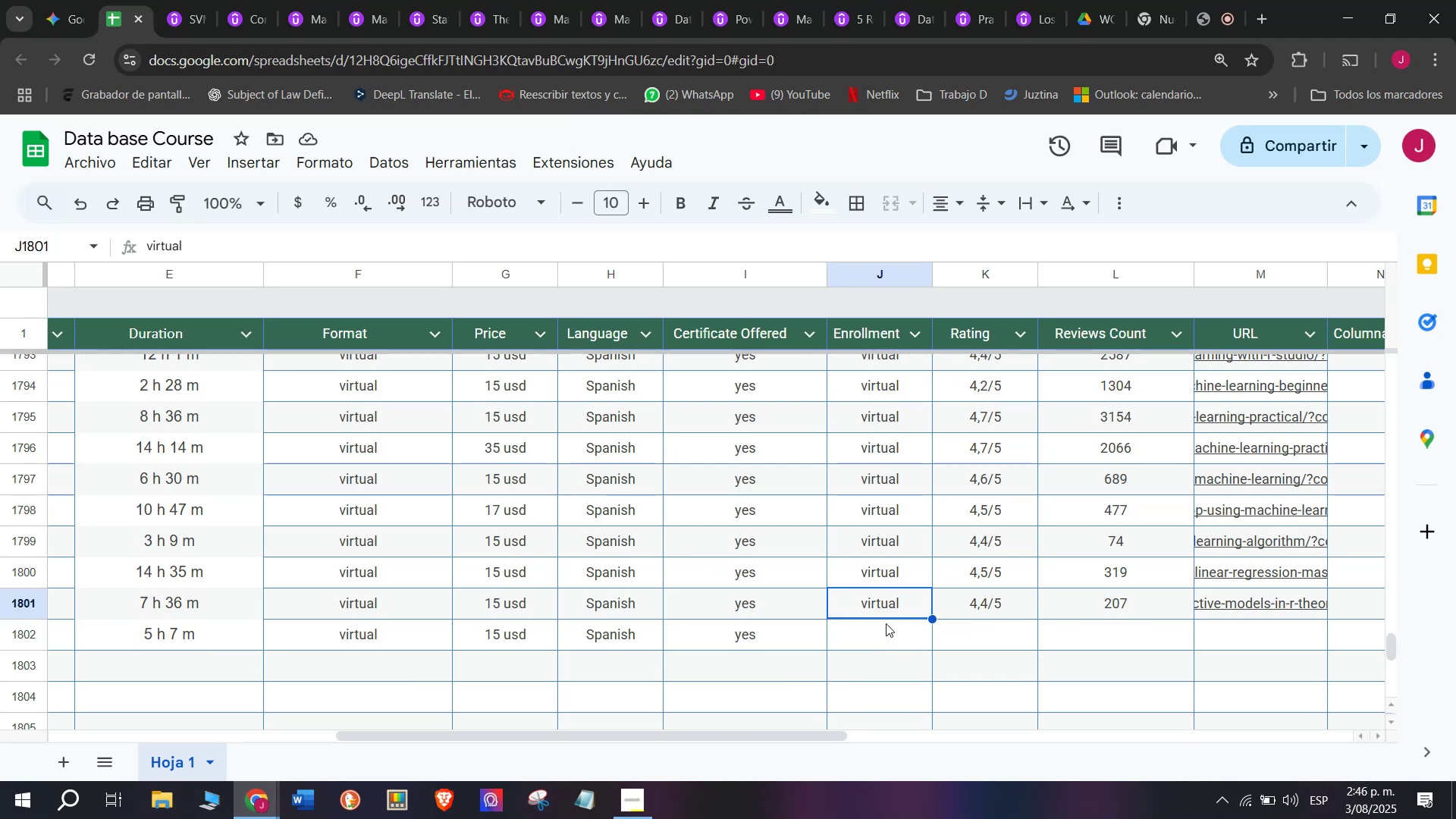 
key(Control+C)
 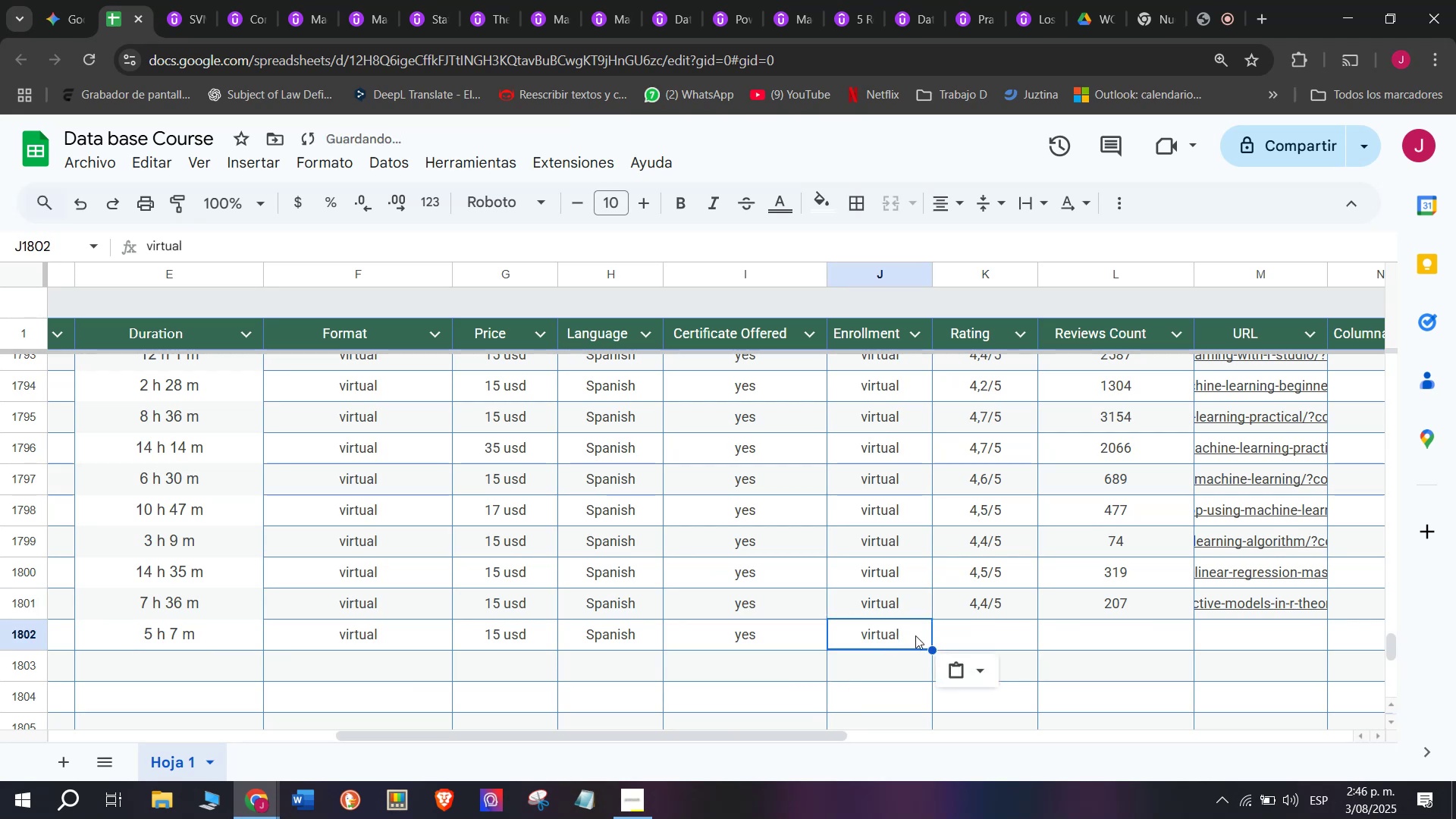 
key(Control+ControlLeft)
 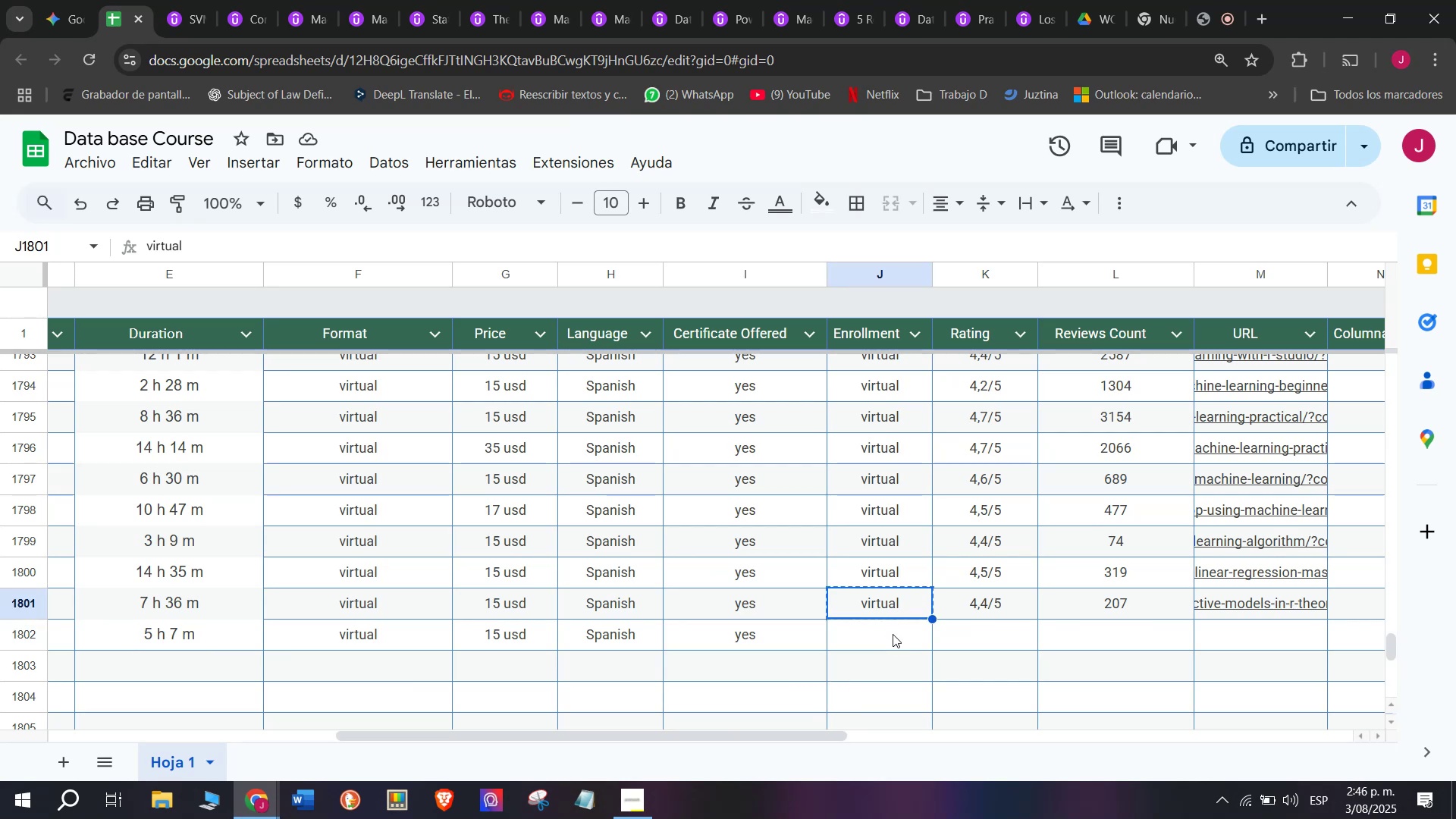 
double_click([893, 634])
 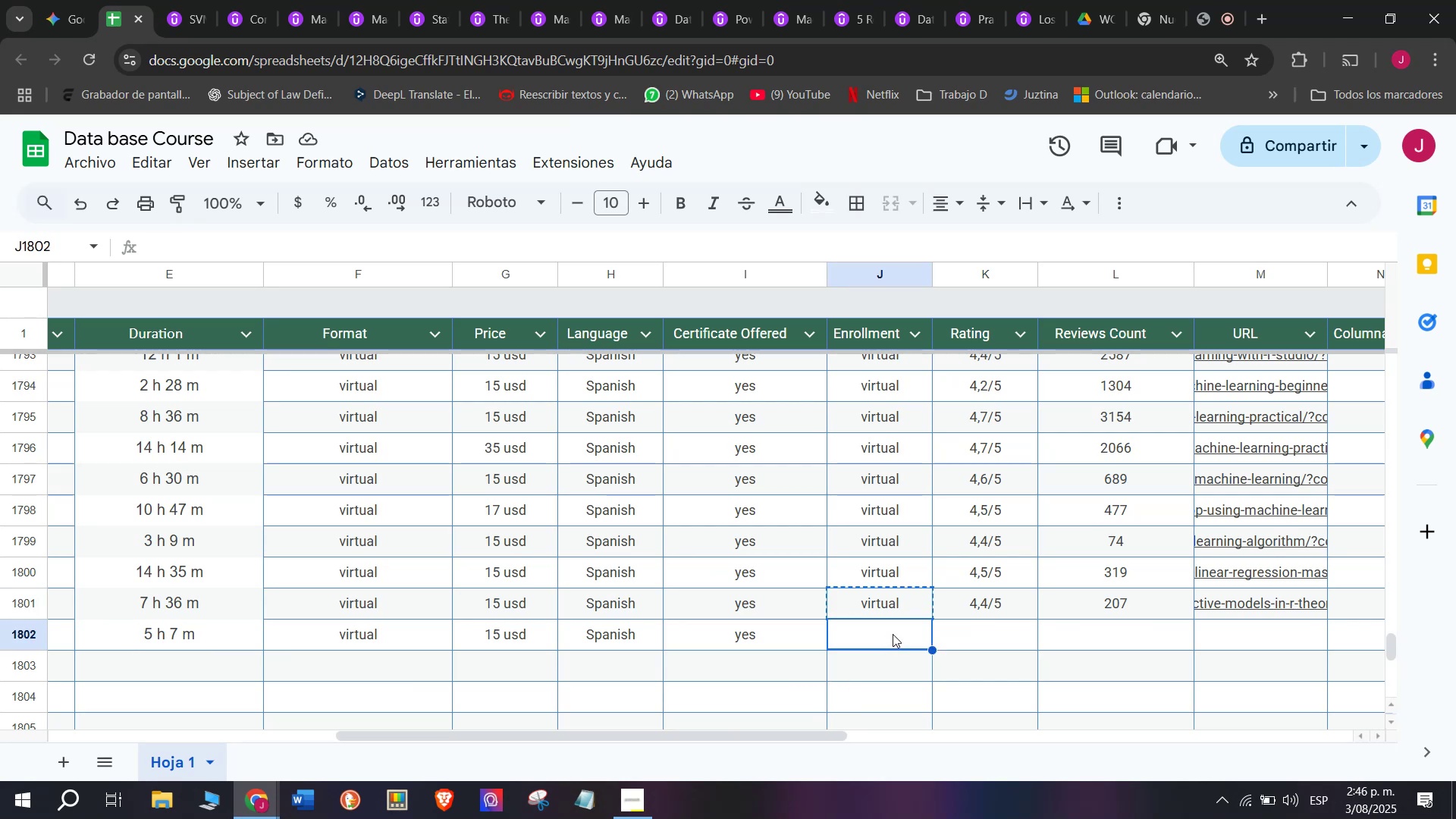 
key(Z)
 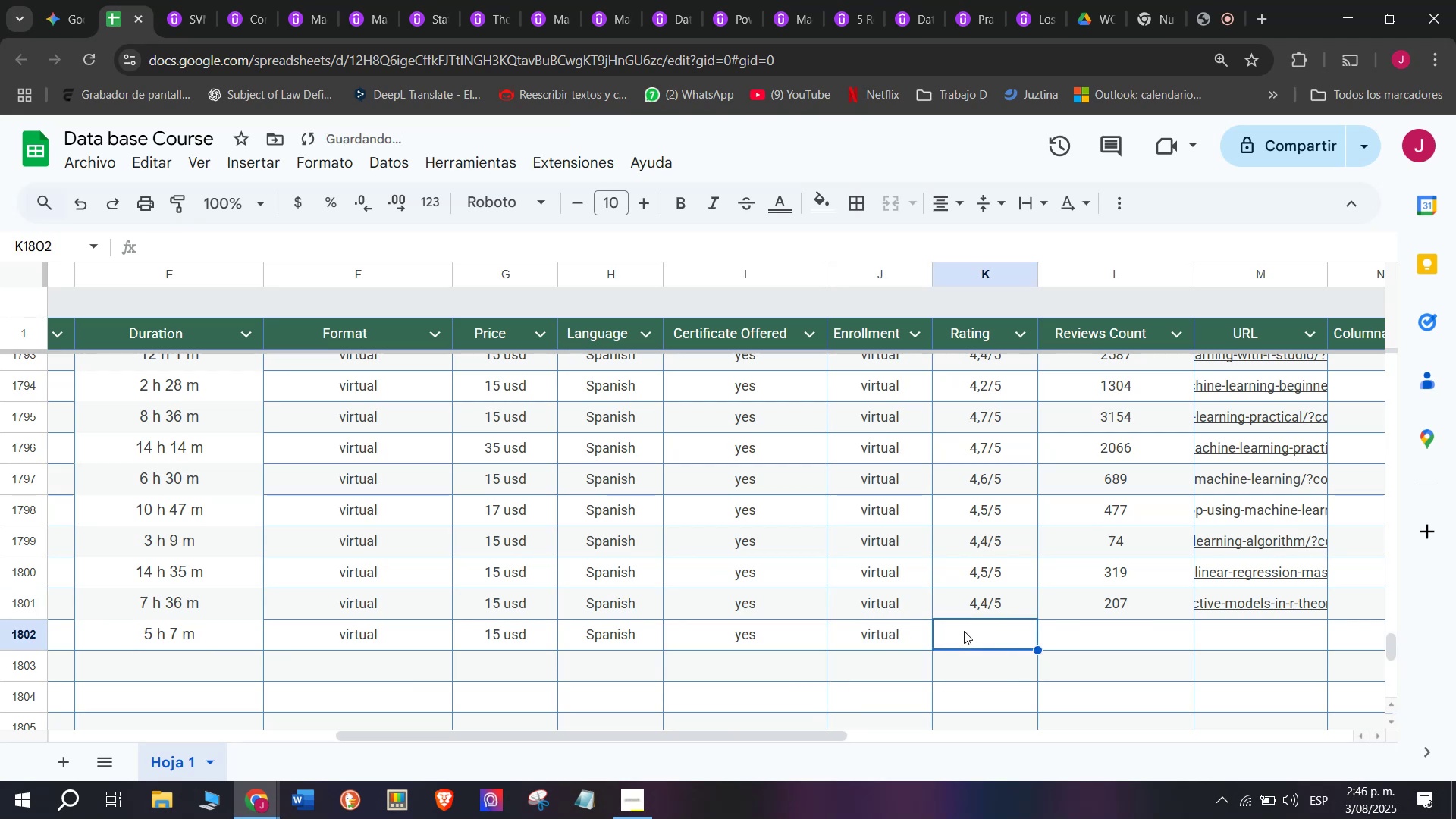 
key(Control+ControlLeft)
 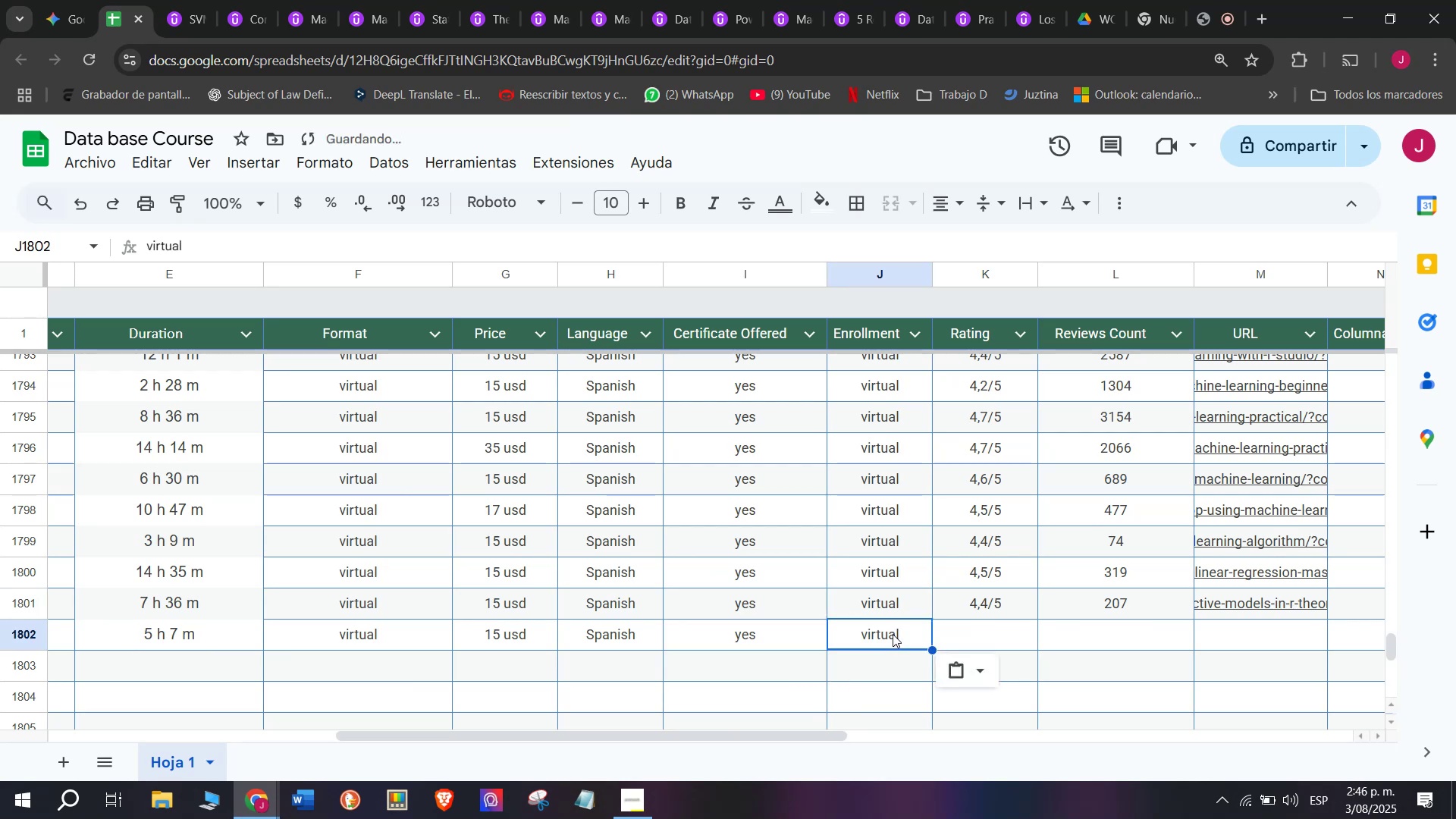 
key(Control+V)
 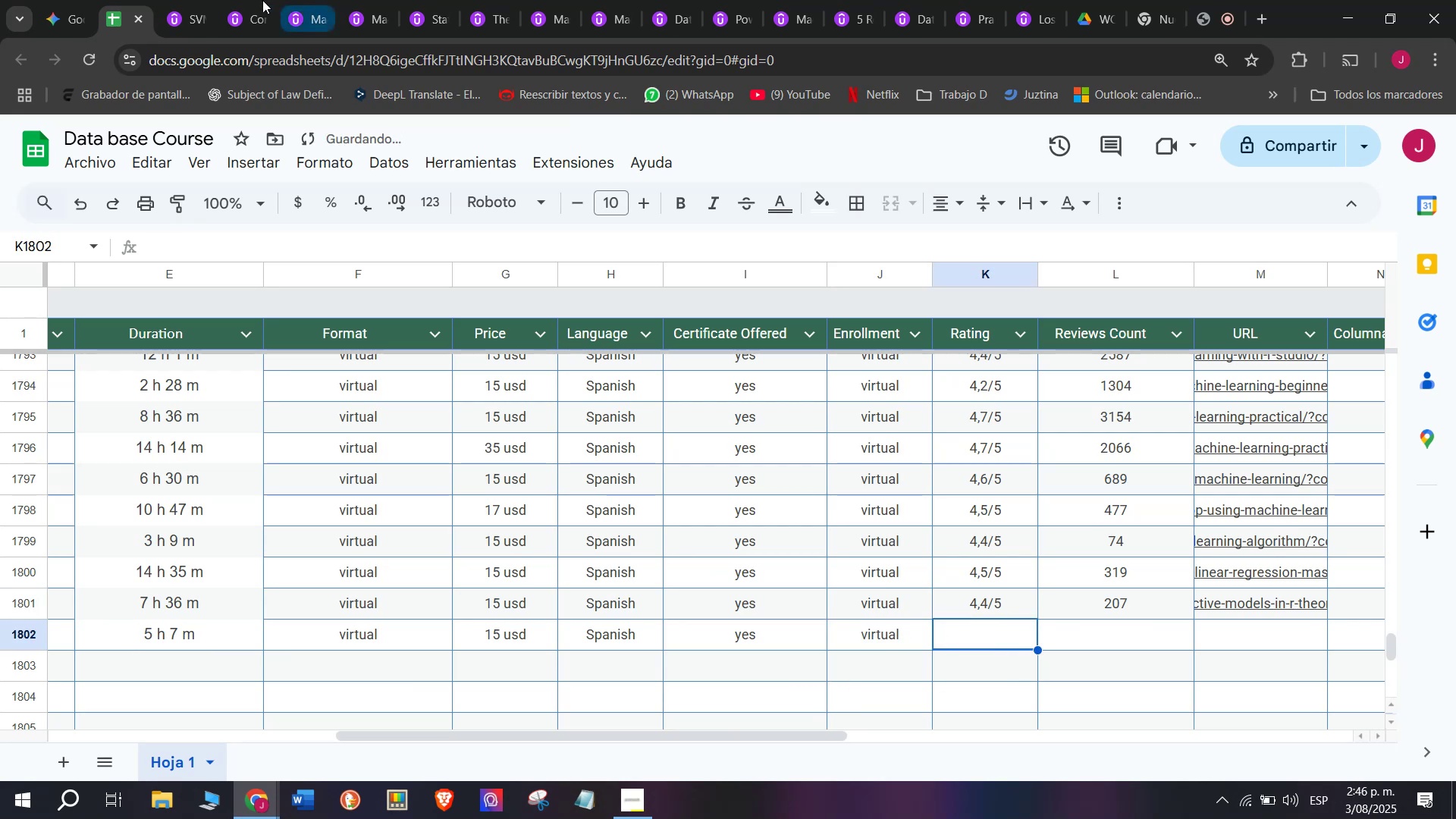 
left_click([175, 0])
 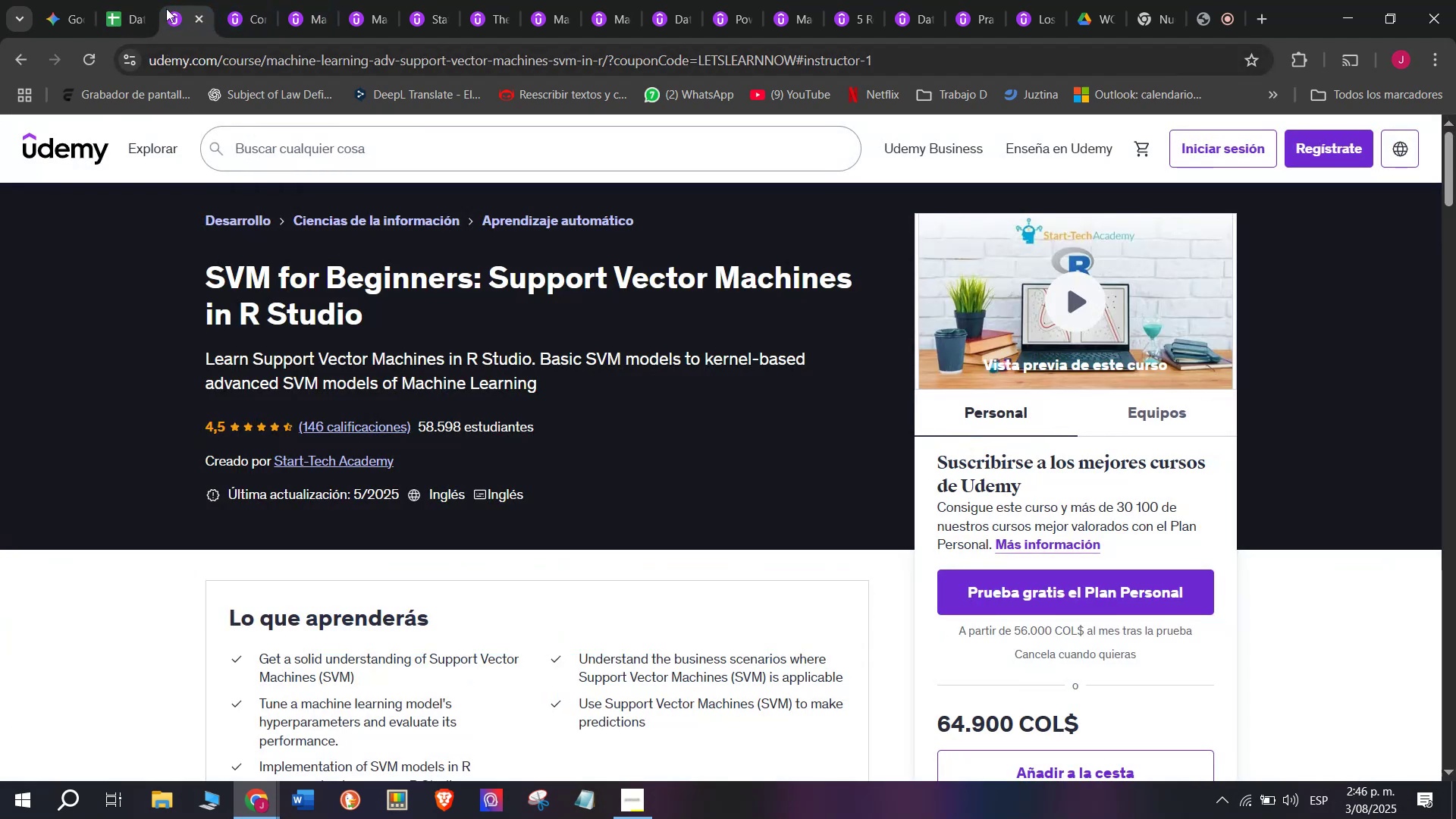 
left_click([130, 0])
 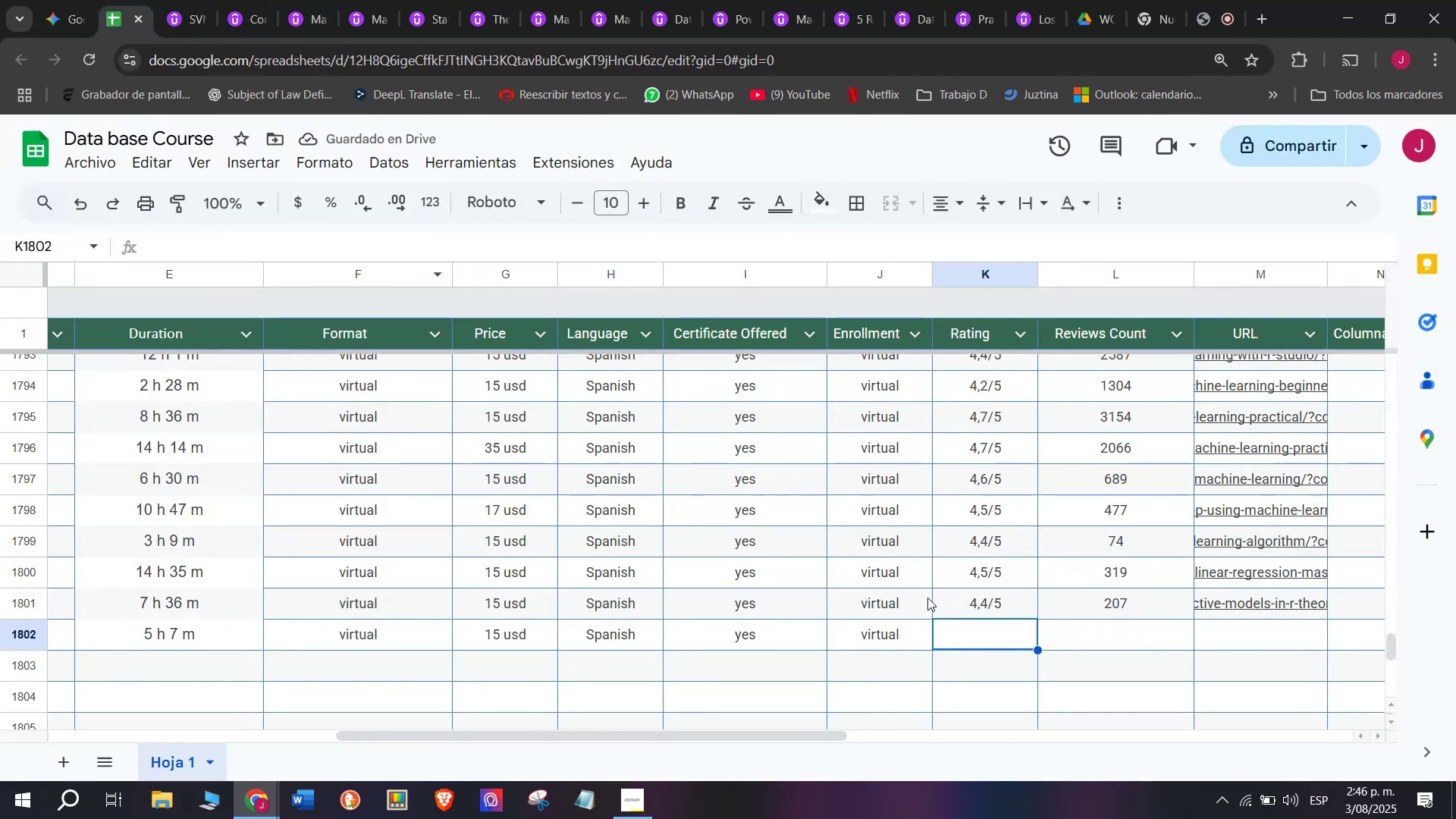 
left_click([972, 561])
 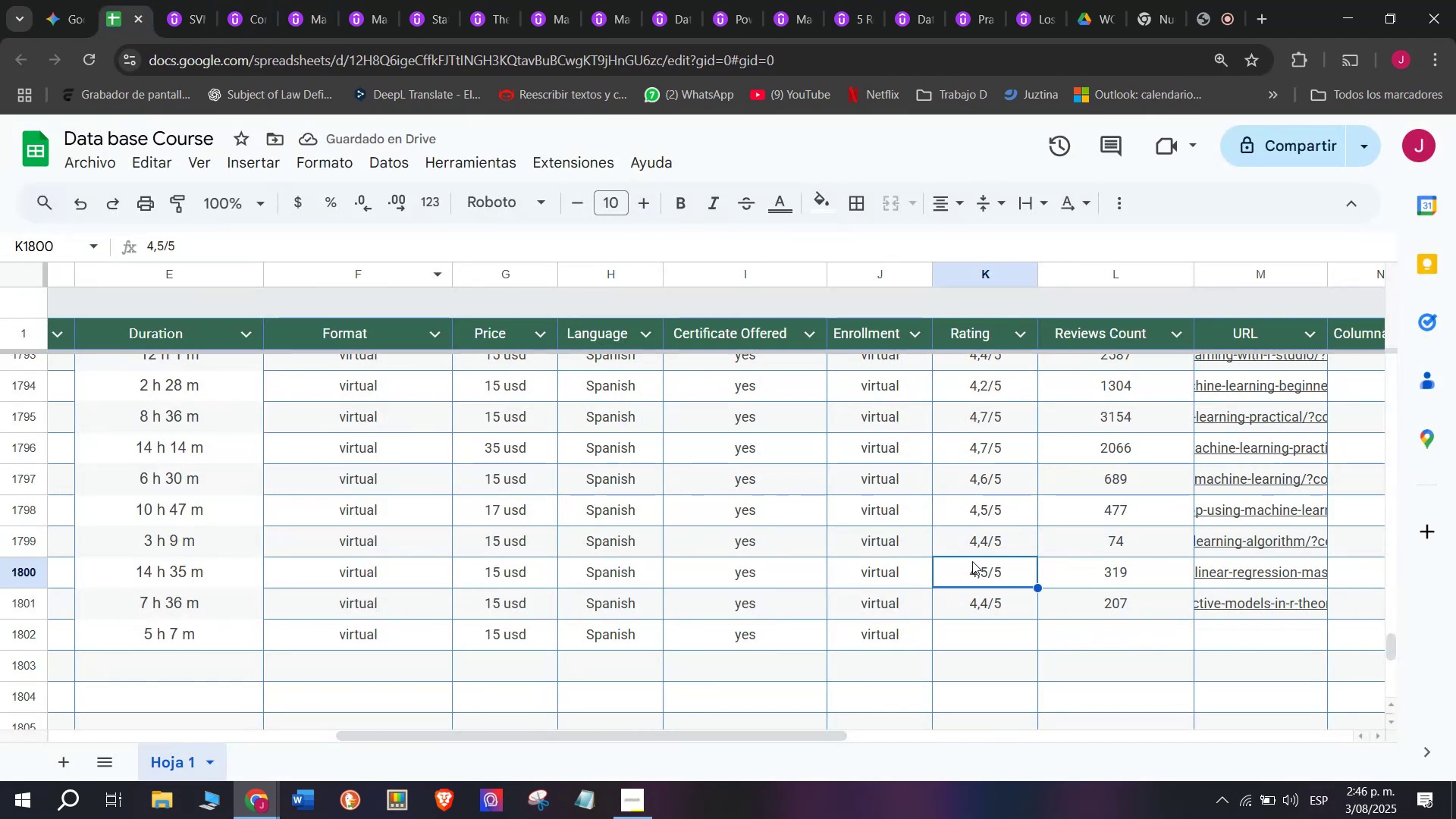 
key(Control+ControlLeft)
 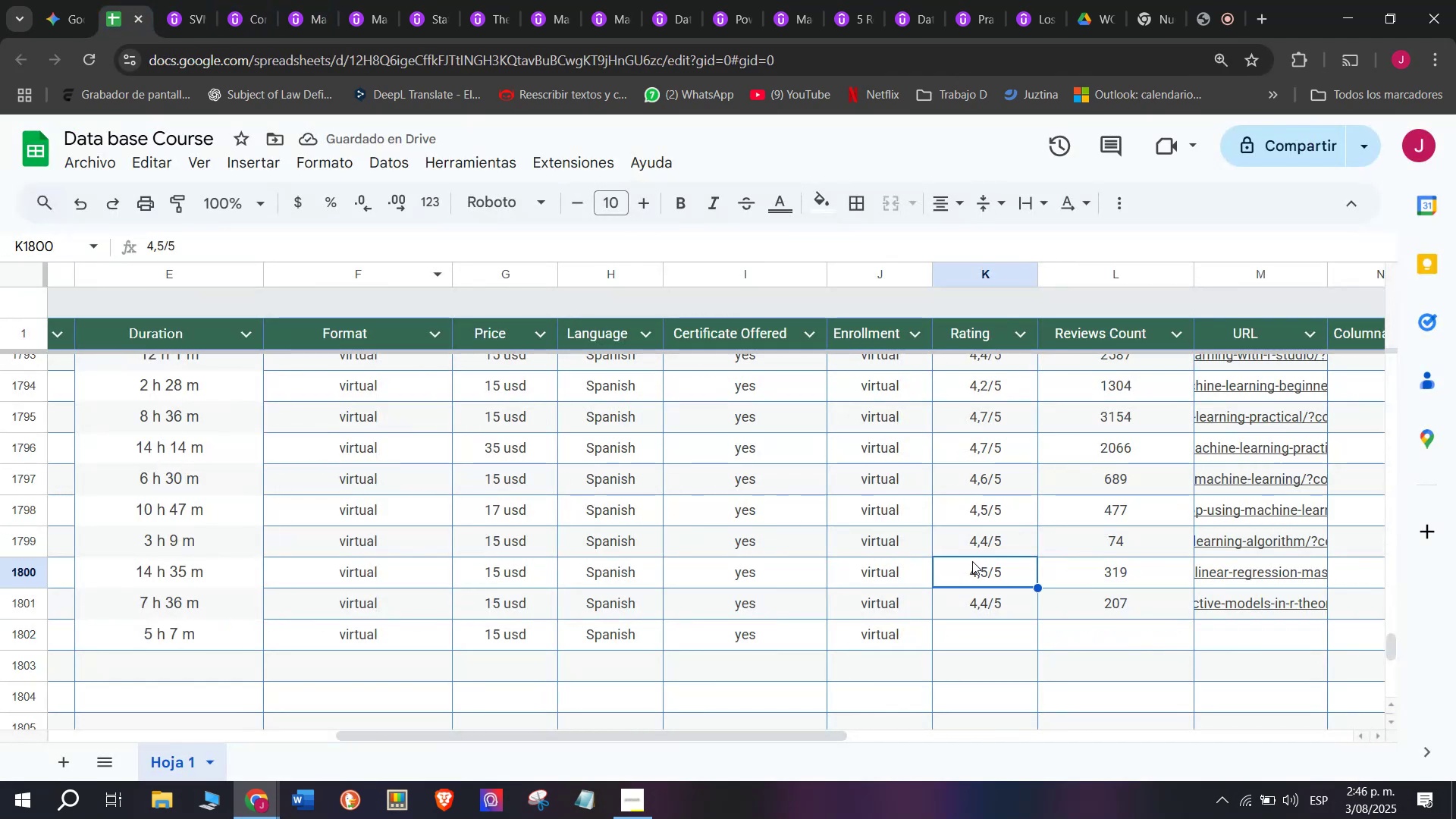 
key(Break)
 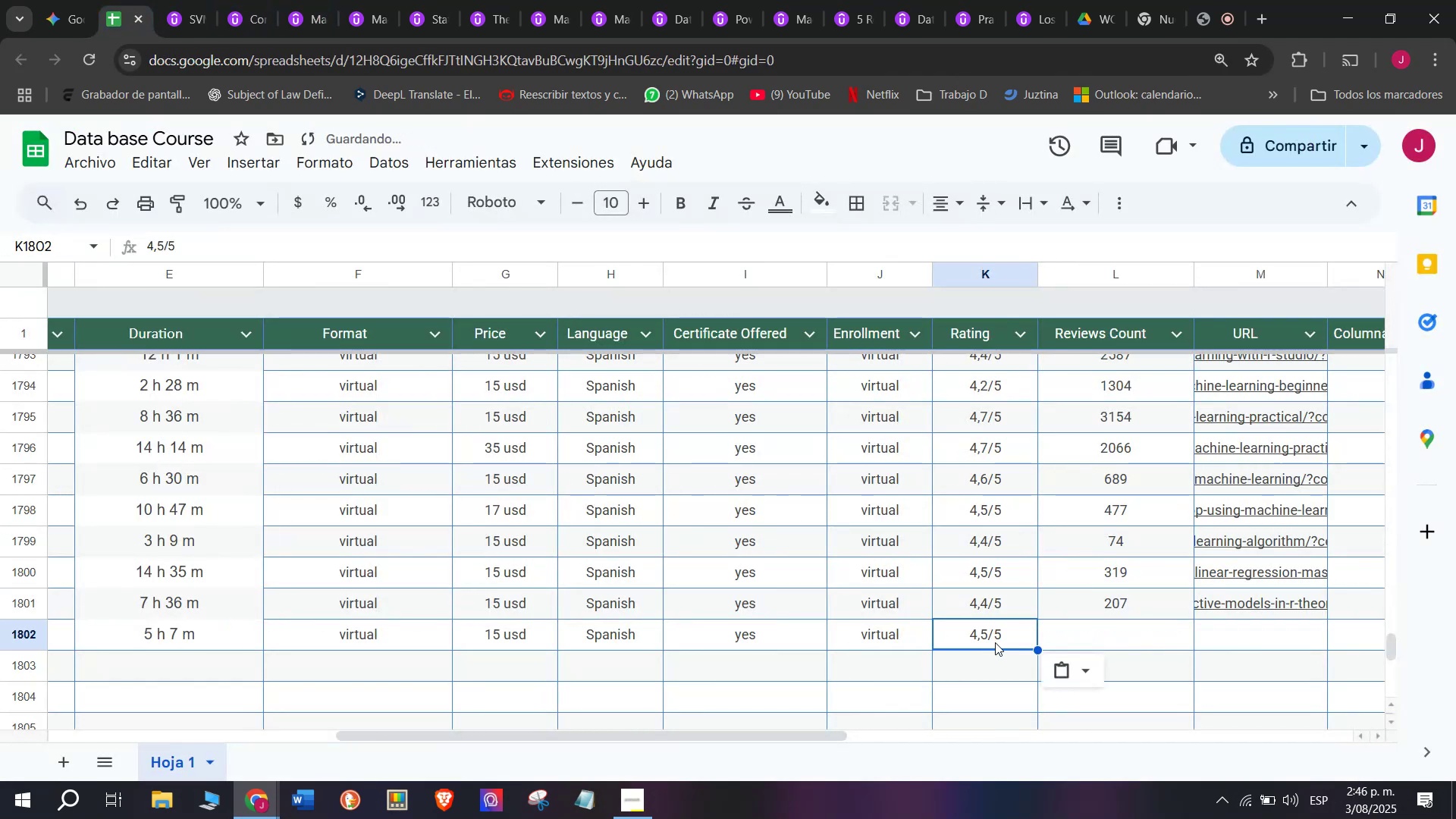 
key(Control+C)
 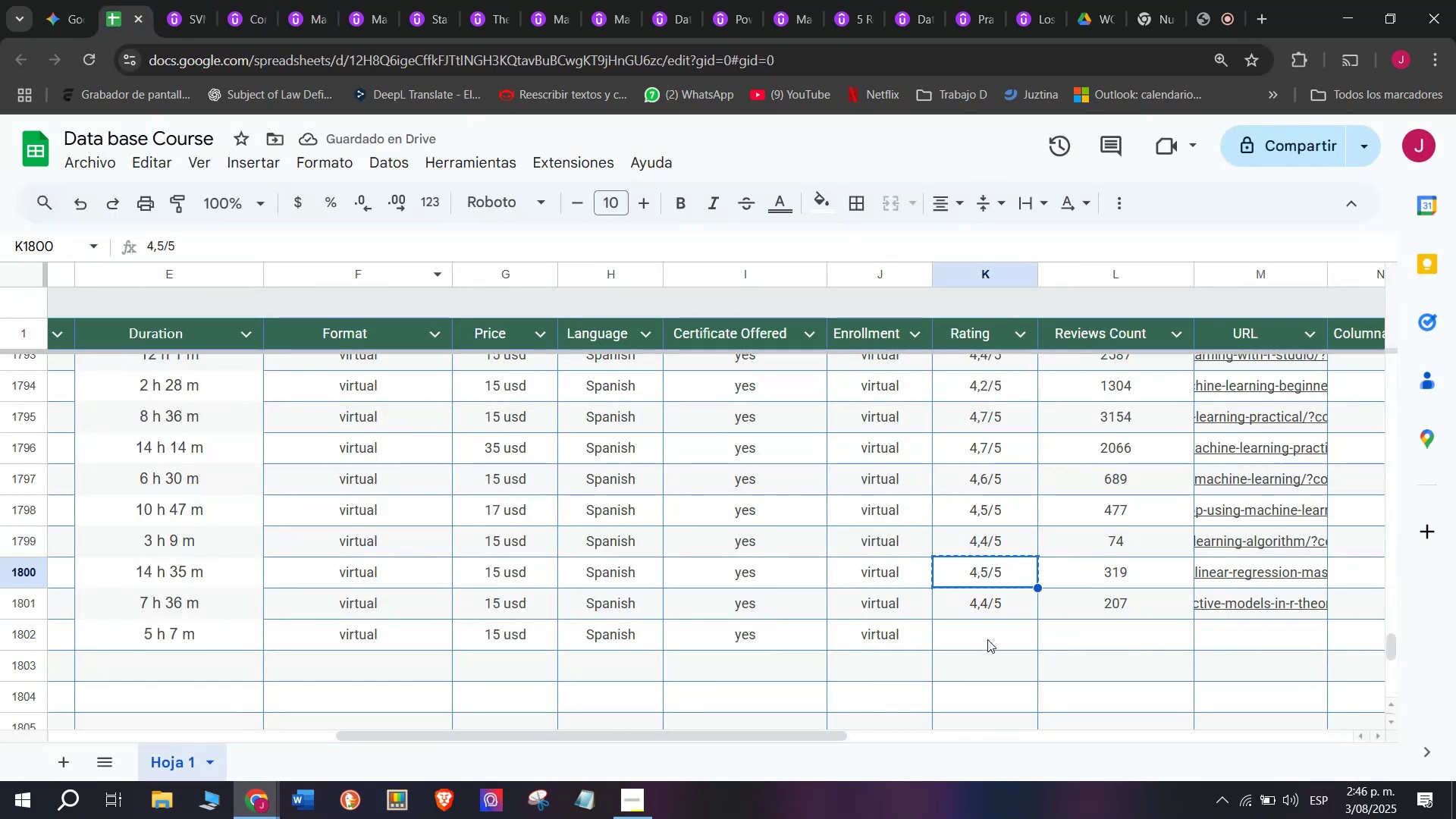 
left_click([987, 639])
 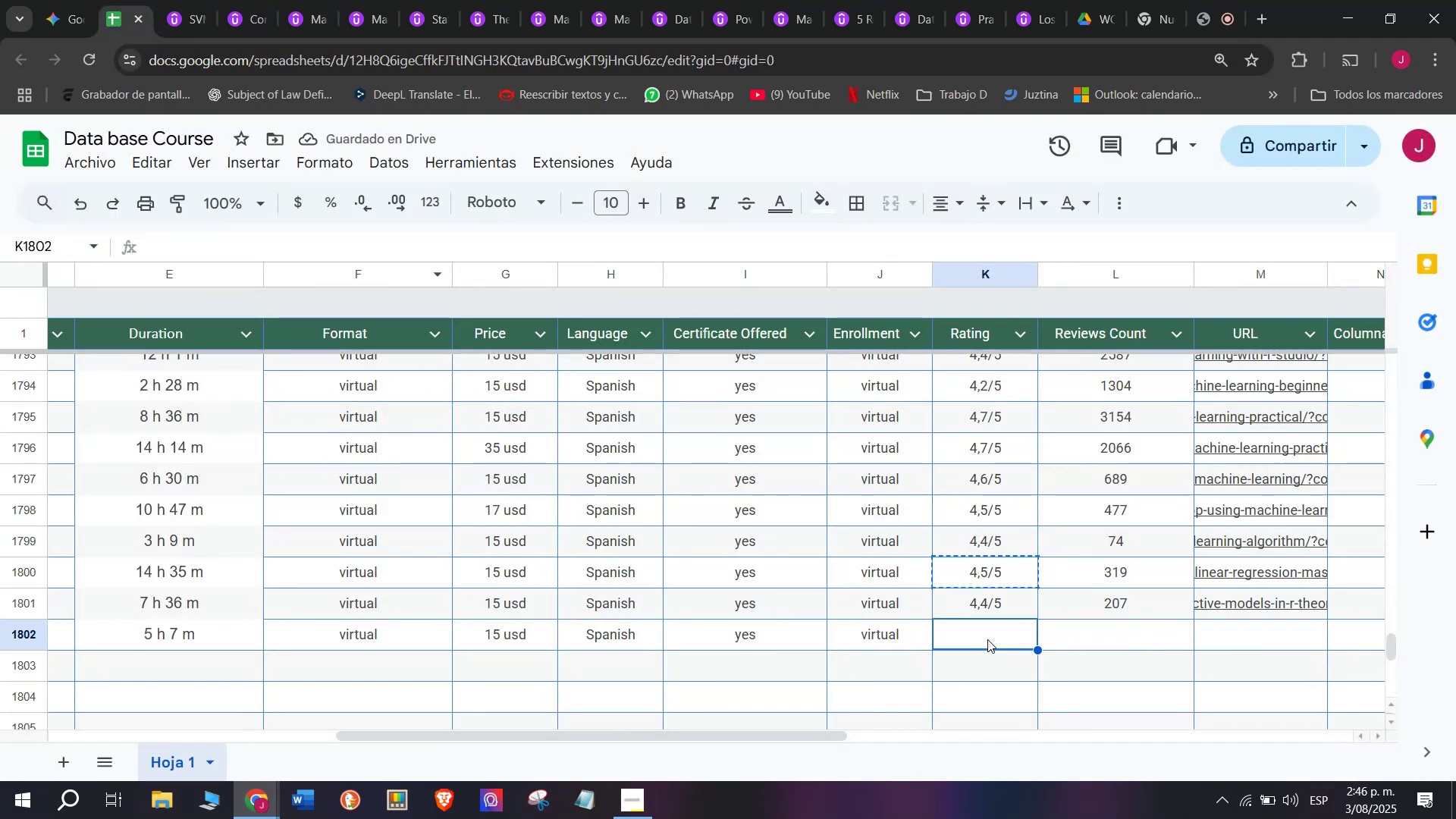 
key(Control+ControlLeft)
 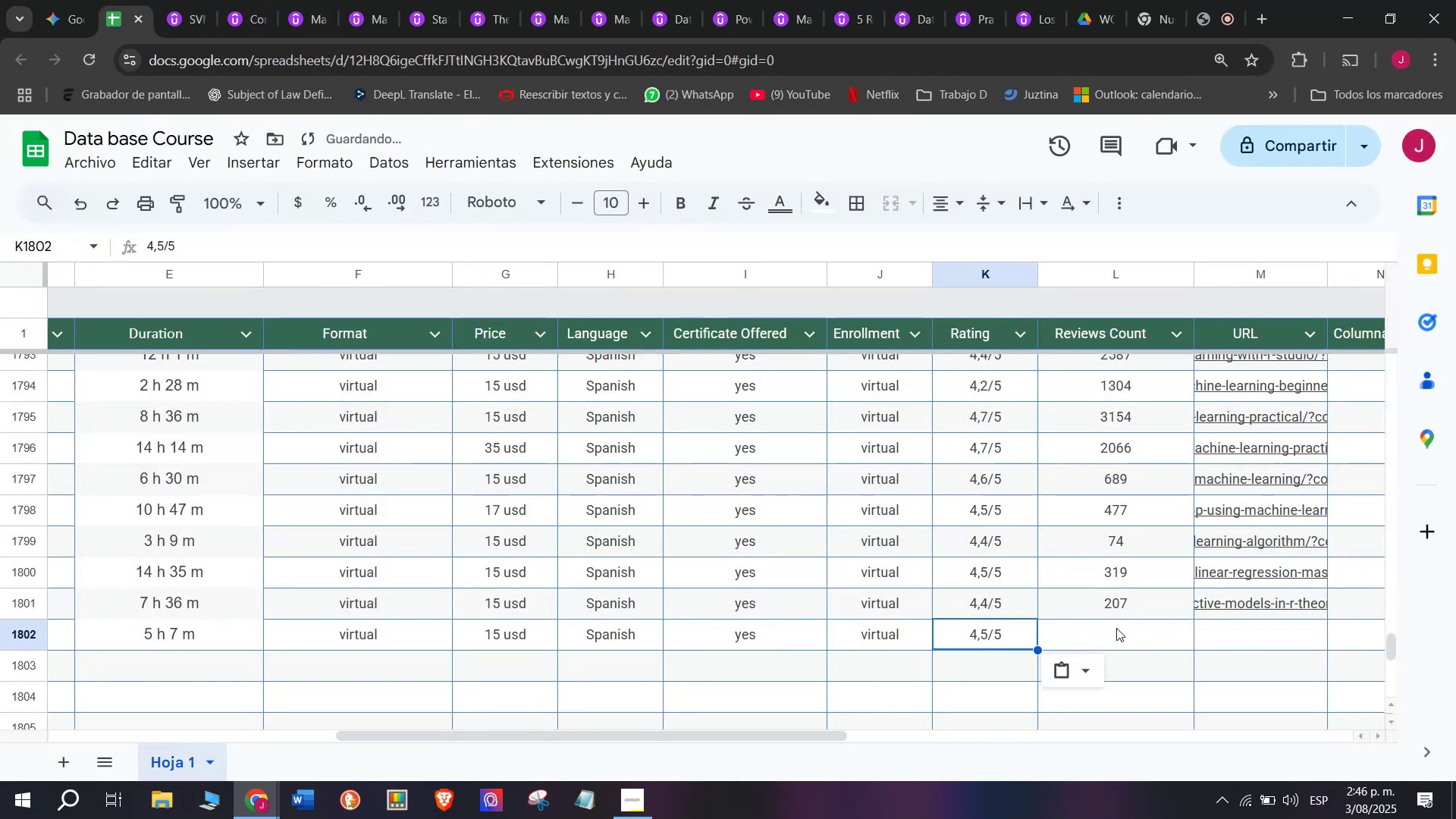 
key(Z)
 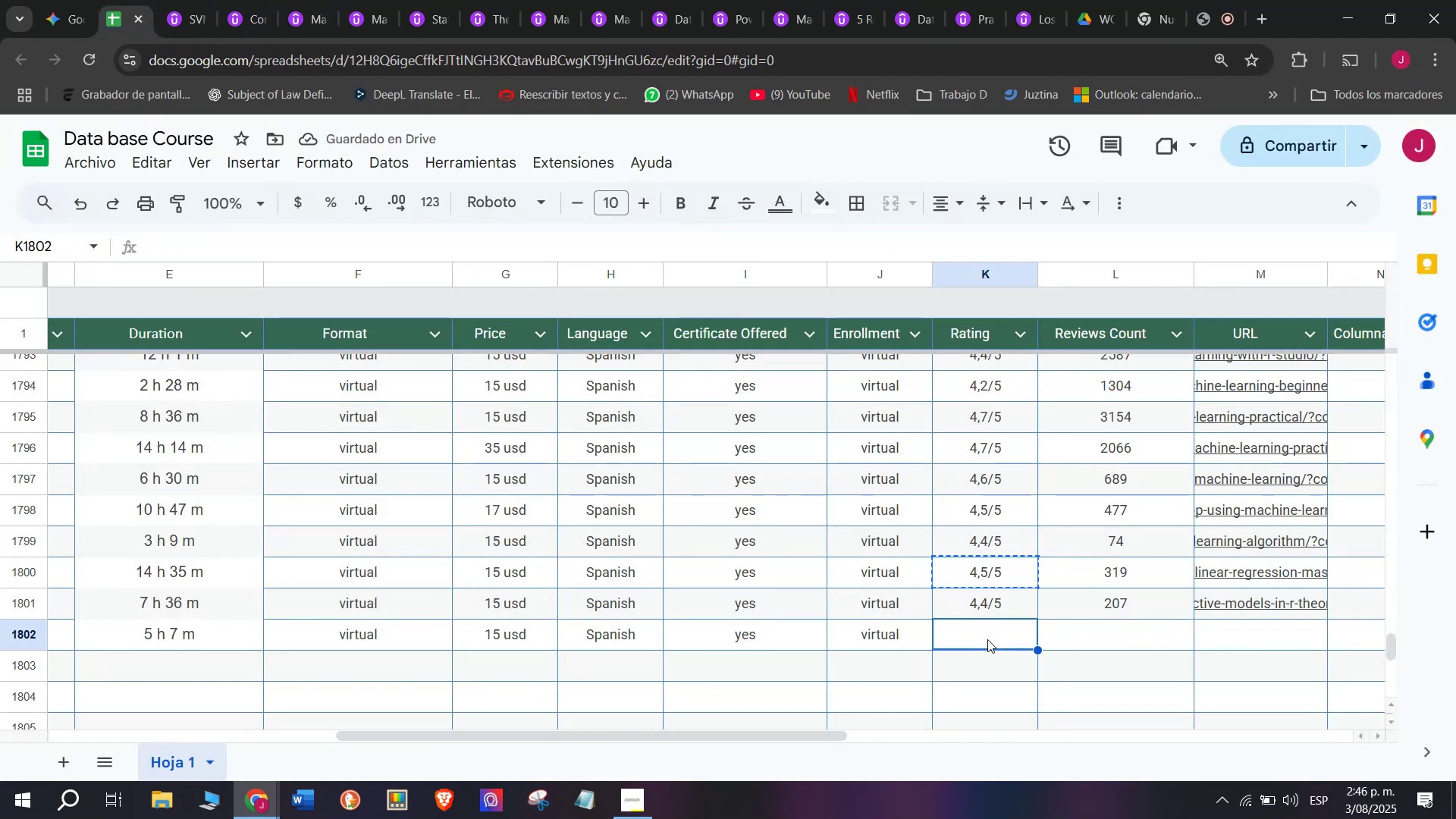 
key(Control+V)
 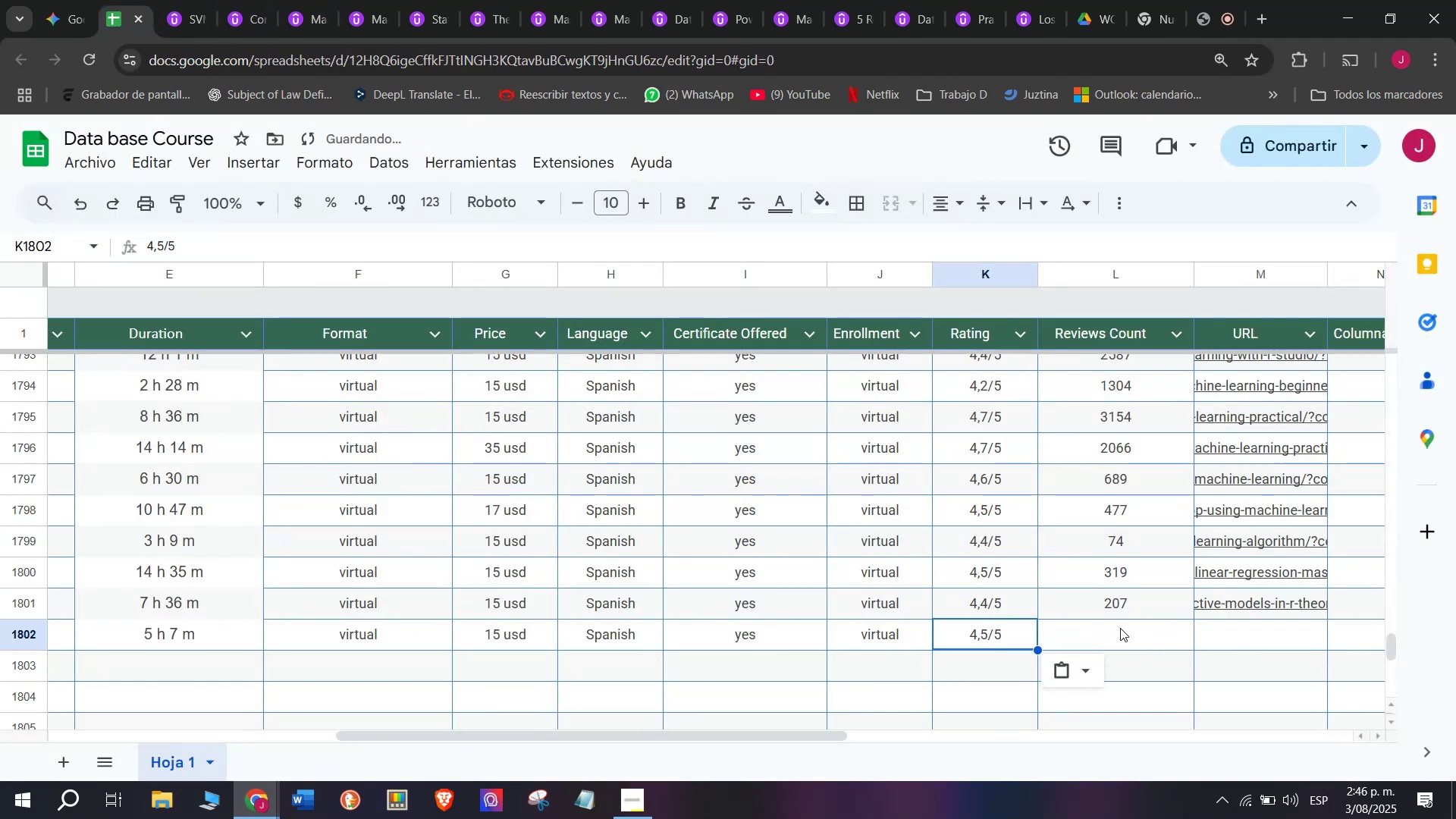 
left_click([1114, 626])
 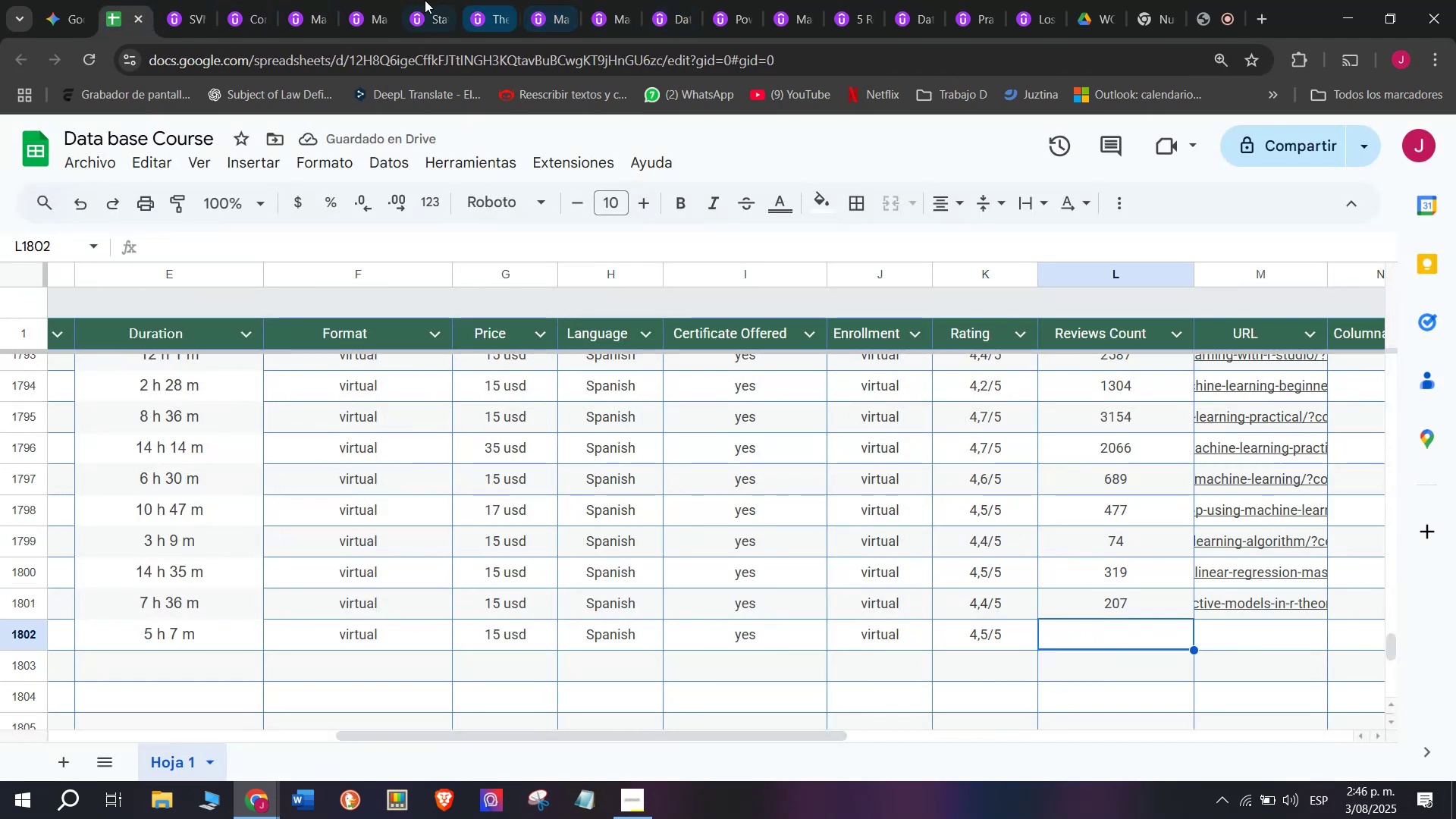 
left_click([181, 0])
 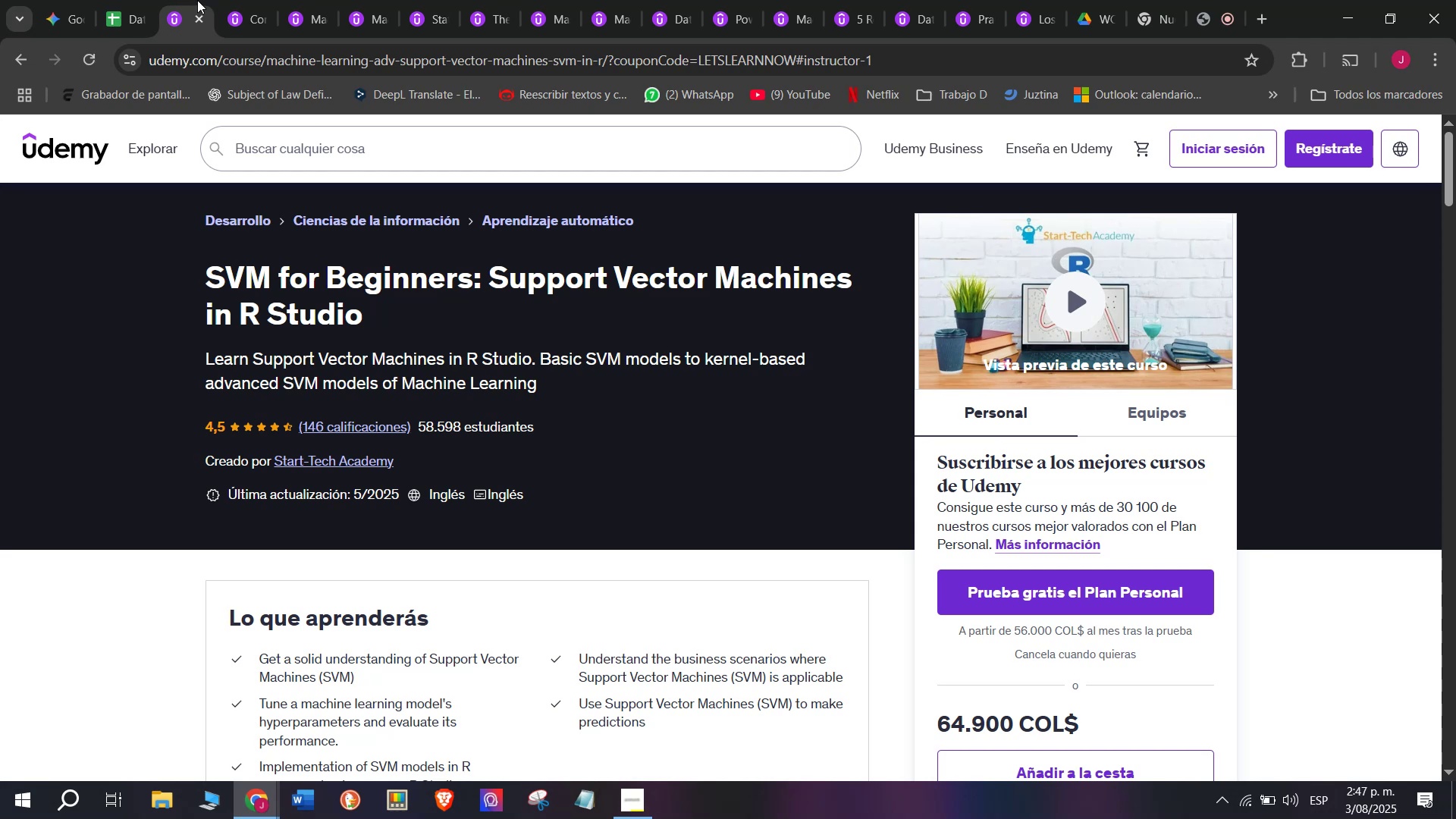 
left_click([130, 0])
 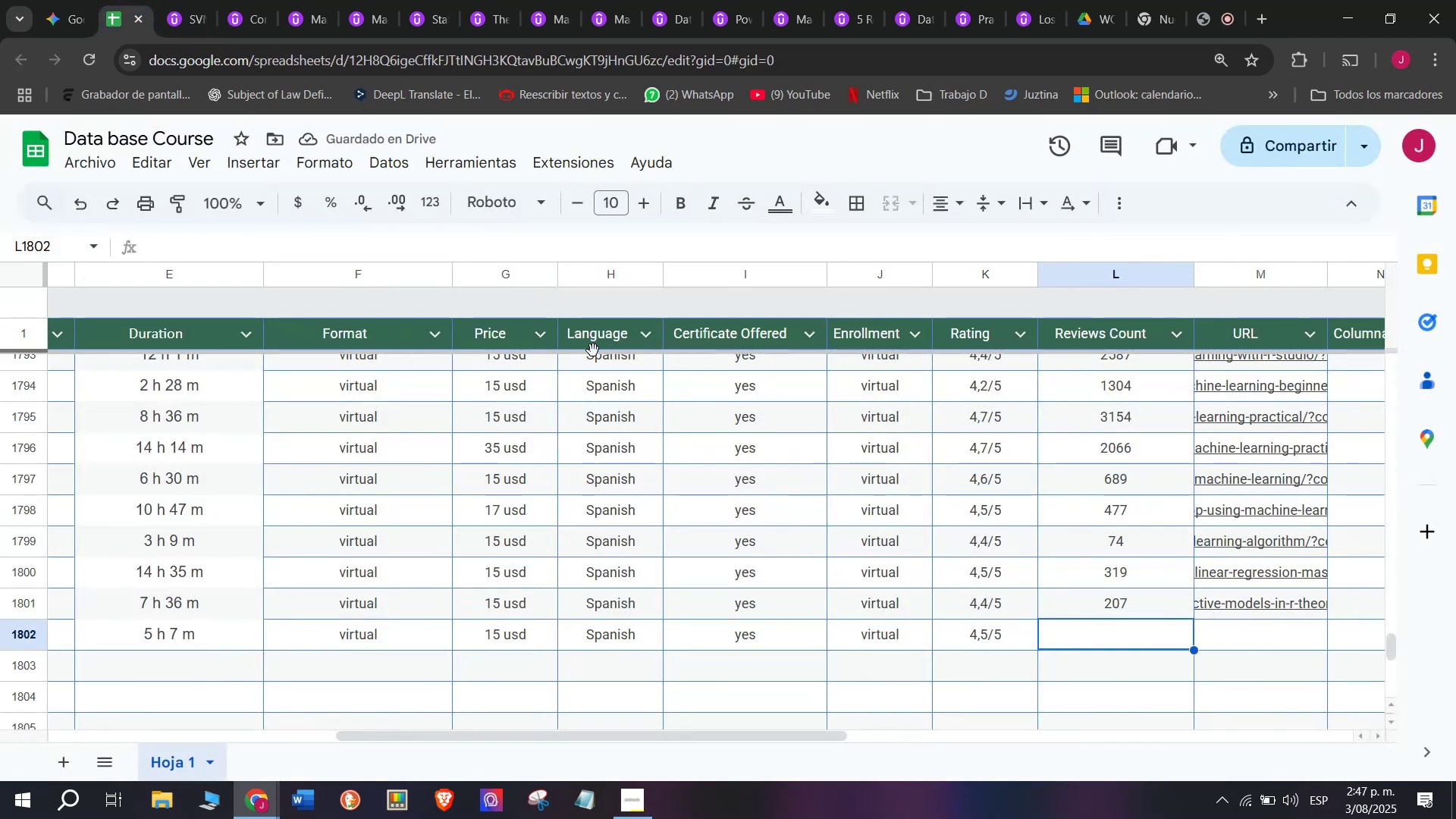 
type(146)
 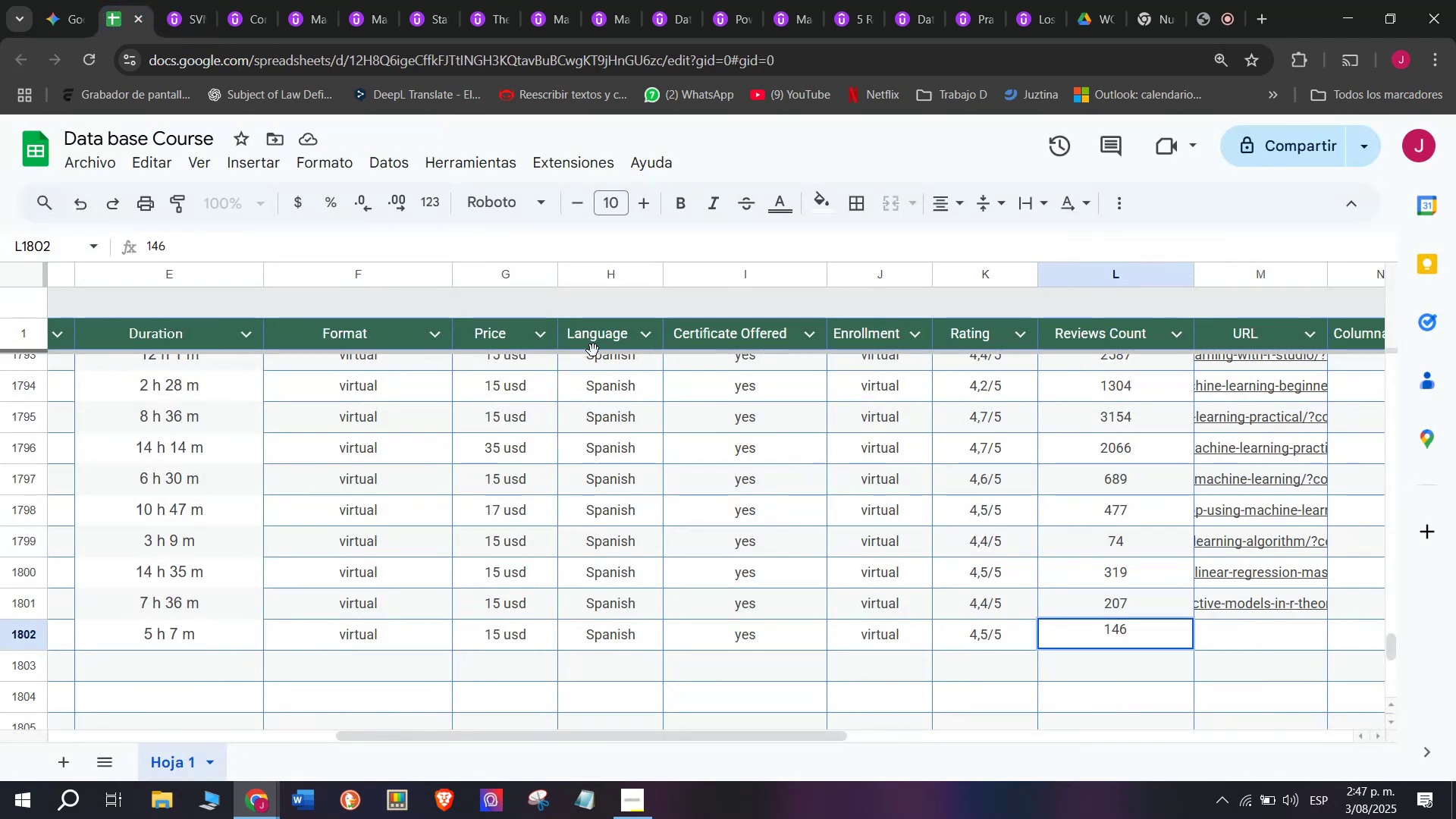 
wait(6.95)
 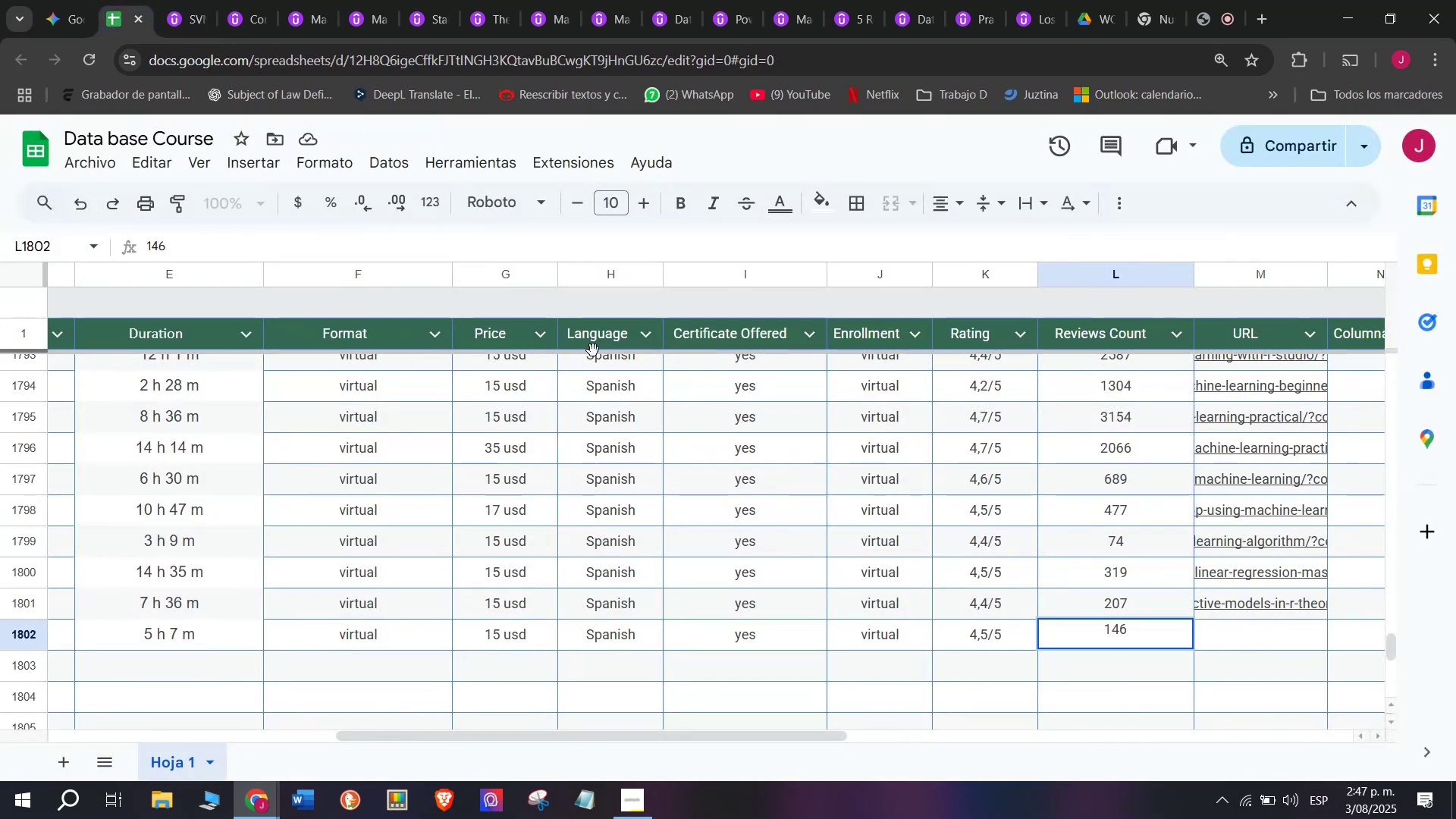 
left_click([1227, 632])
 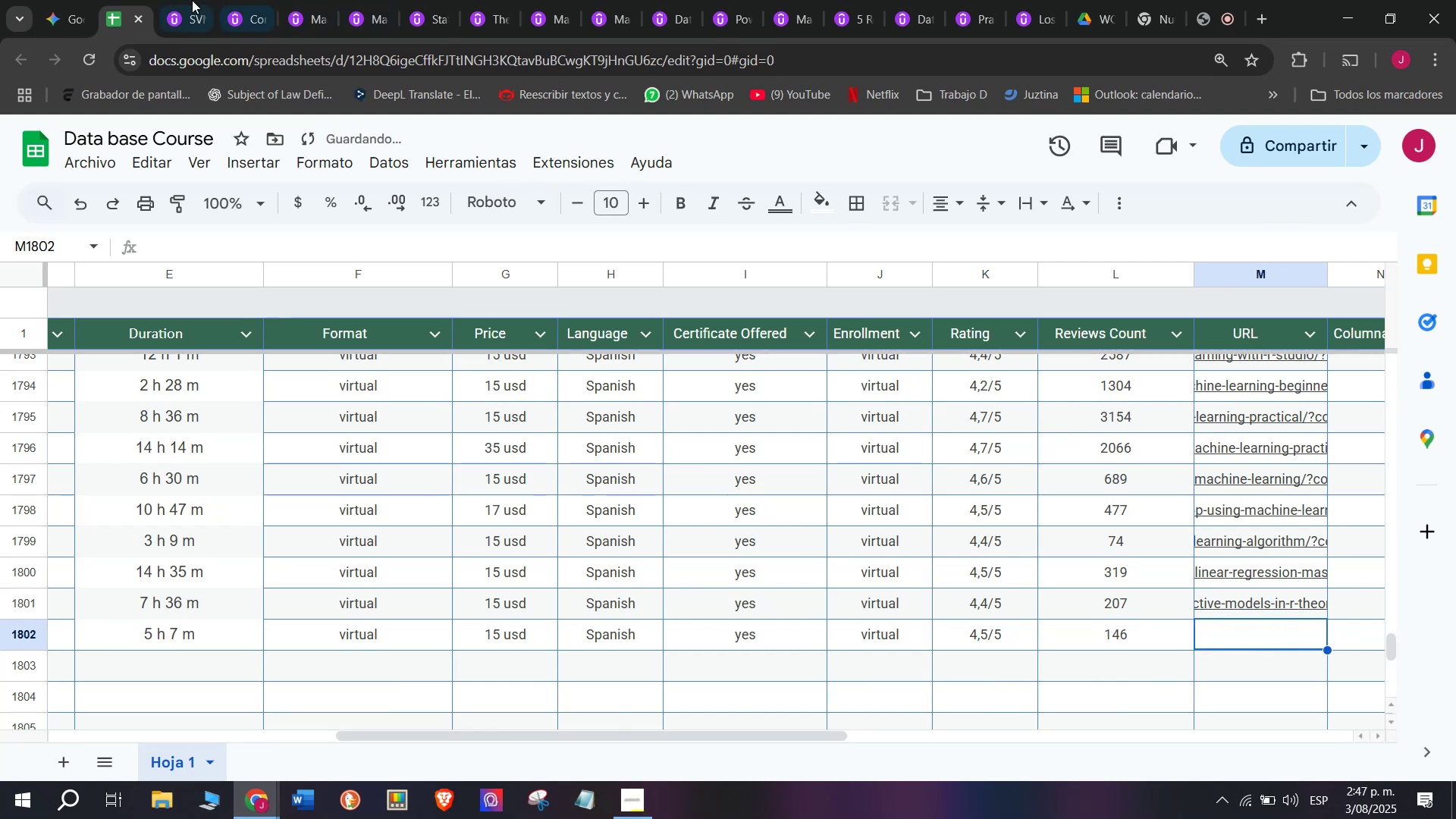 
left_click([191, 0])
 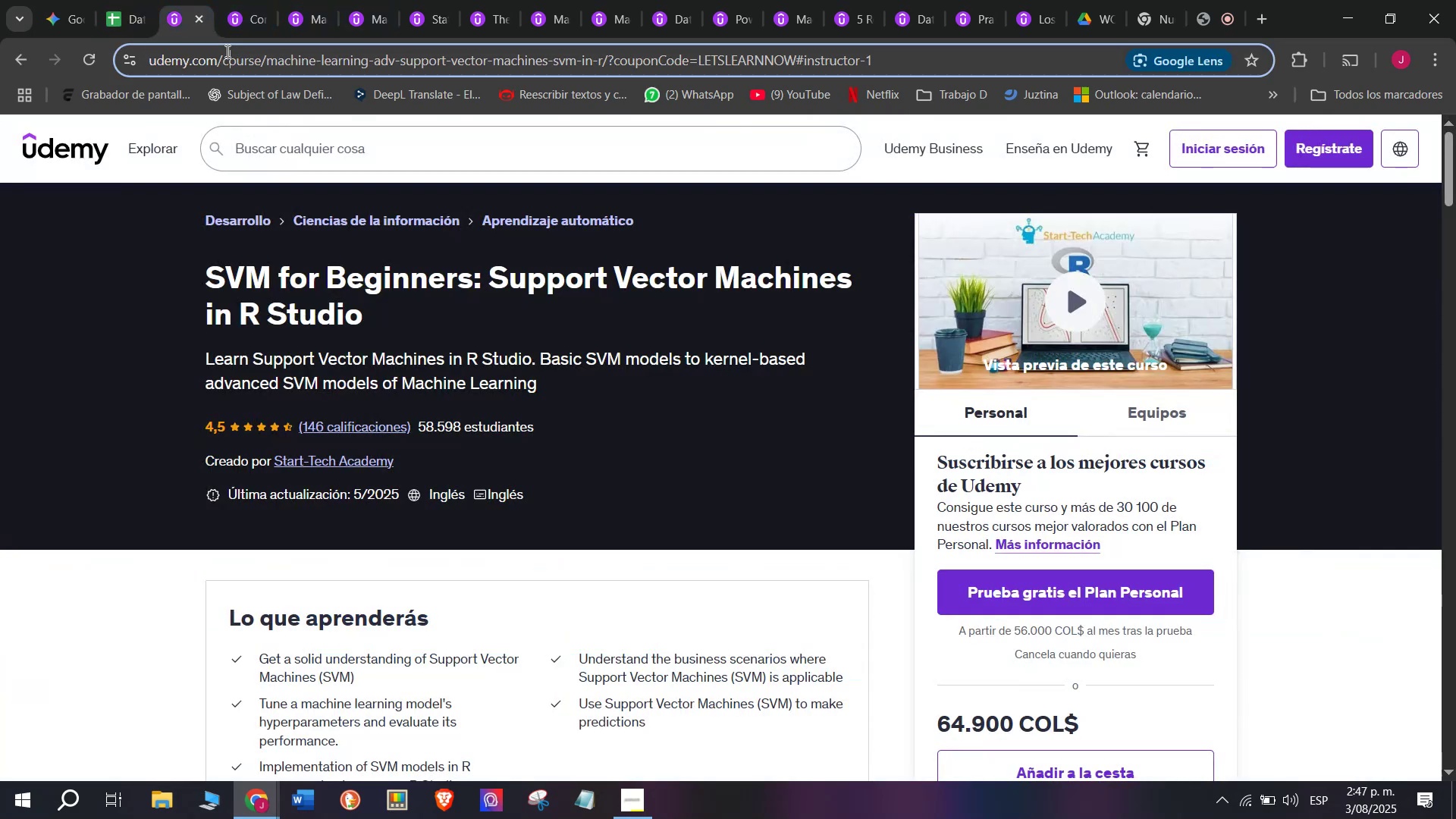 
double_click([226, 51])
 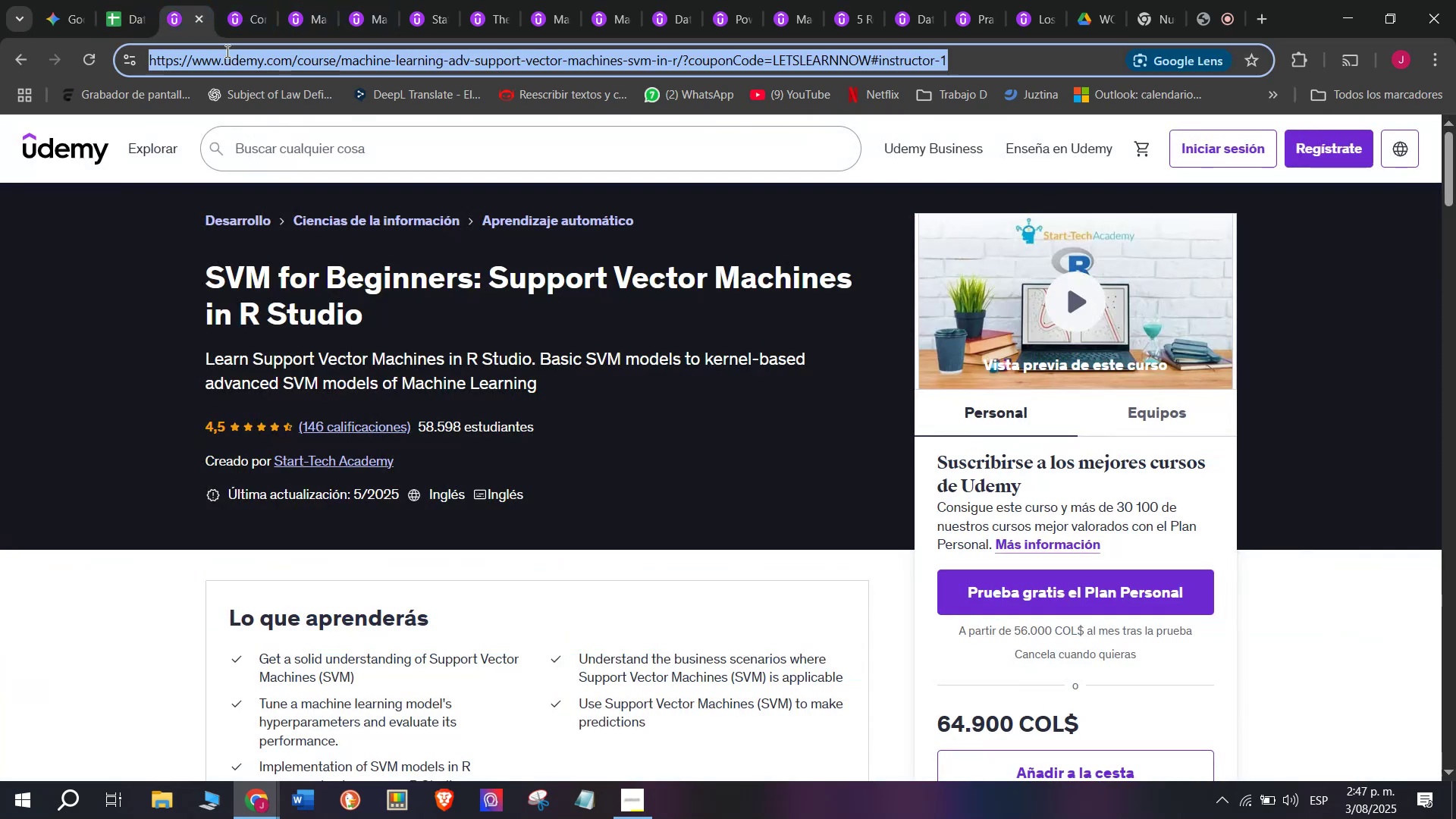 
triple_click([226, 51])
 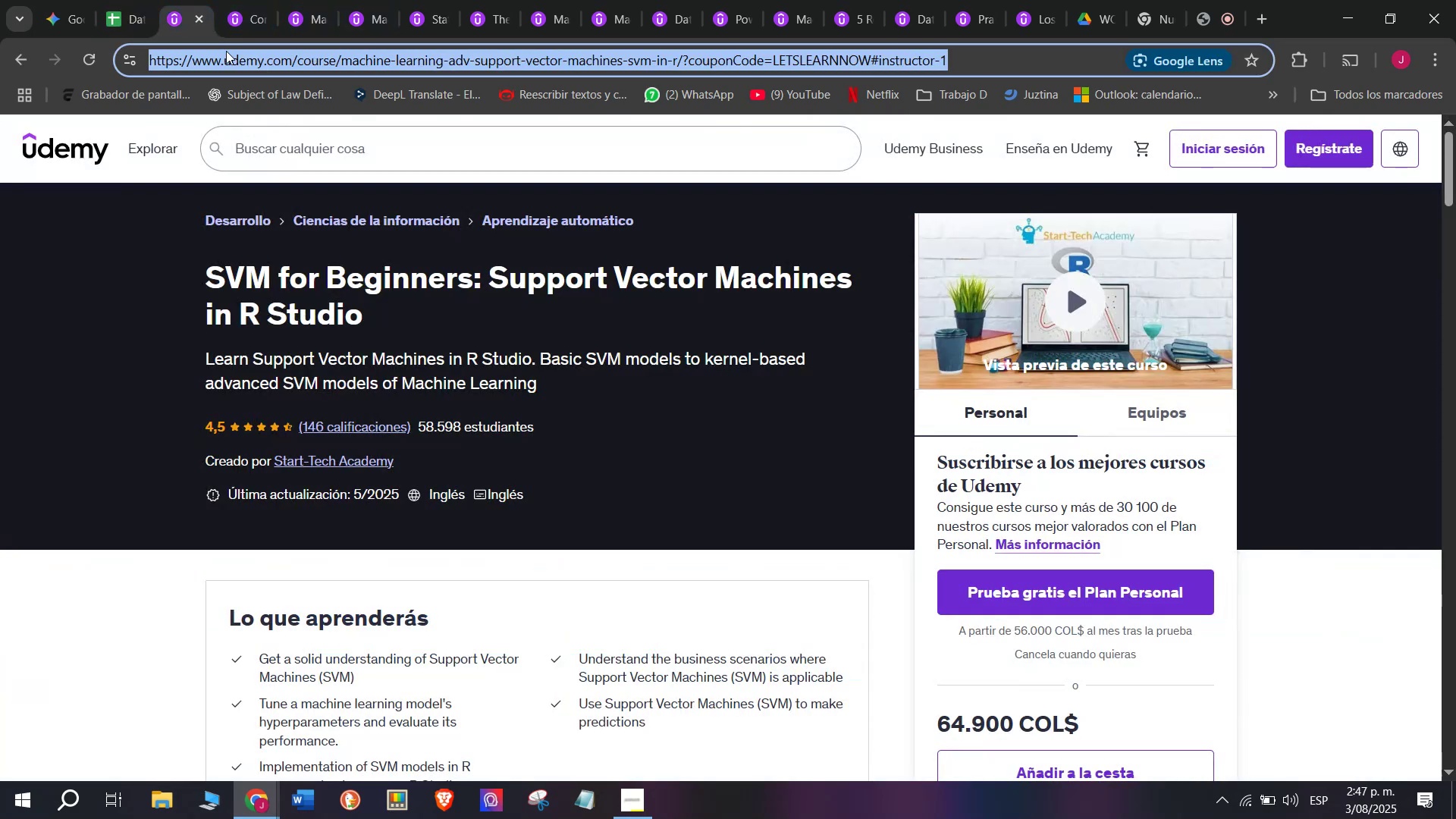 
key(Break)
 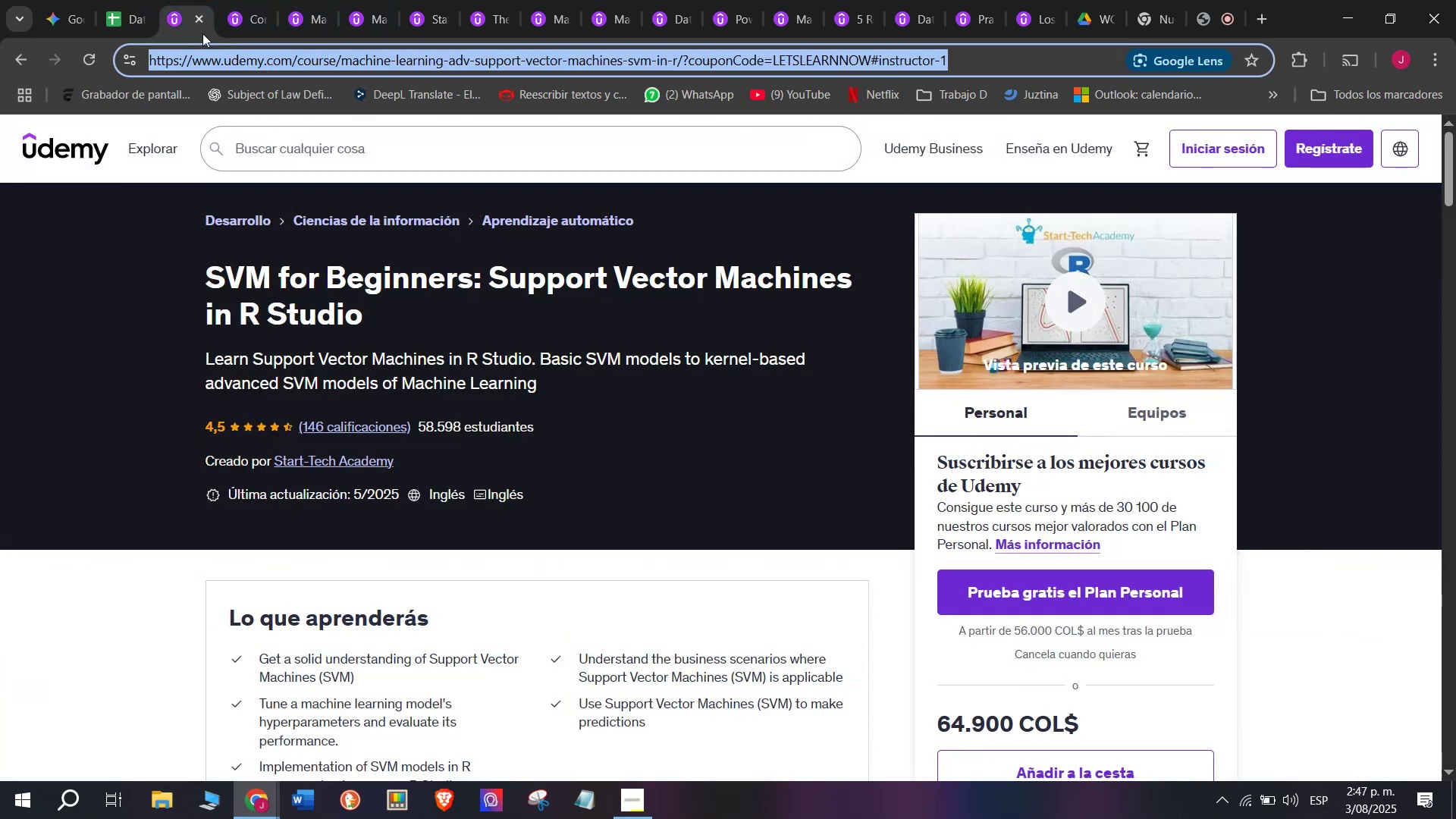 
key(Control+ControlLeft)
 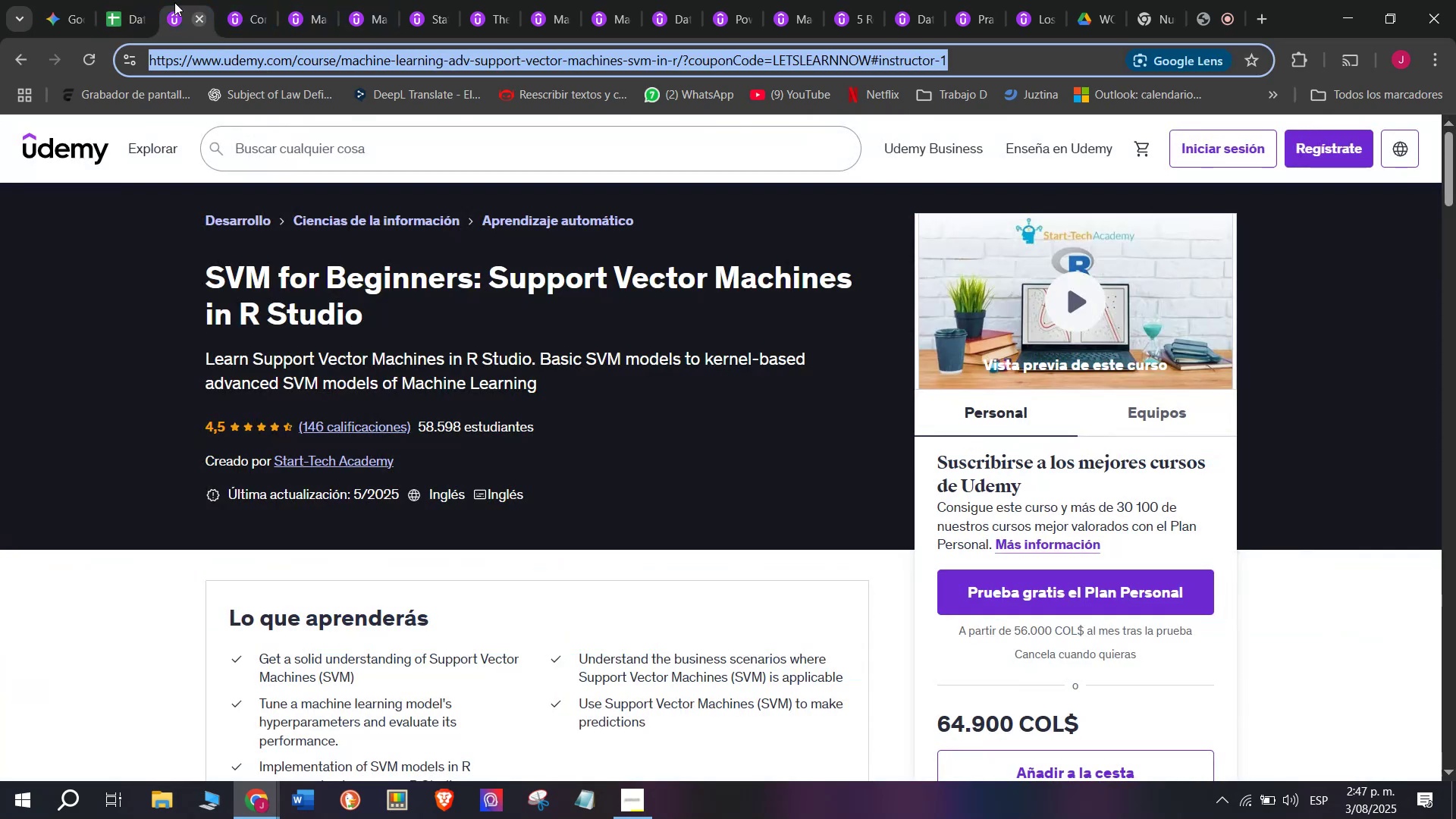 
key(Control+C)
 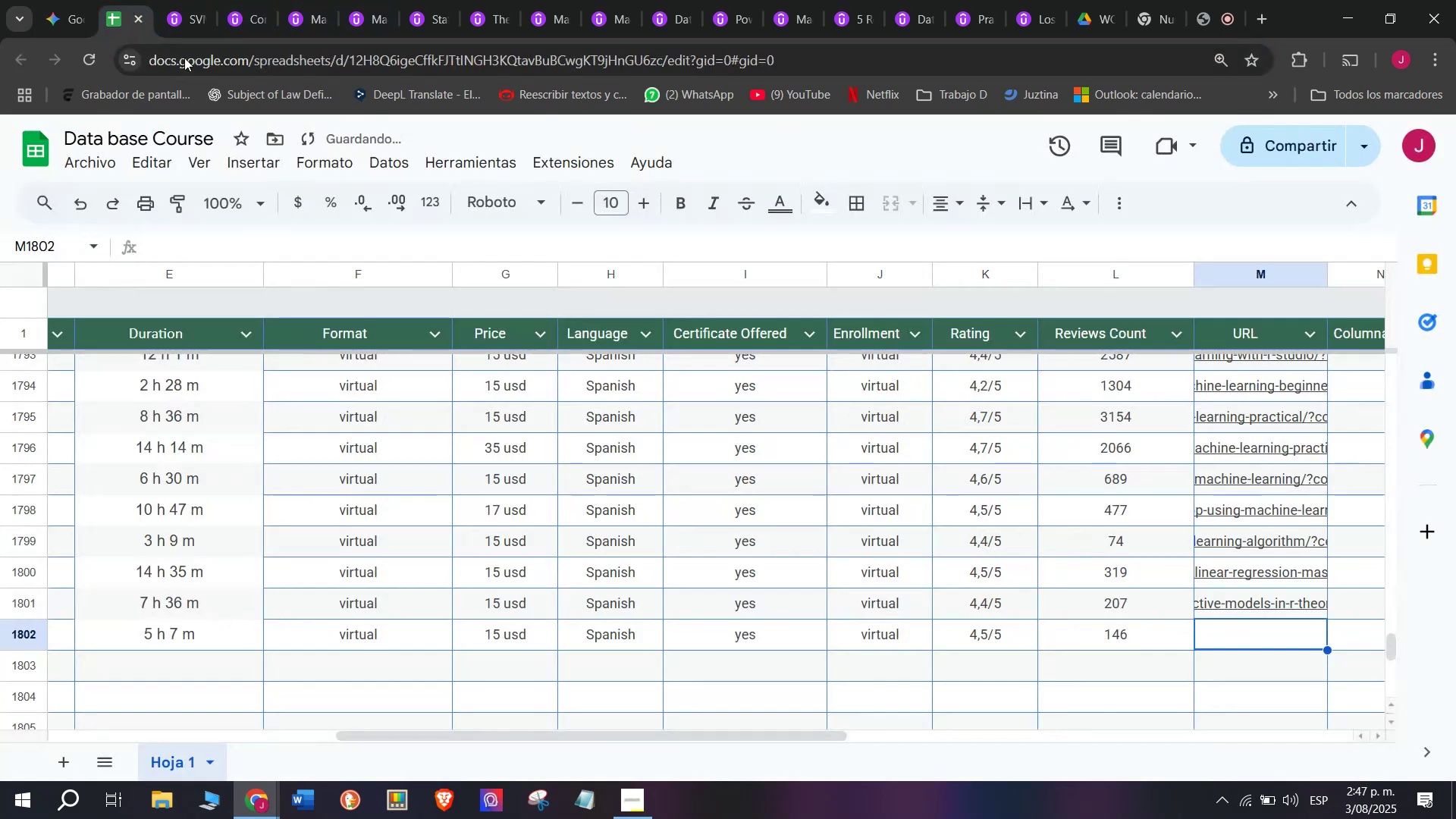 
key(Z)
 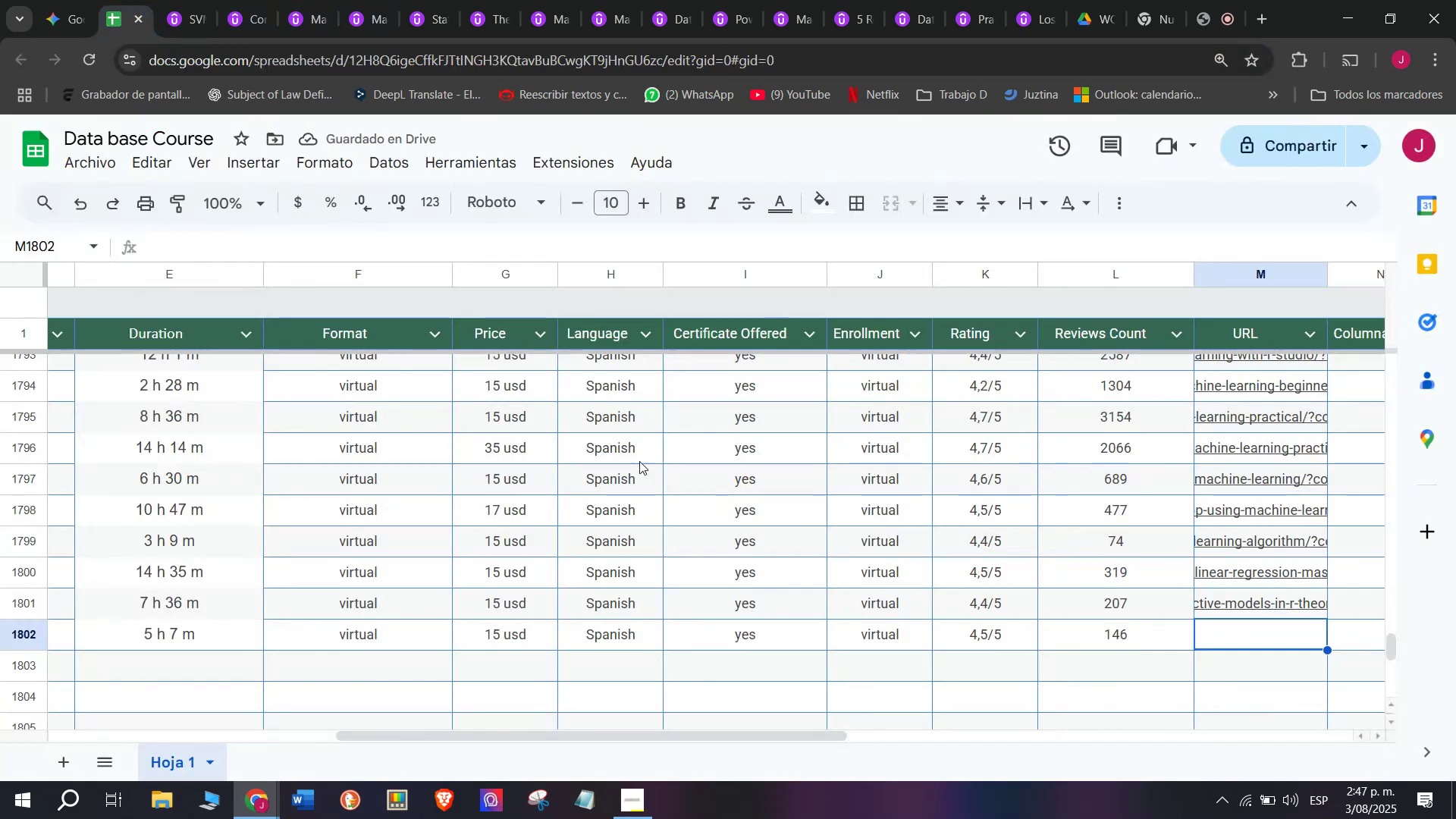 
key(Control+ControlLeft)
 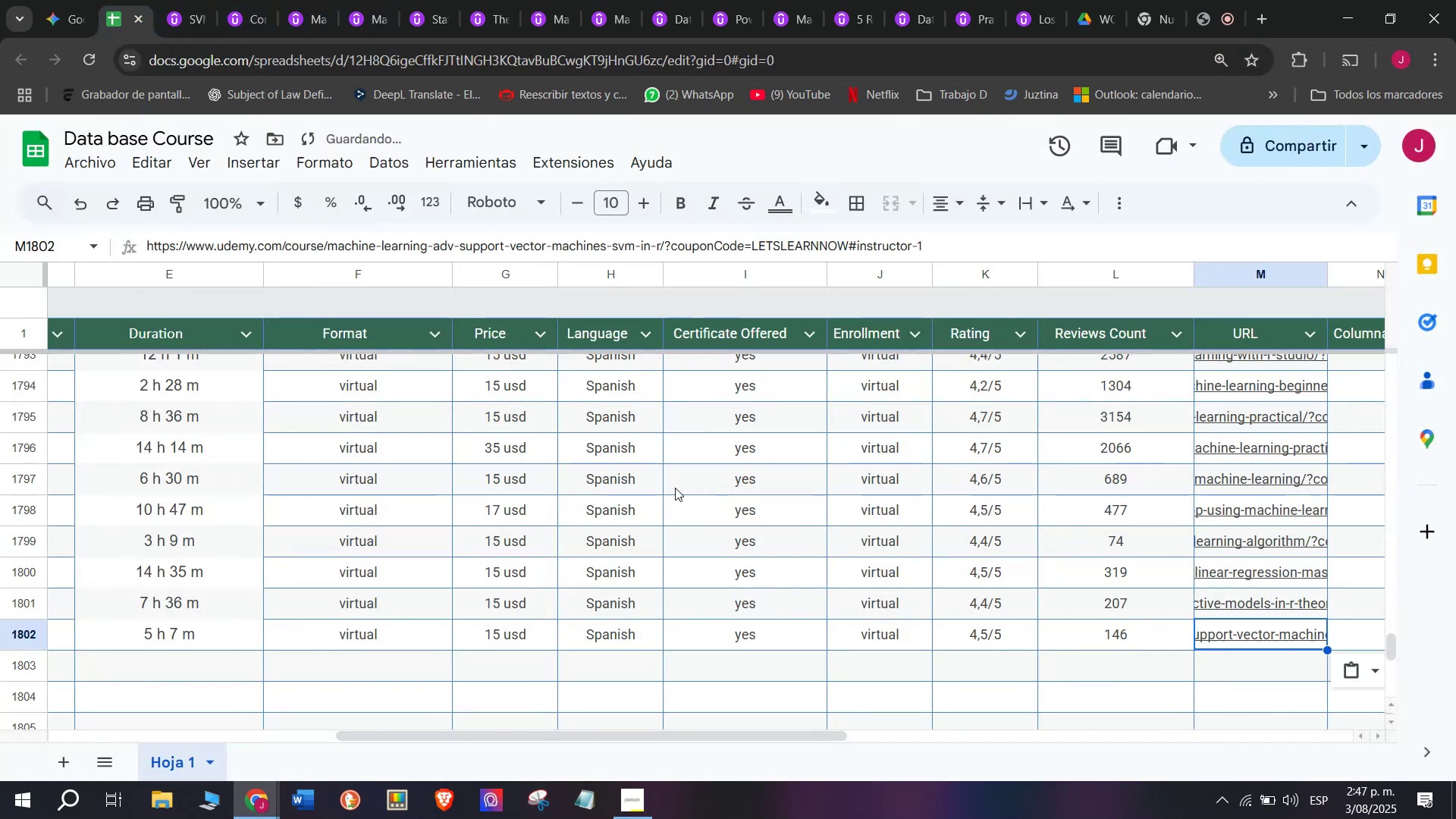 
key(Control+V)
 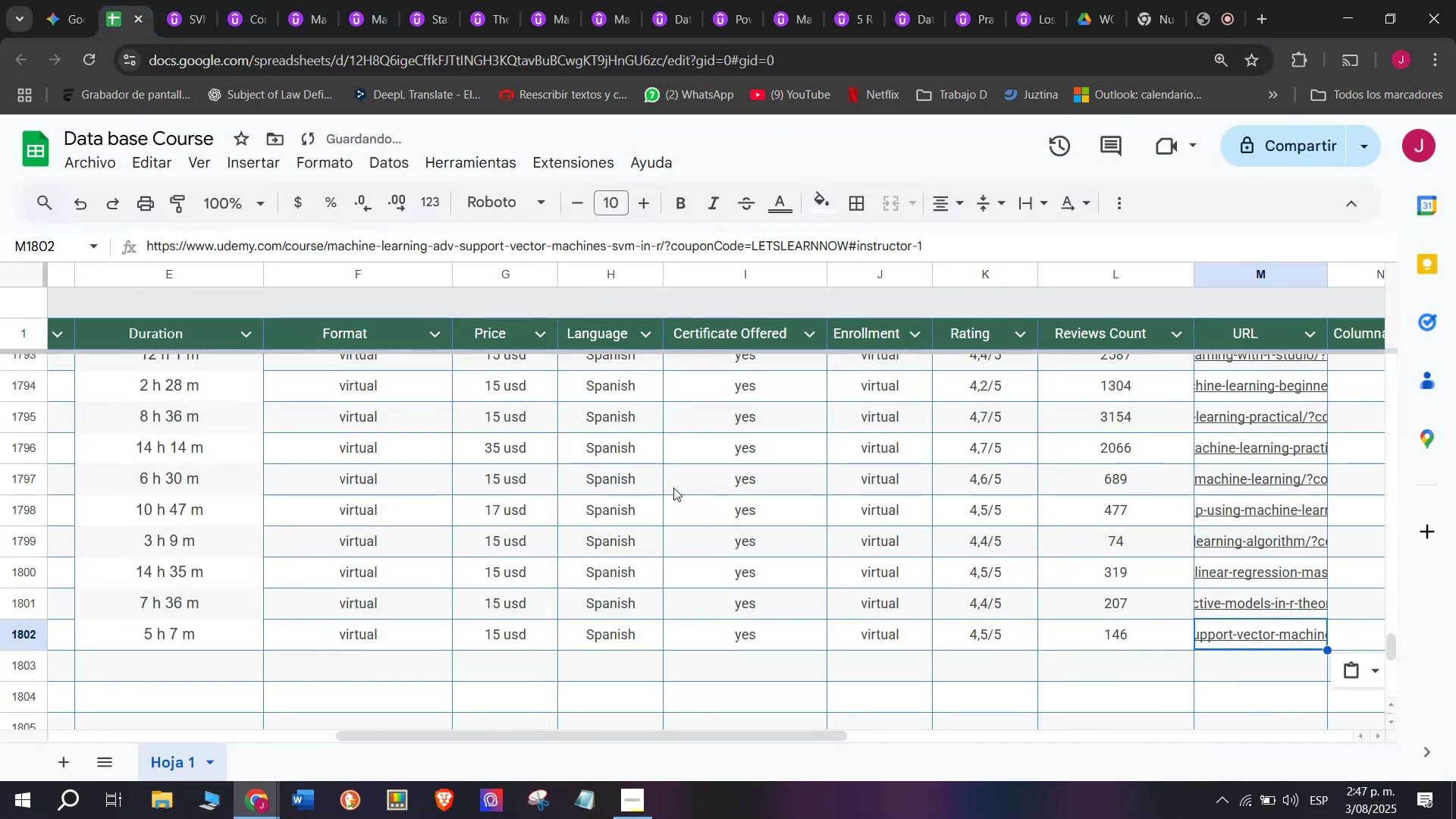 
scroll: coordinate [476, 670], scroll_direction: up, amount: 8.0
 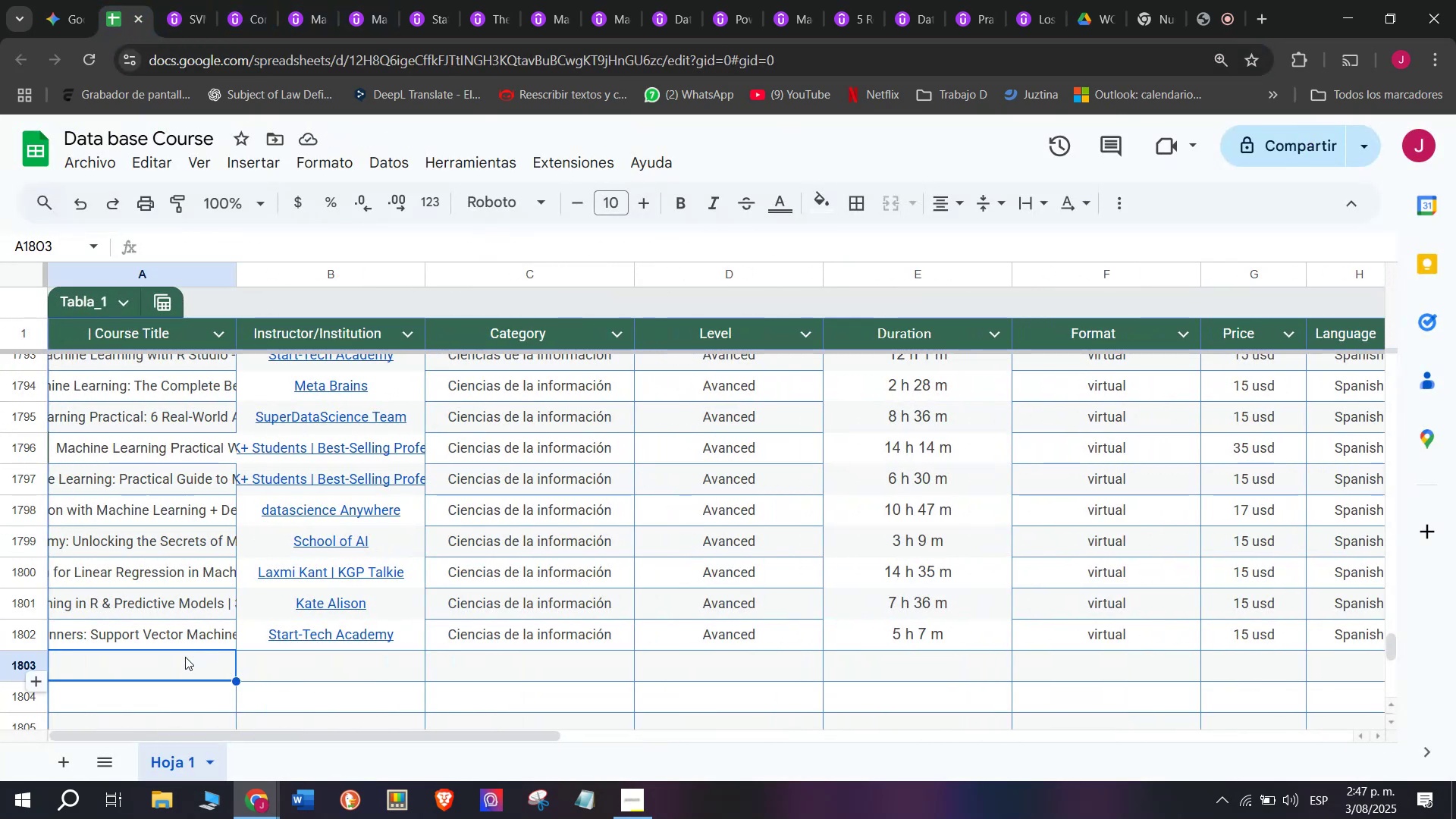 
wait(7.64)
 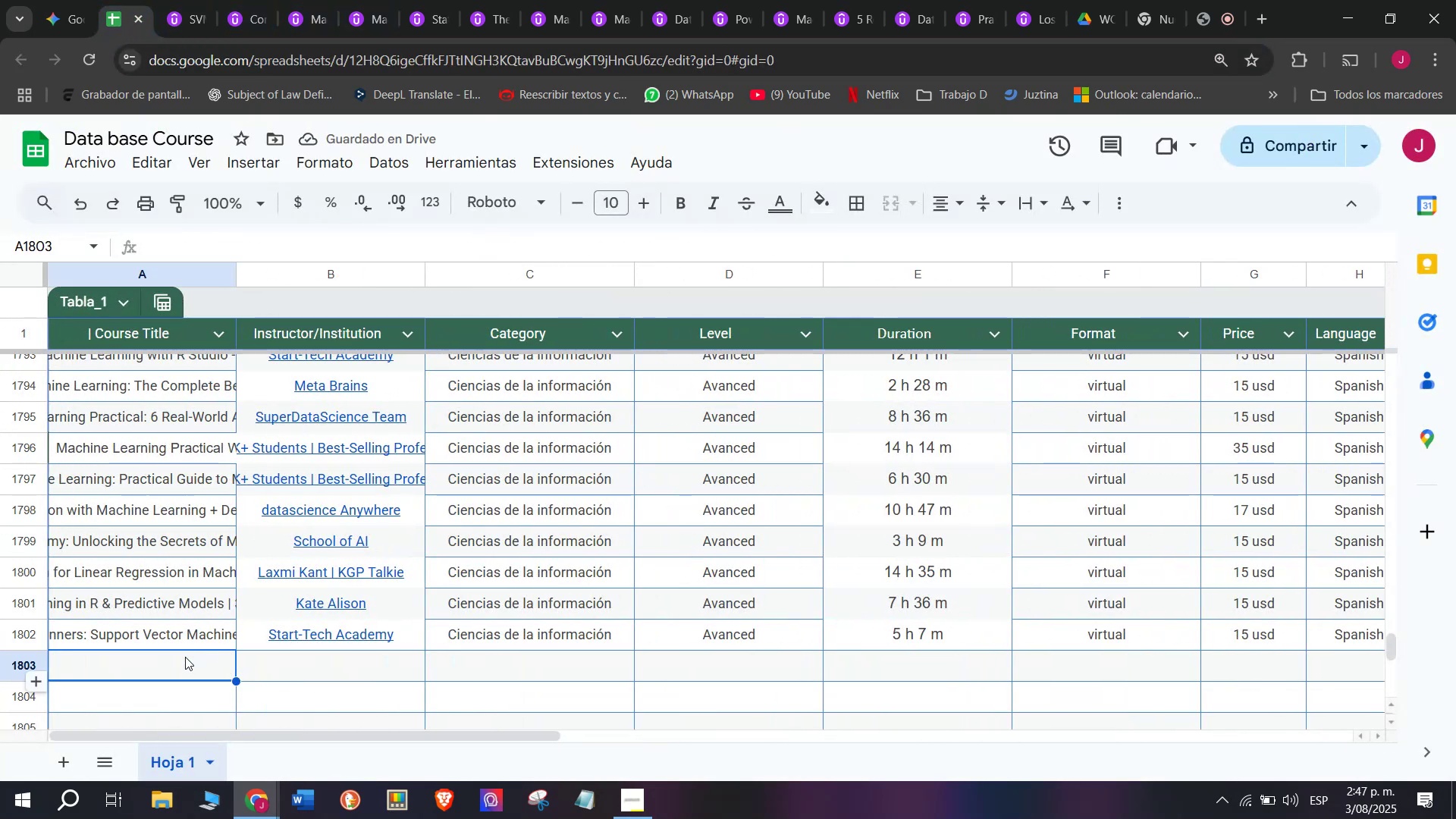 
left_click([180, 0])
 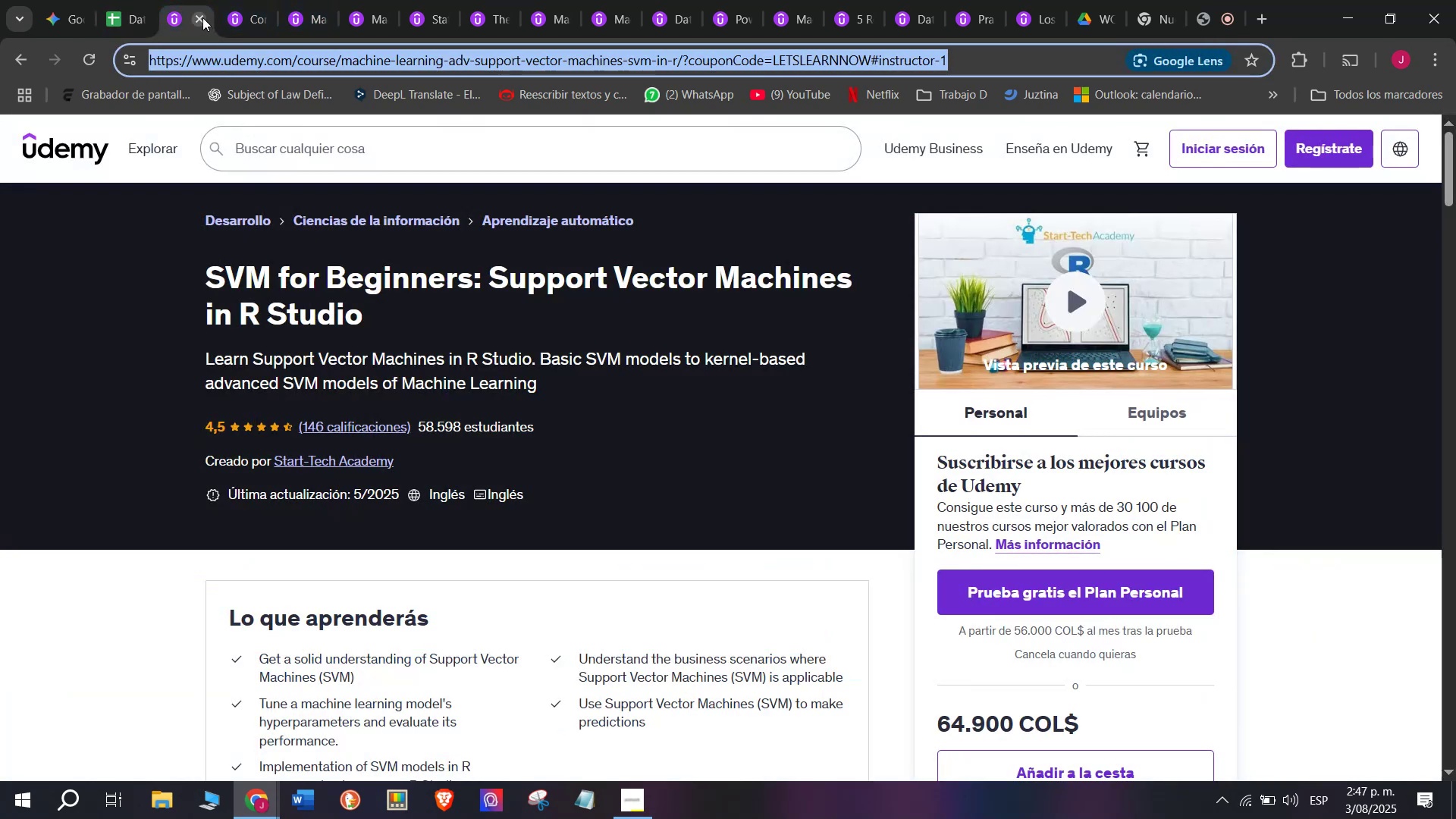 
left_click([200, 17])
 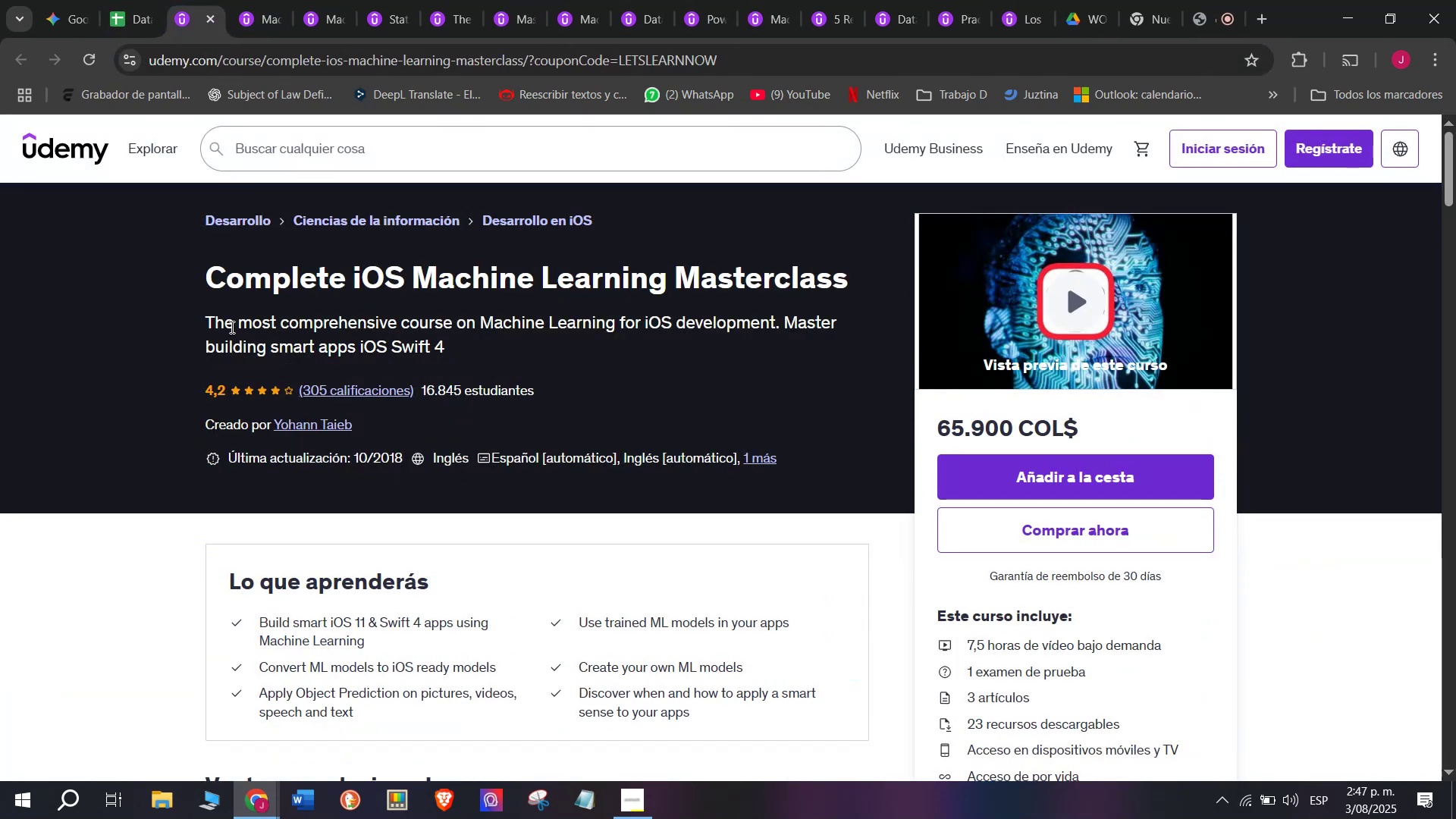 
left_click_drag(start_coordinate=[202, 293], to_coordinate=[858, 270])
 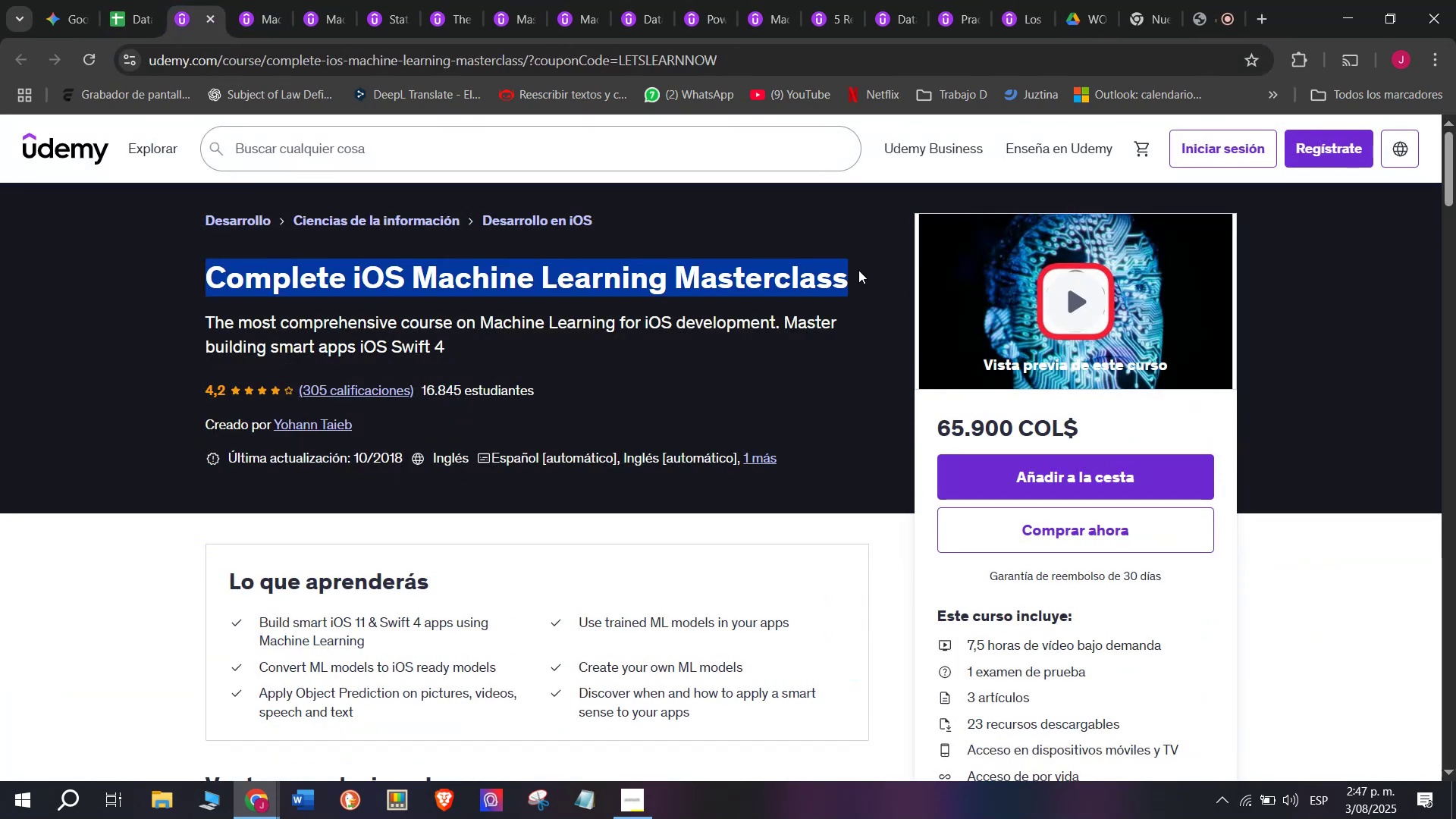 
key(Control+ControlLeft)
 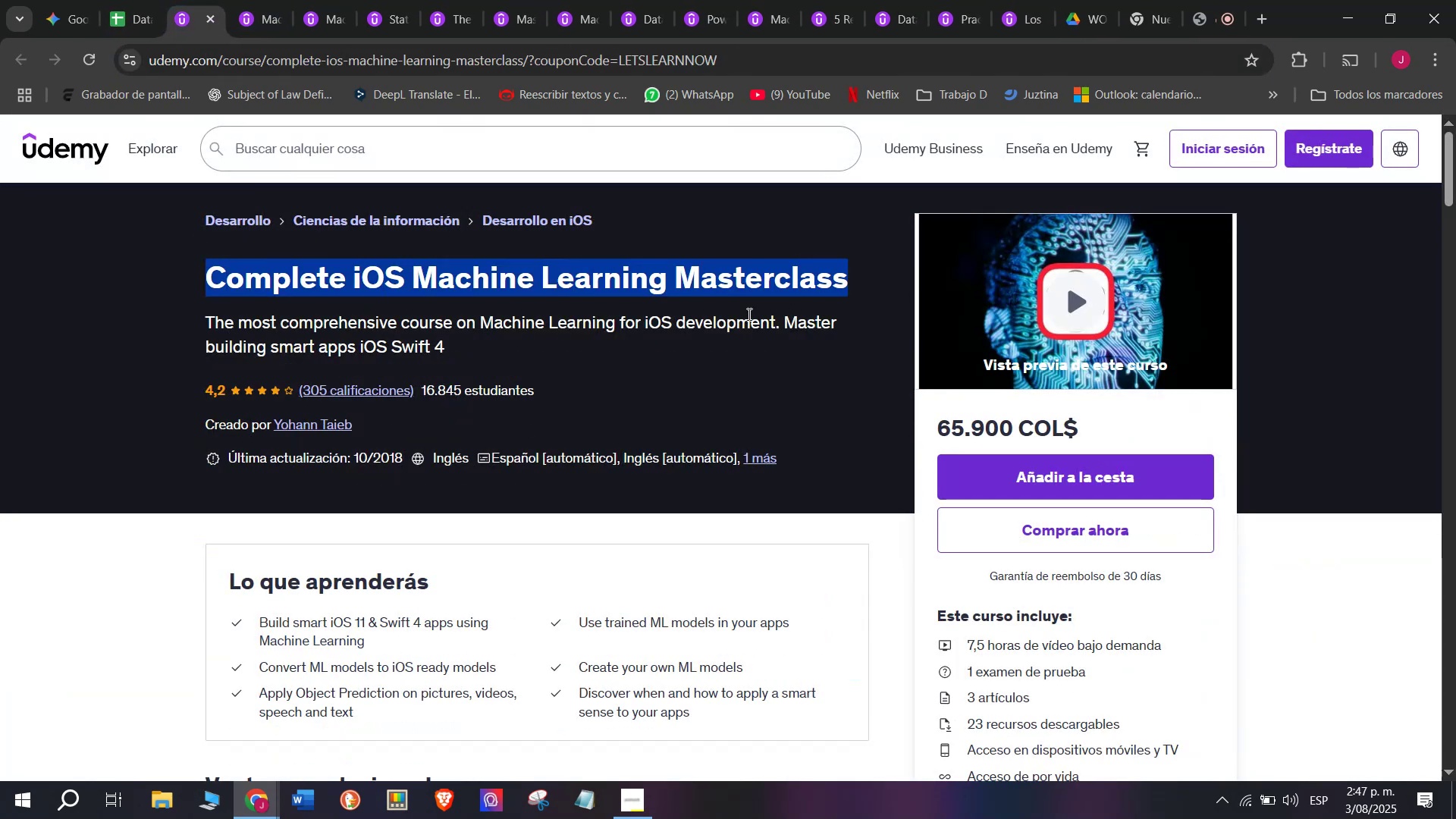 
key(Break)
 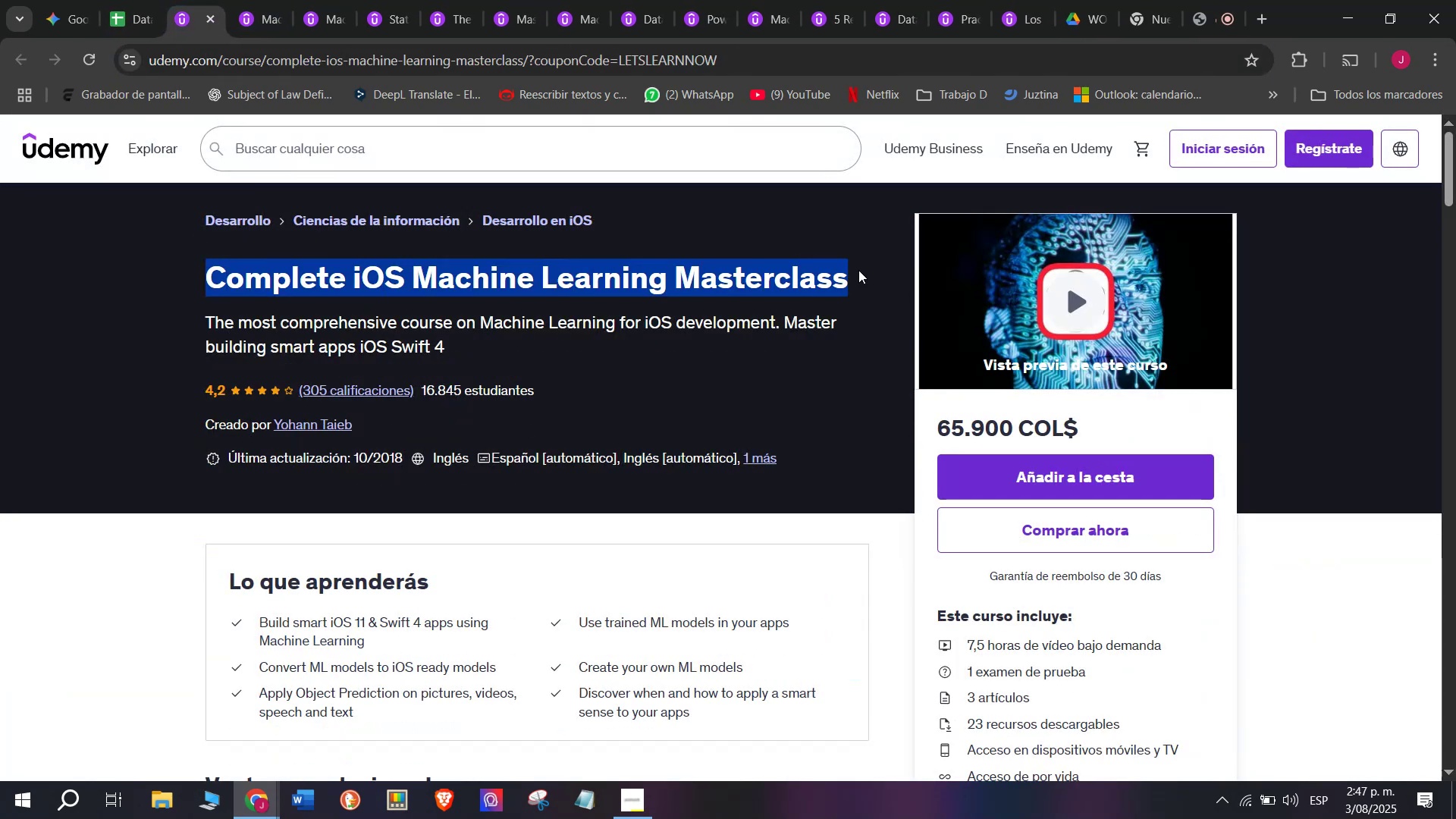 
key(Control+C)
 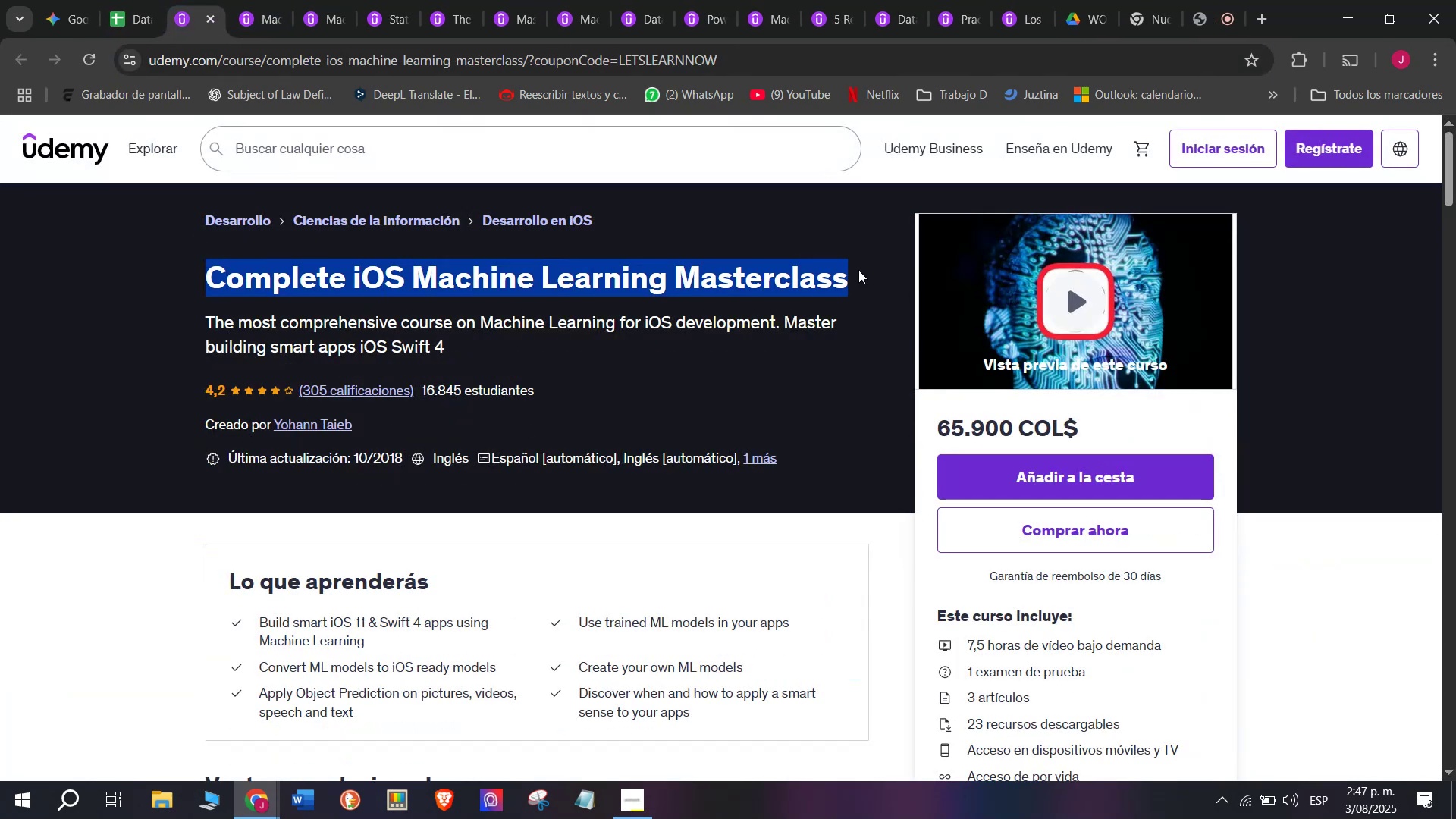 
key(Break)
 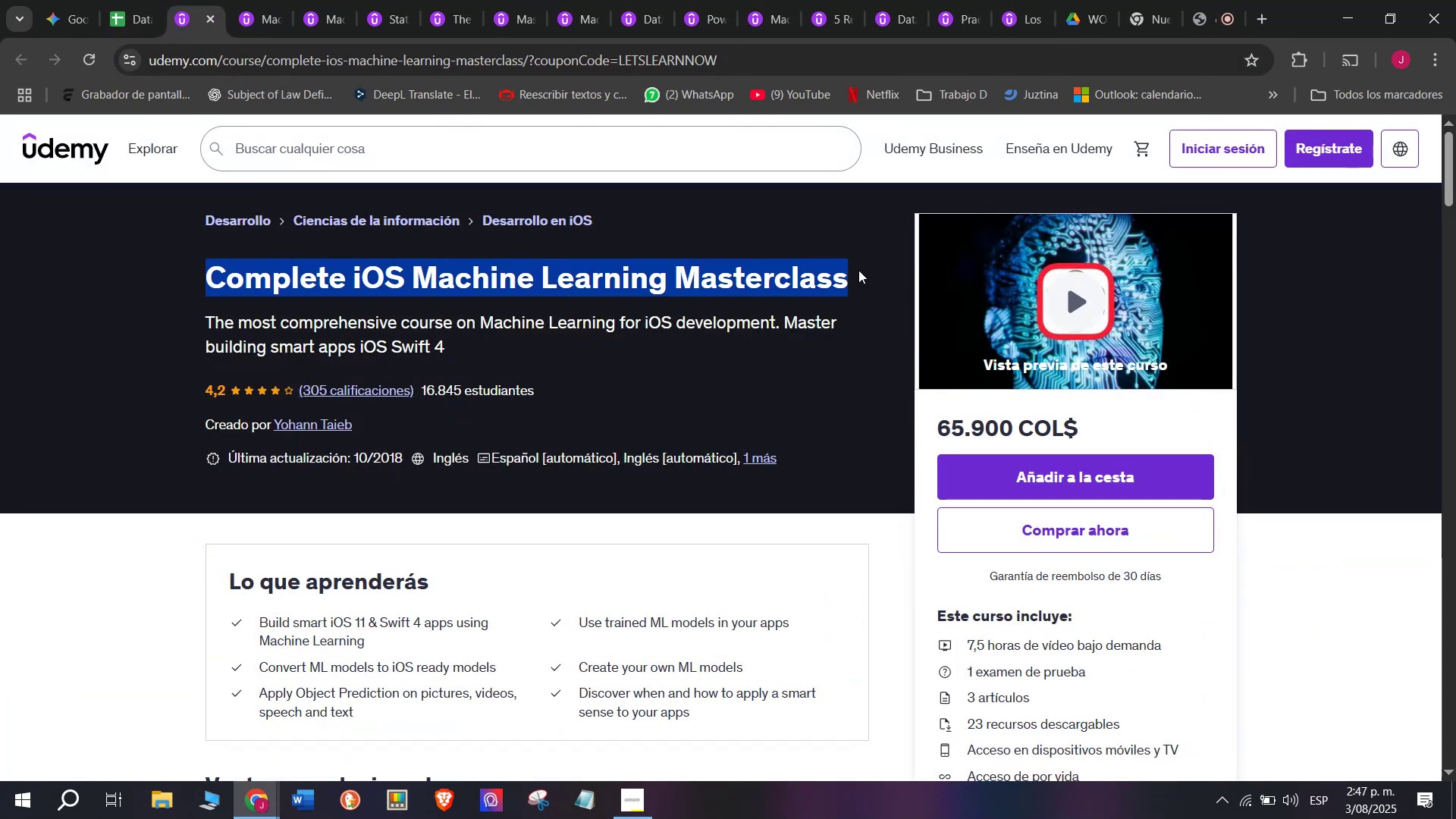 
key(Control+ControlLeft)
 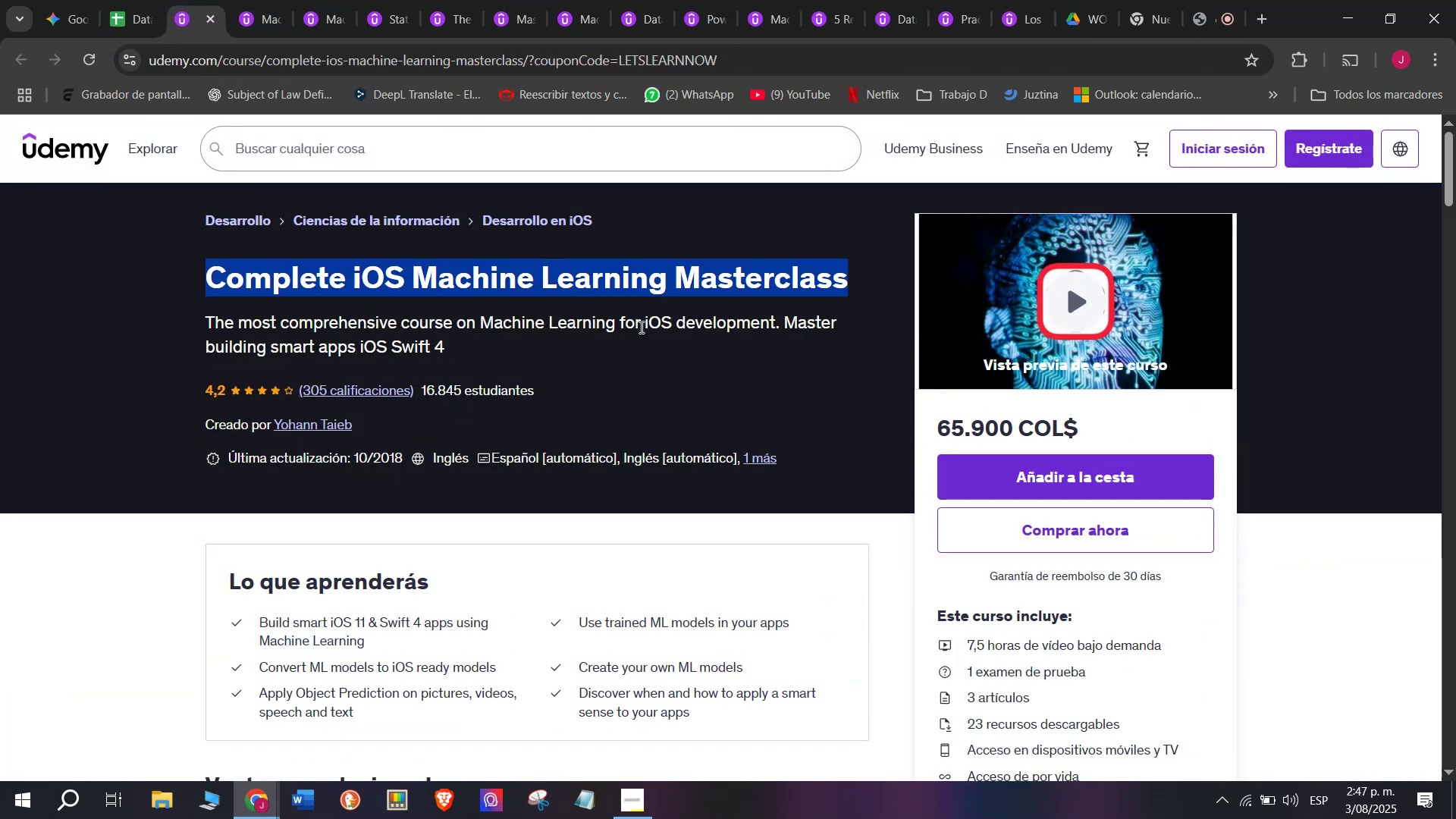 
key(Control+C)
 